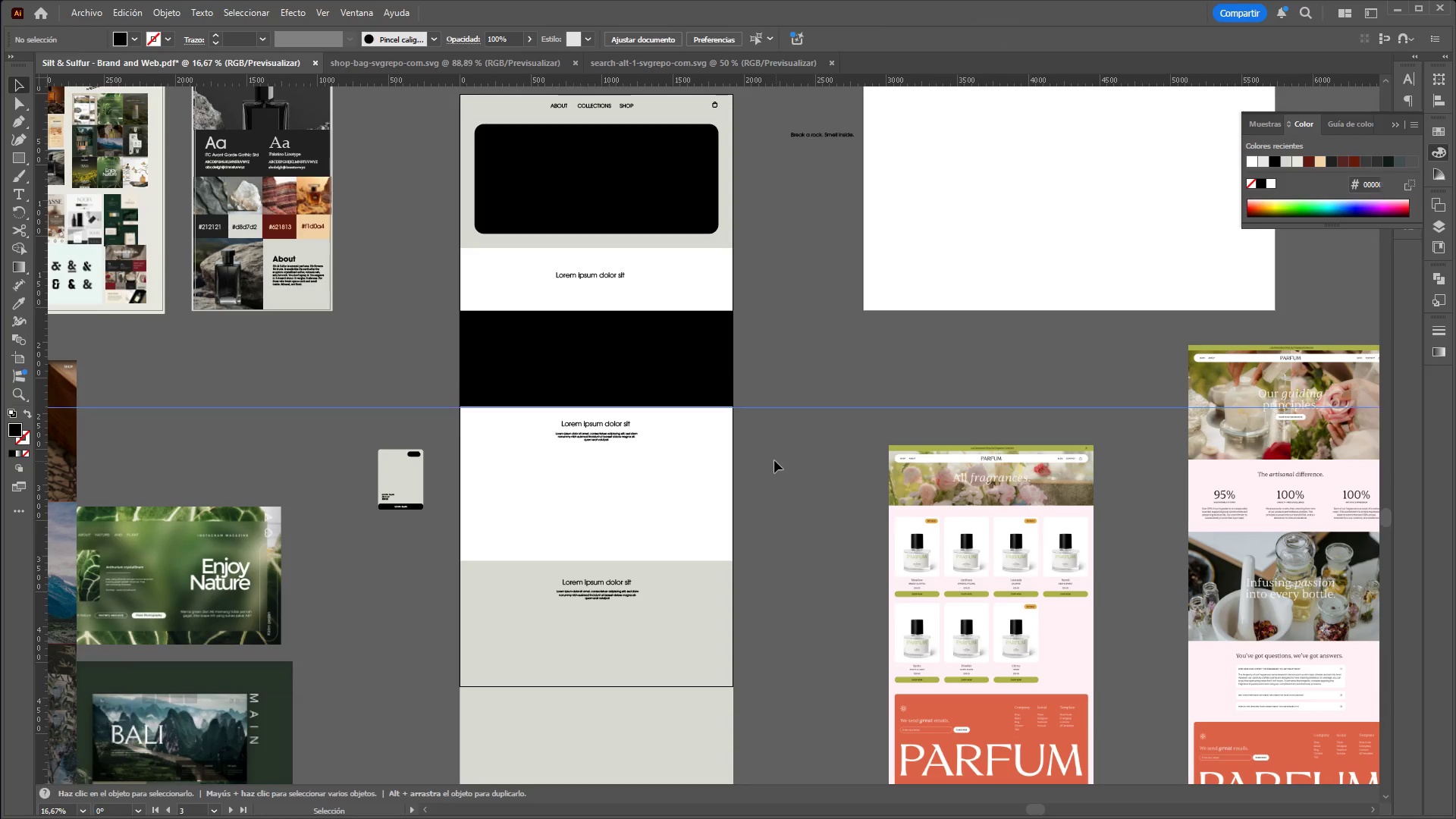 
key(Control+X)
 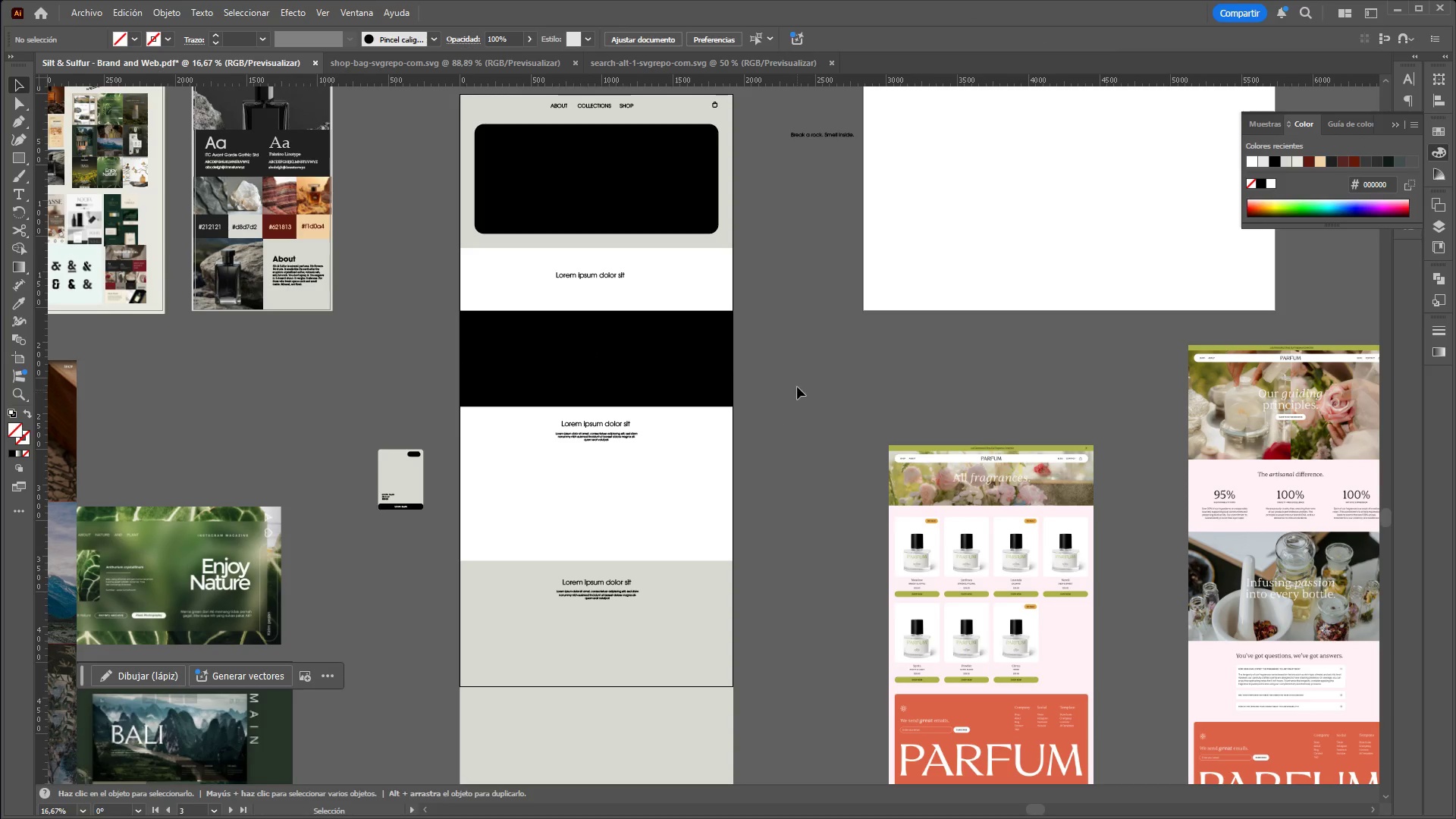 
hold_key(key=ControlLeft, duration=1.01)
 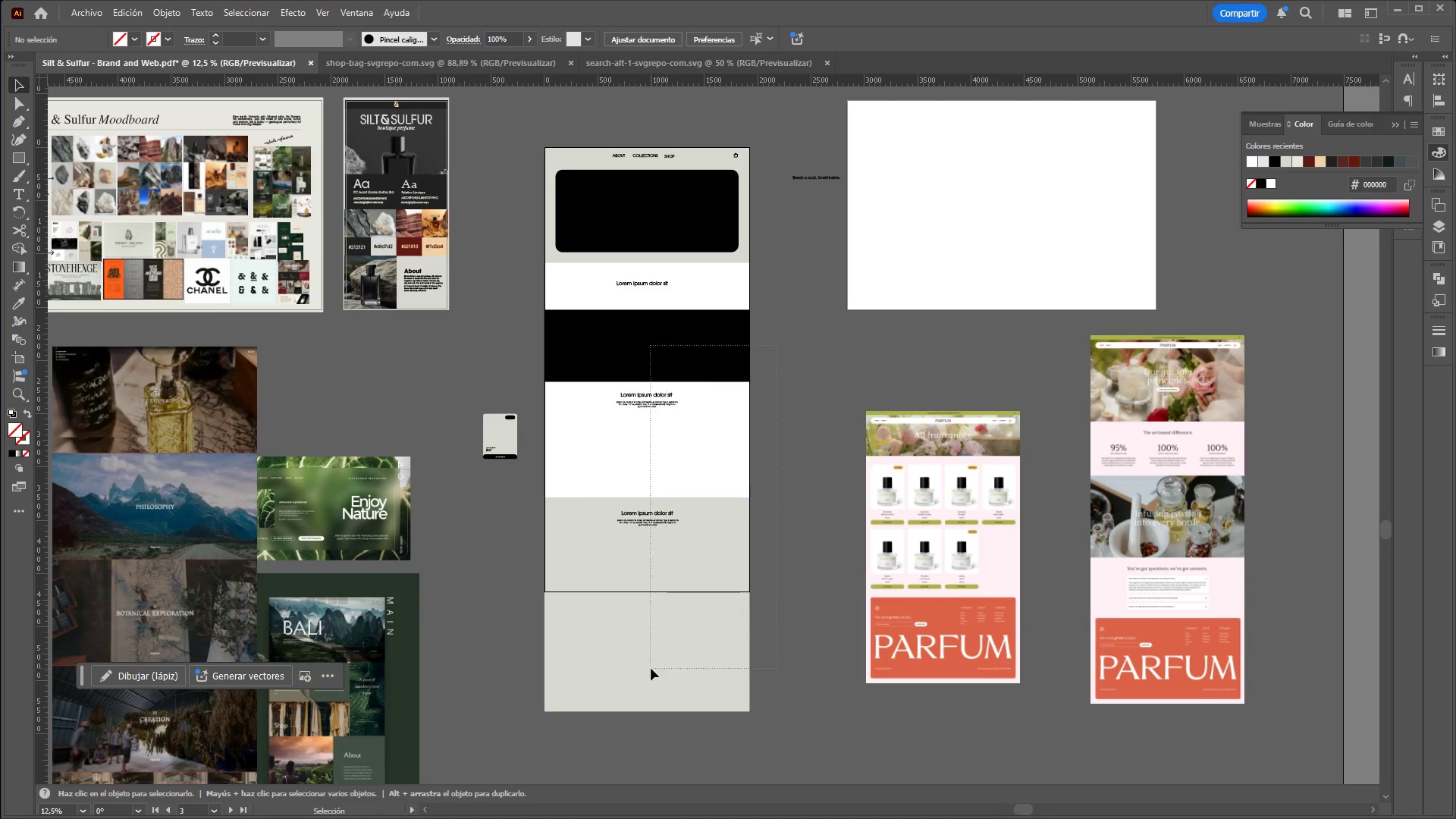 
hold_key(key=AltLeft, duration=0.95)
 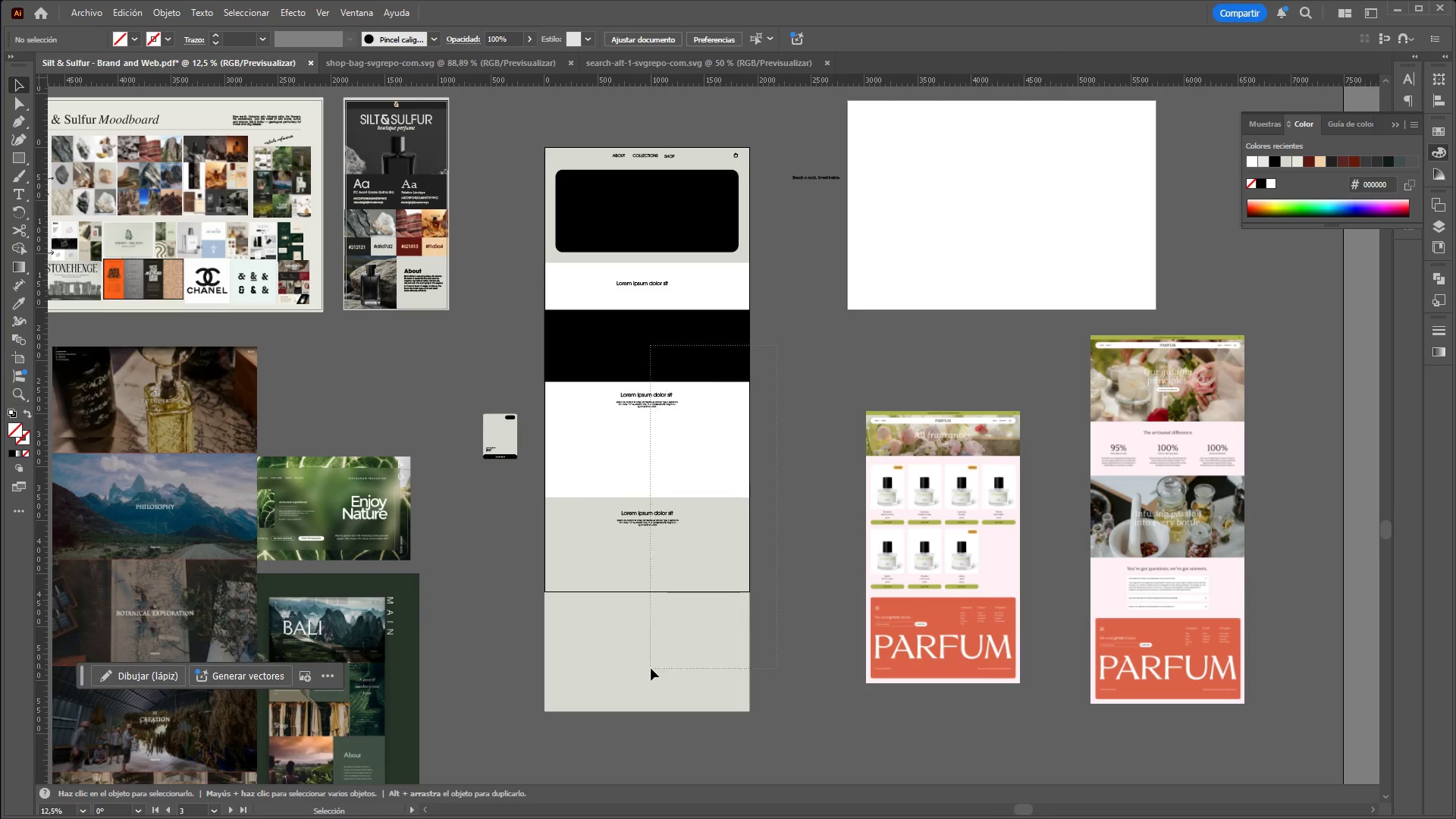 
left_click_drag(start_coordinate=[778, 346], to_coordinate=[587, 676])
 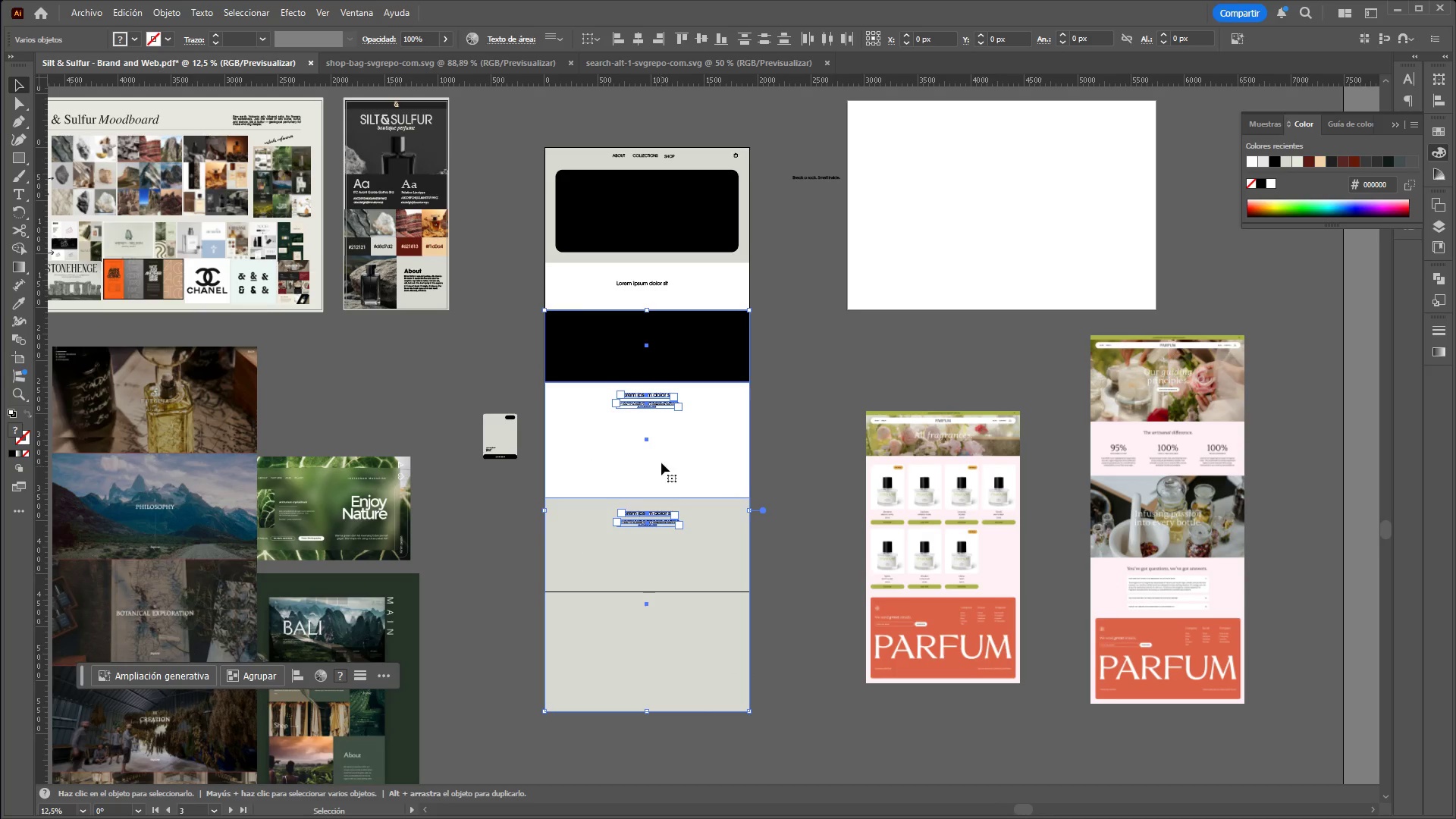 
scroll: coordinate [787, 372], scroll_direction: down, amount: 1.0
 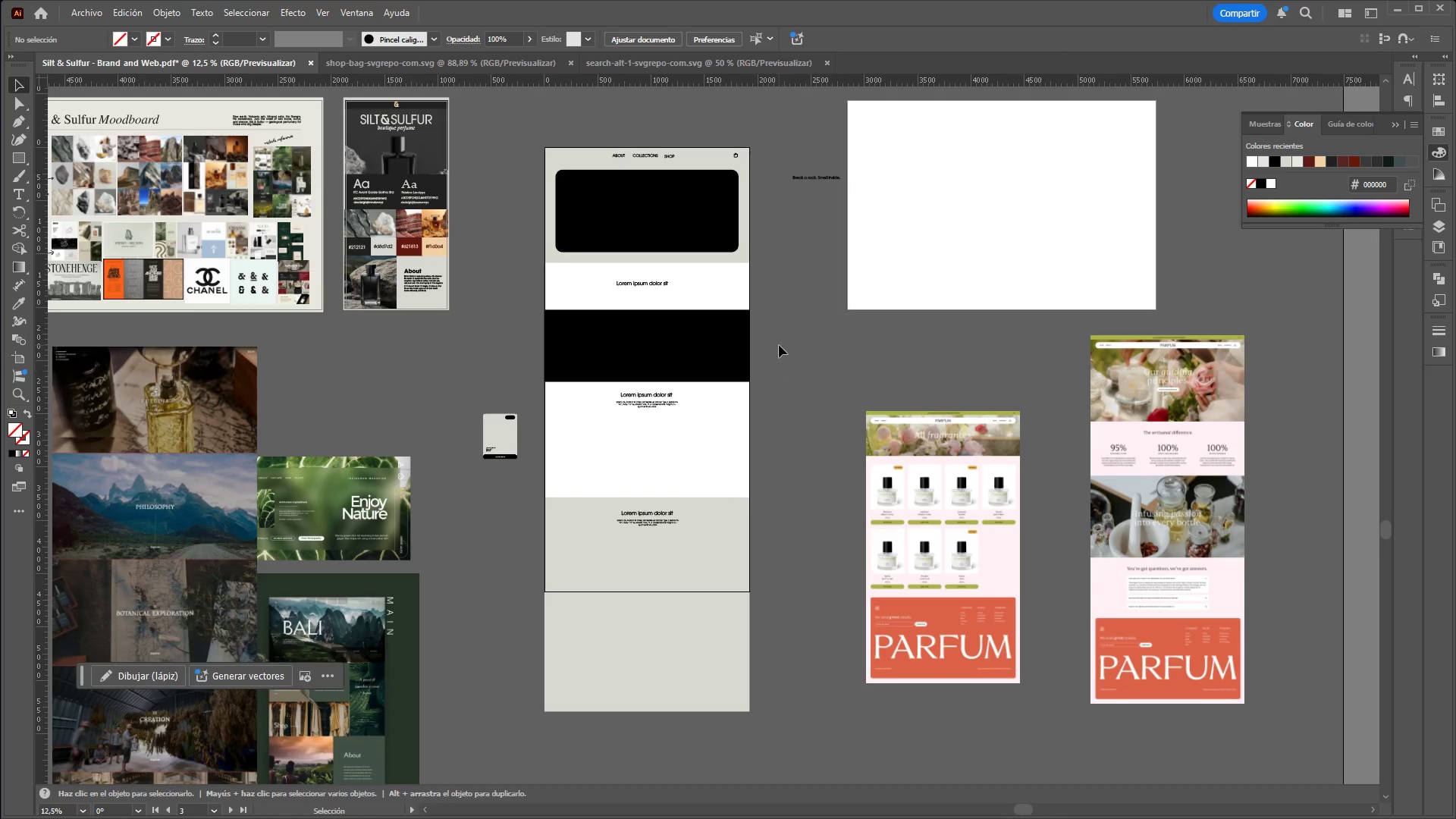 
left_click_drag(start_coordinate=[661, 461], to_coordinate=[661, 488])
 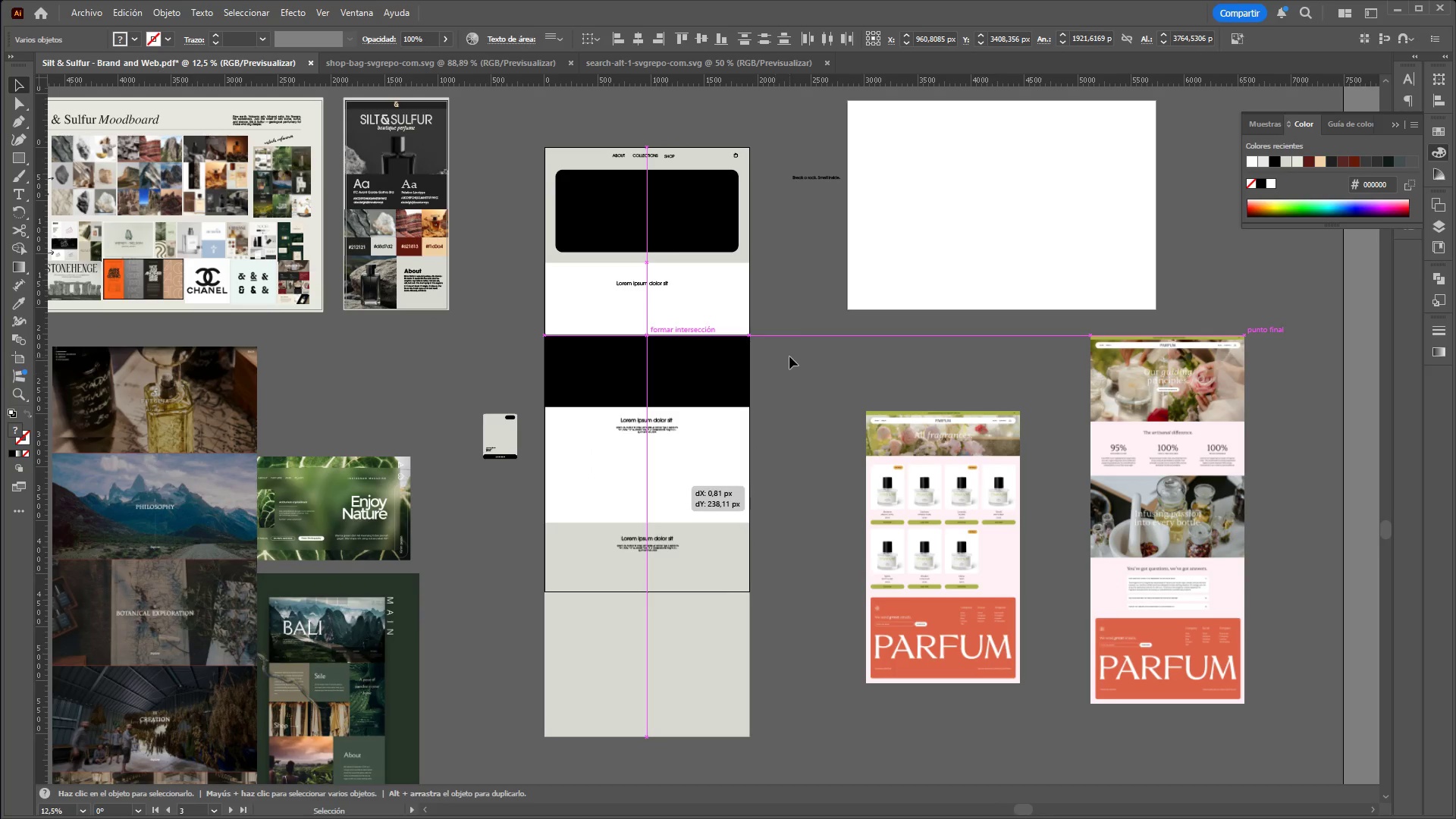 
left_click([789, 356])
 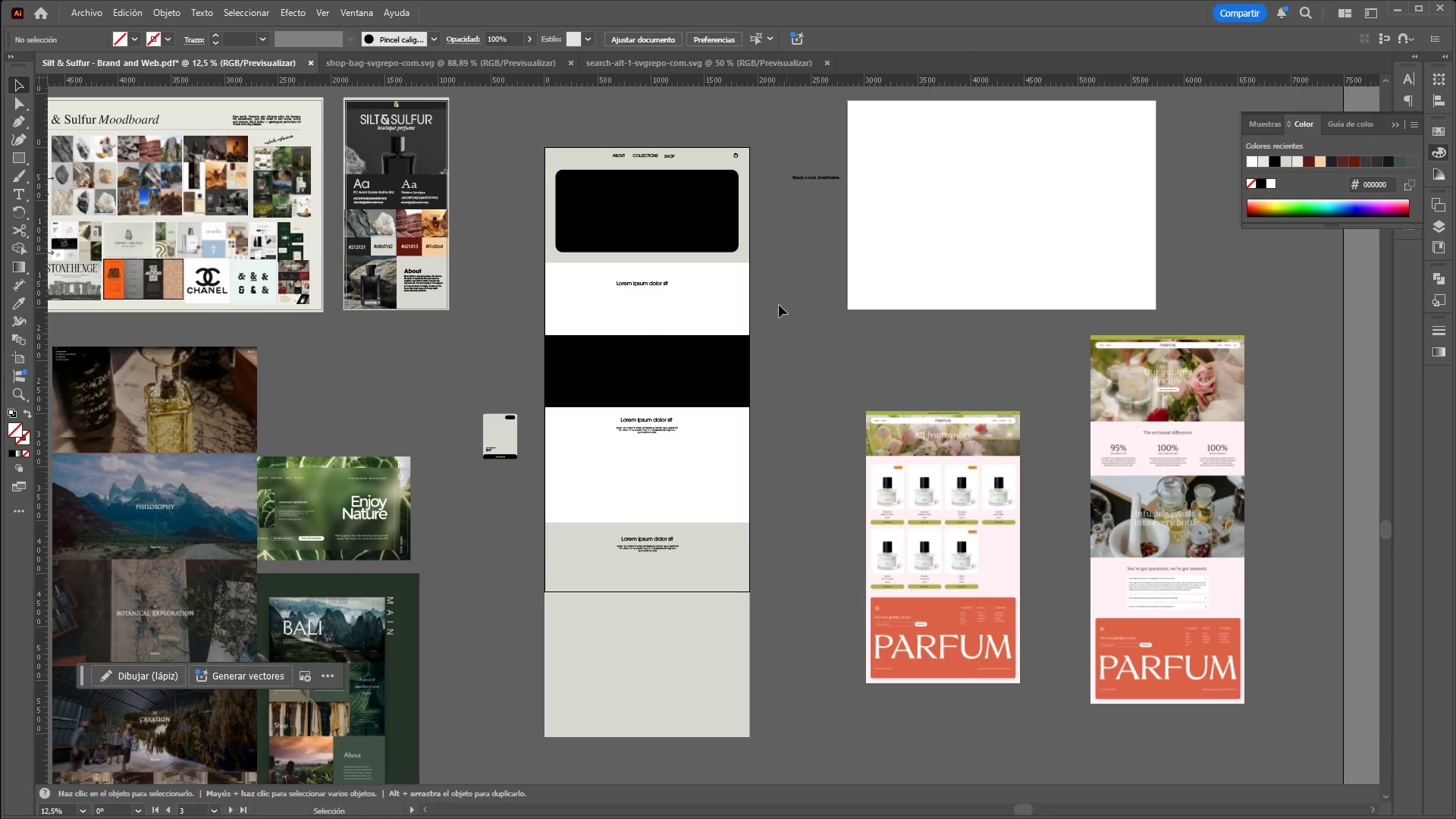 
hold_key(key=ControlLeft, duration=0.69)
hold_key(key=AltLeft, duration=0.66)
scroll: coordinate [673, 266], scroll_direction: up, amount: 2.0
 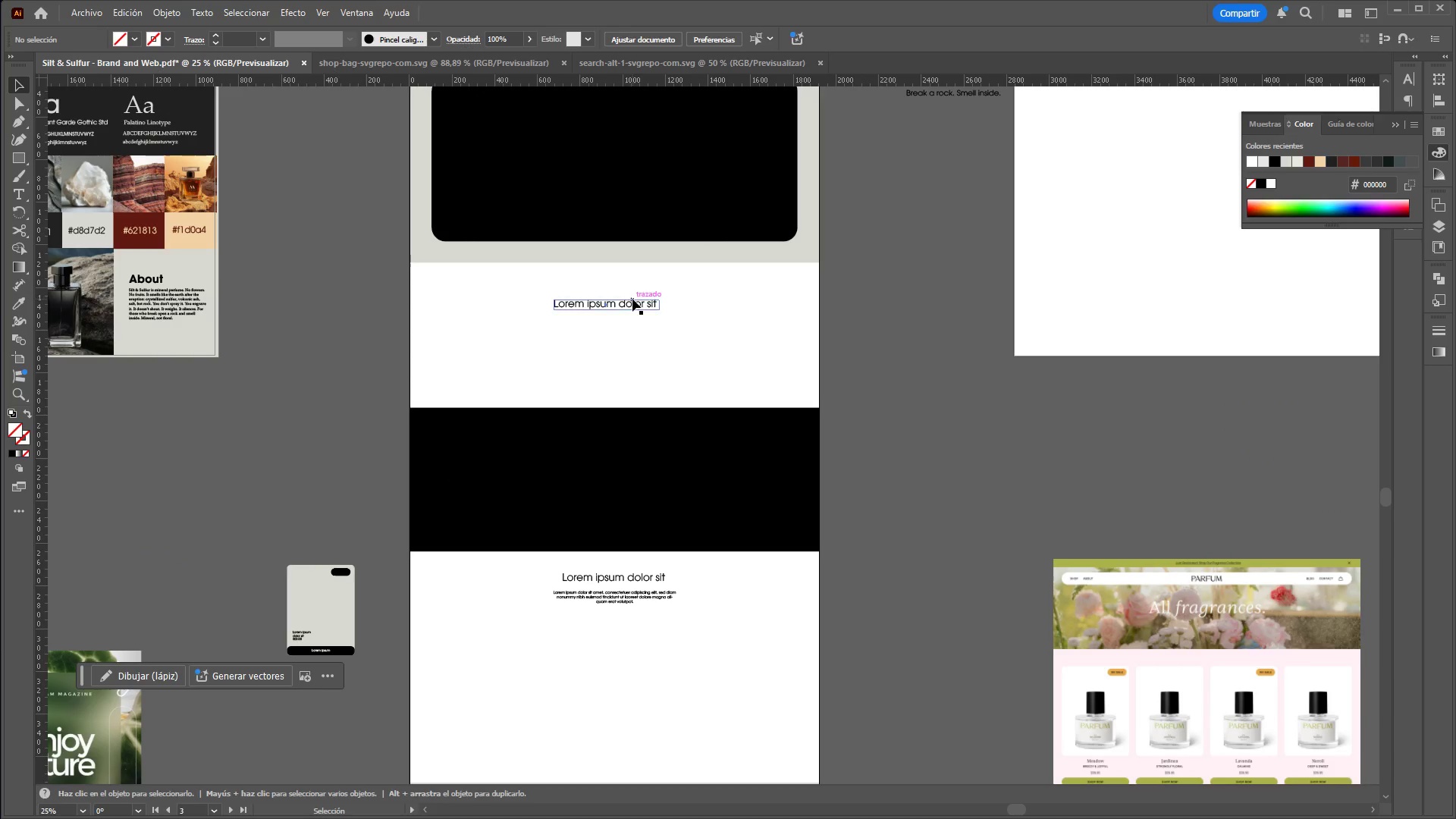 
left_click_drag(start_coordinate=[633, 300], to_coordinate=[640, 287])
 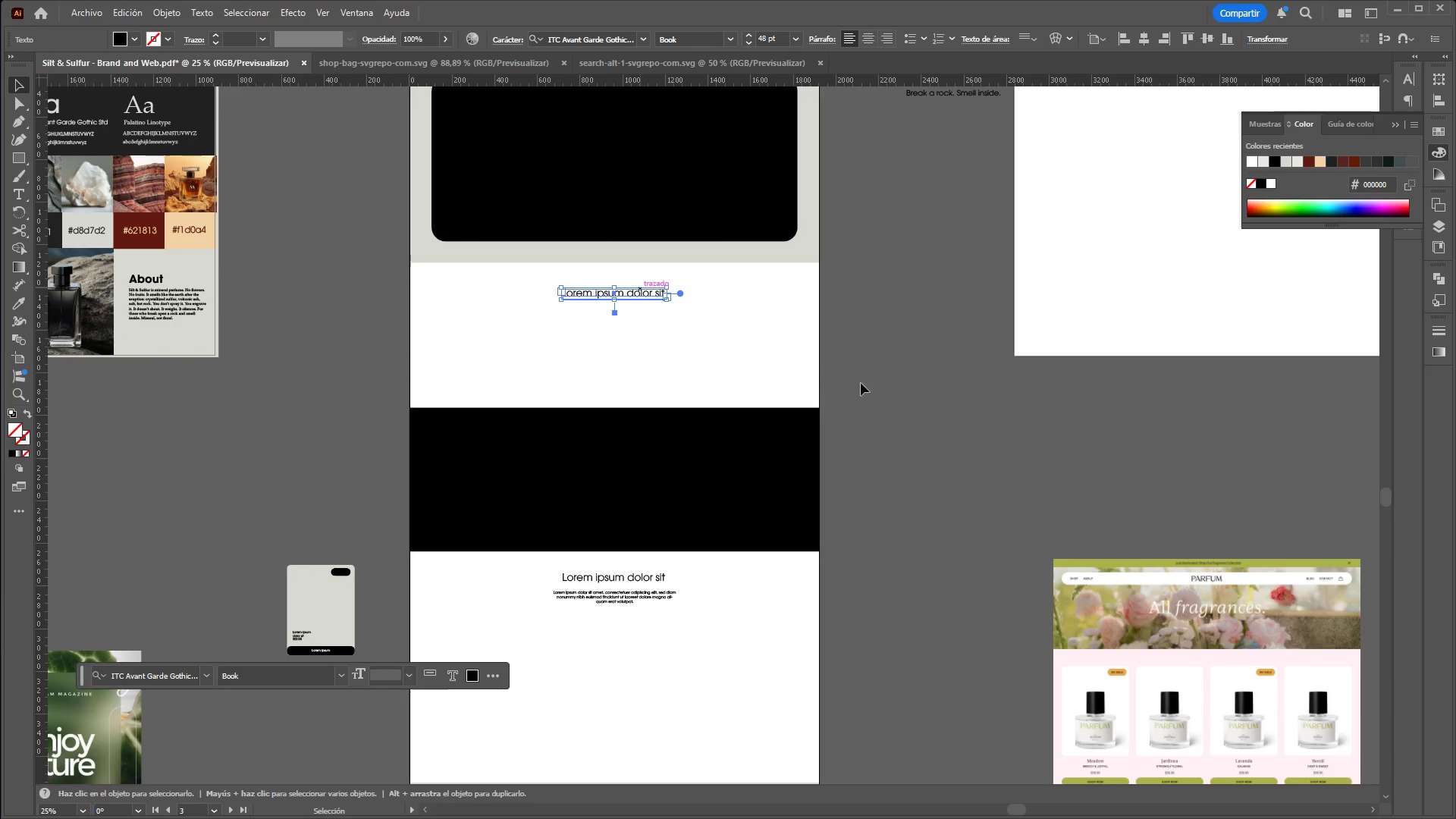 
left_click([872, 387])
 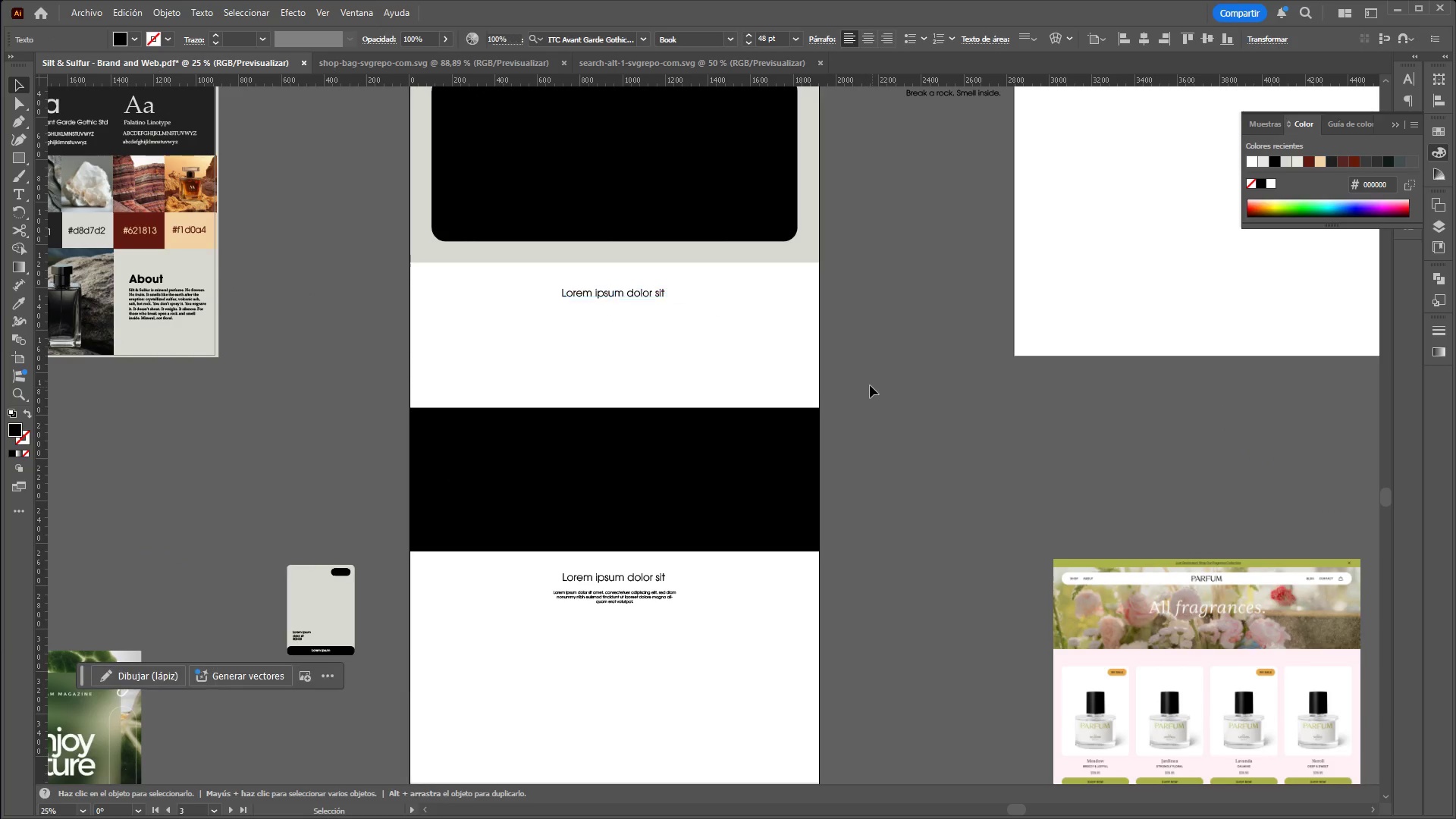 
hold_key(key=ControlLeft, duration=1.64)
hold_key(key=AltLeft, duration=1.5)
scroll: coordinate [864, 362], scroll_direction: down, amount: 4.0
 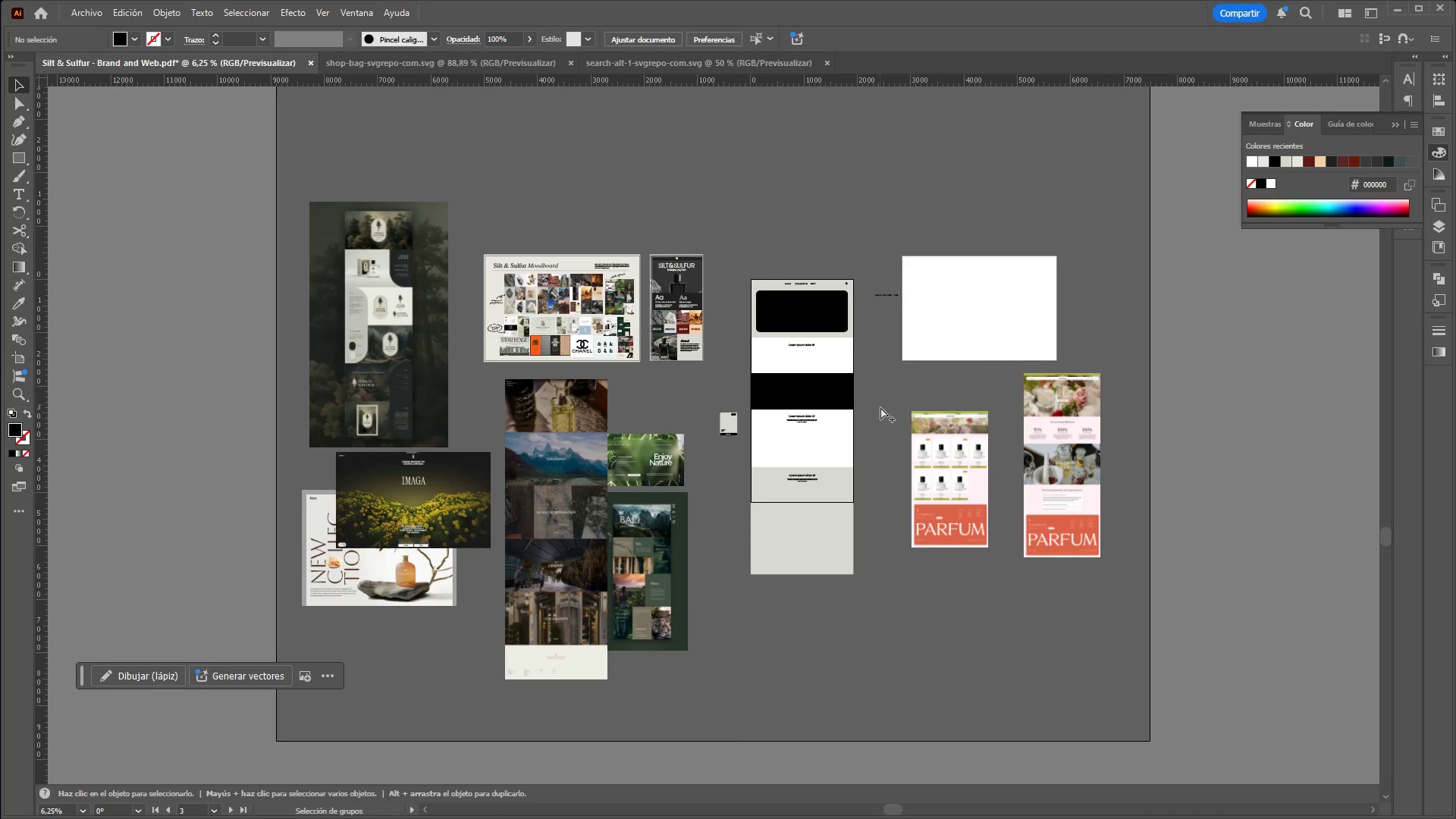 
key(Alt+Control+AltLeft)
 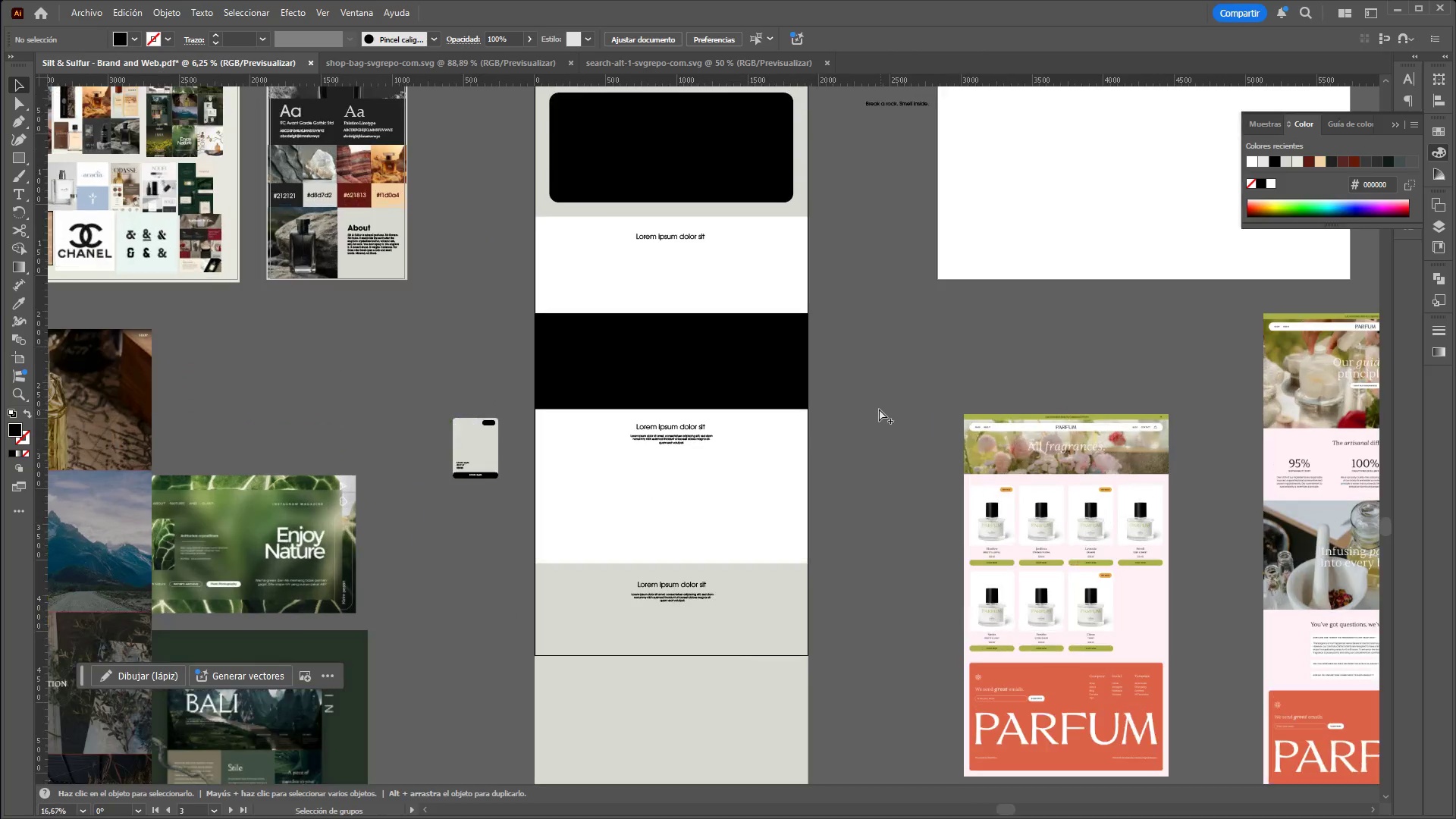 
key(Alt+Control+AltLeft)
 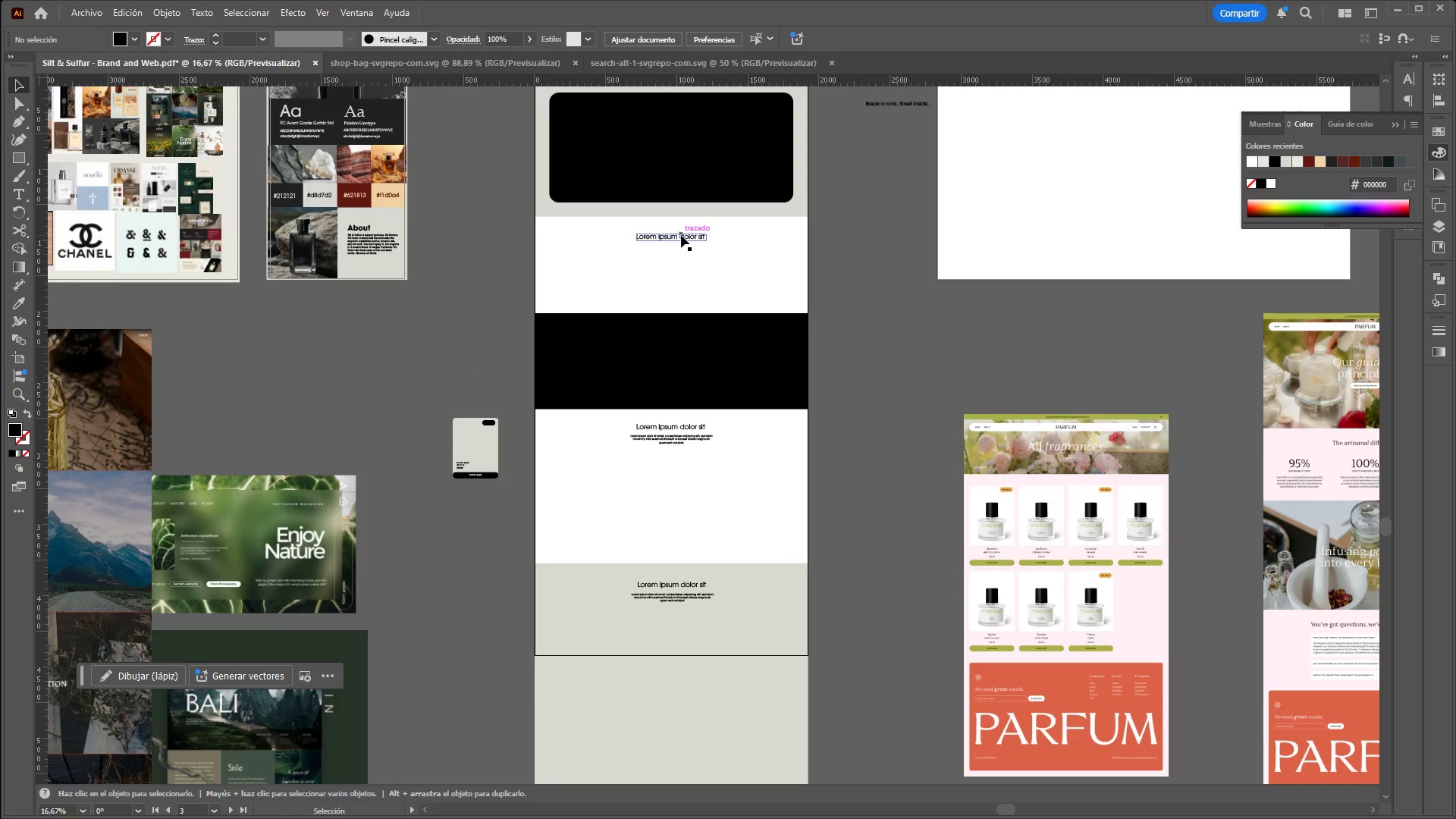 
scroll: coordinate [880, 410], scroll_direction: up, amount: 3.0
 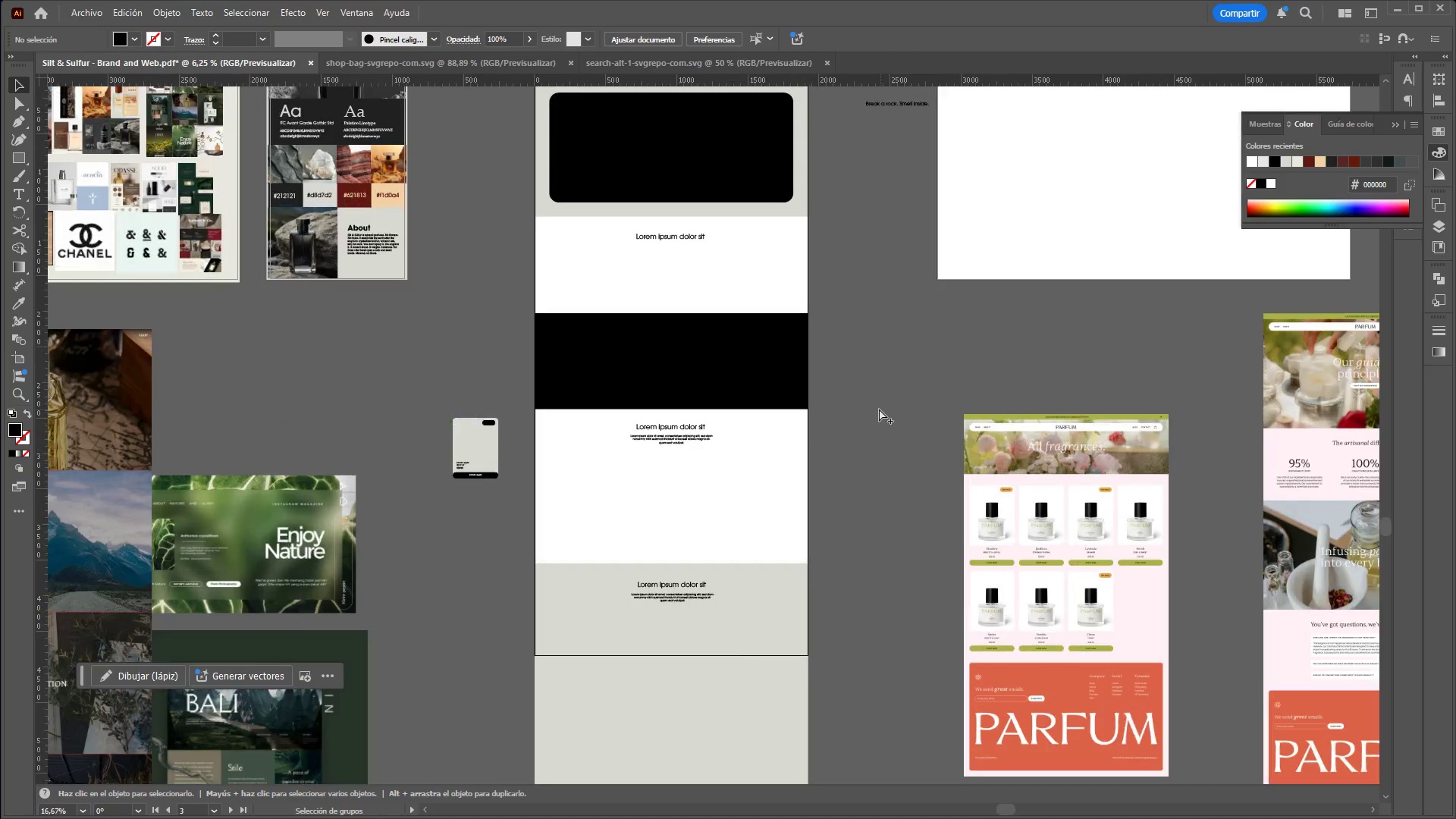 
left_click([681, 234])
 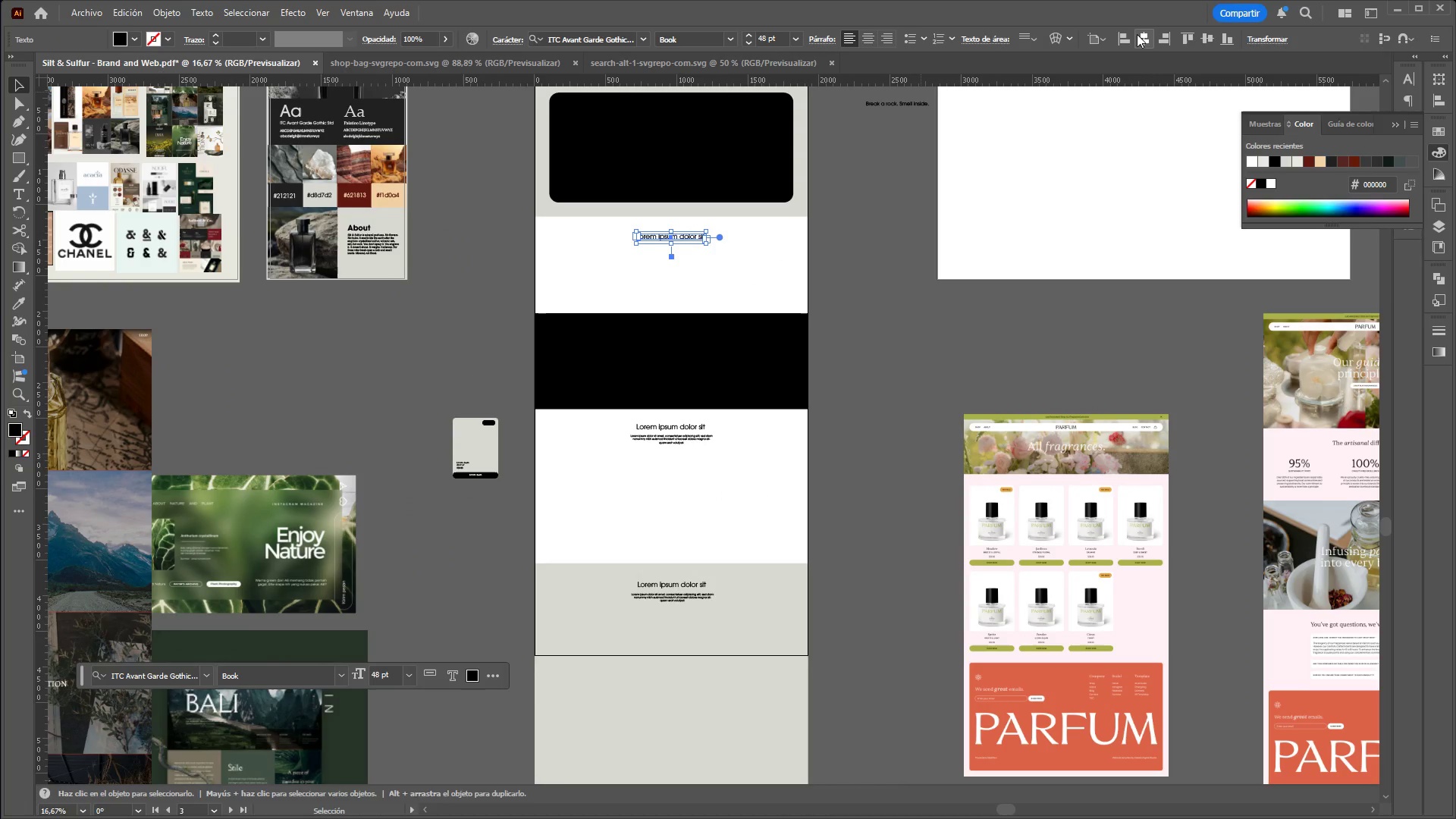 
double_click([886, 265])
 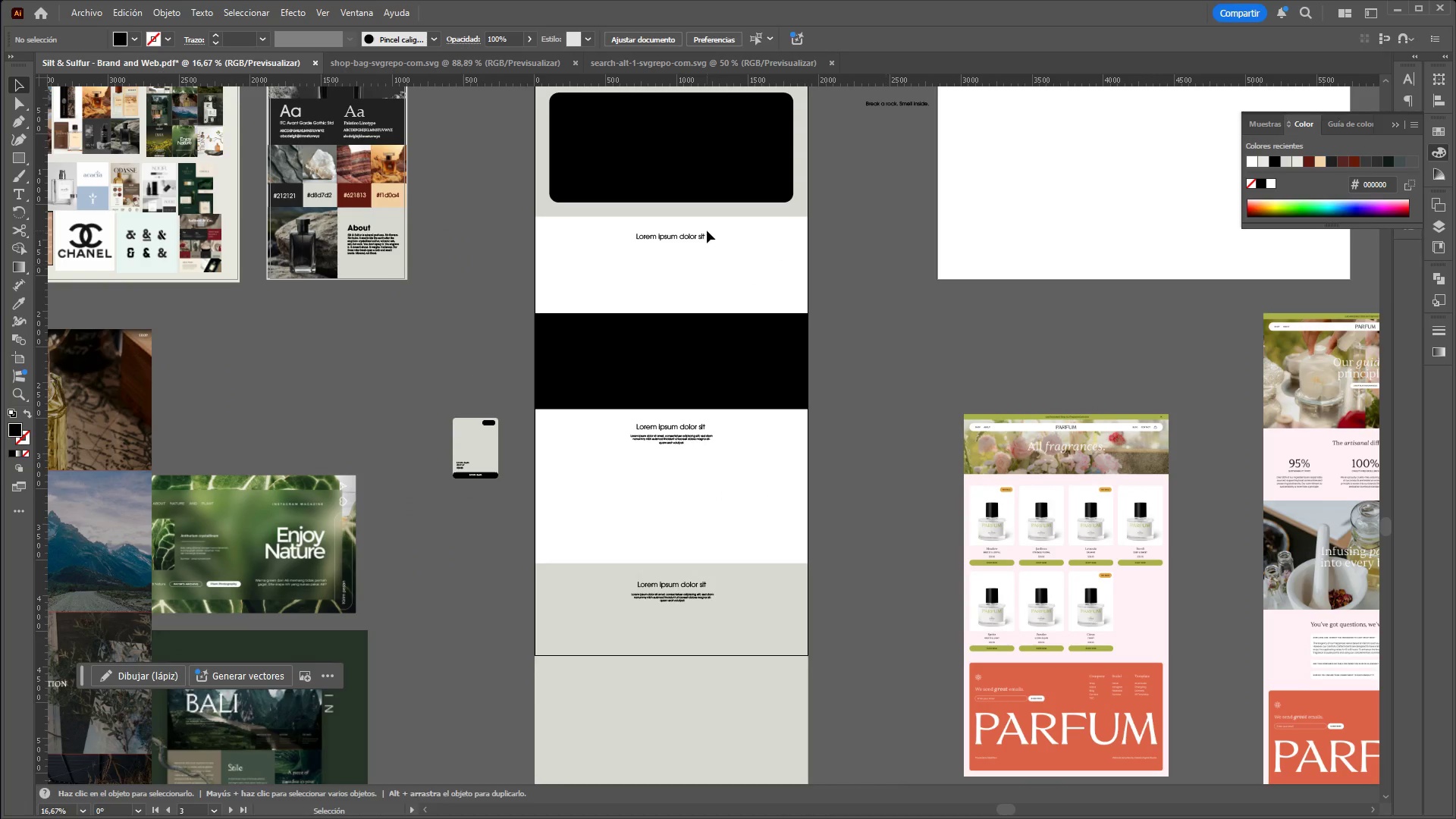 
left_click([697, 237])
 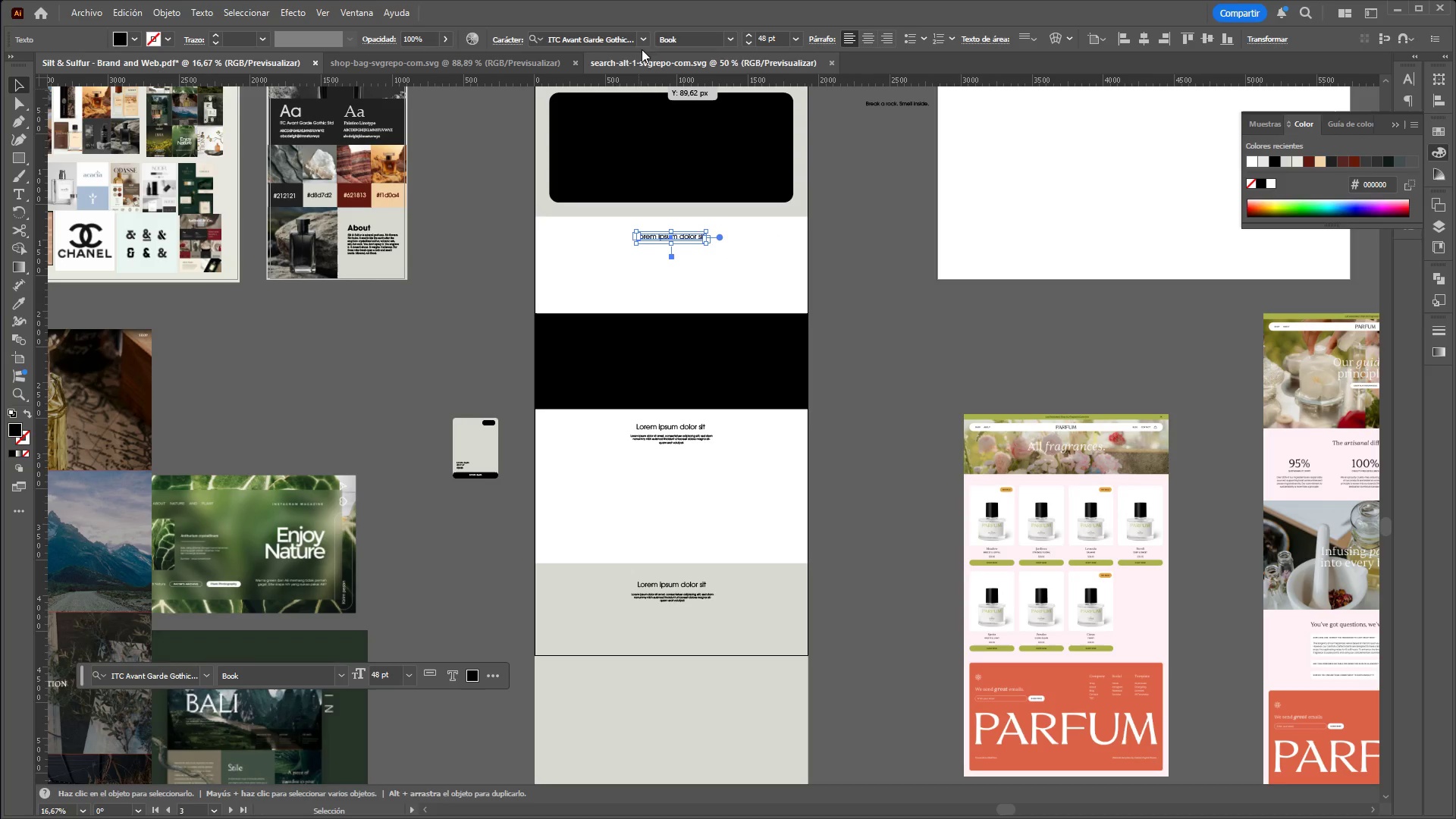 
left_click([641, 41])
 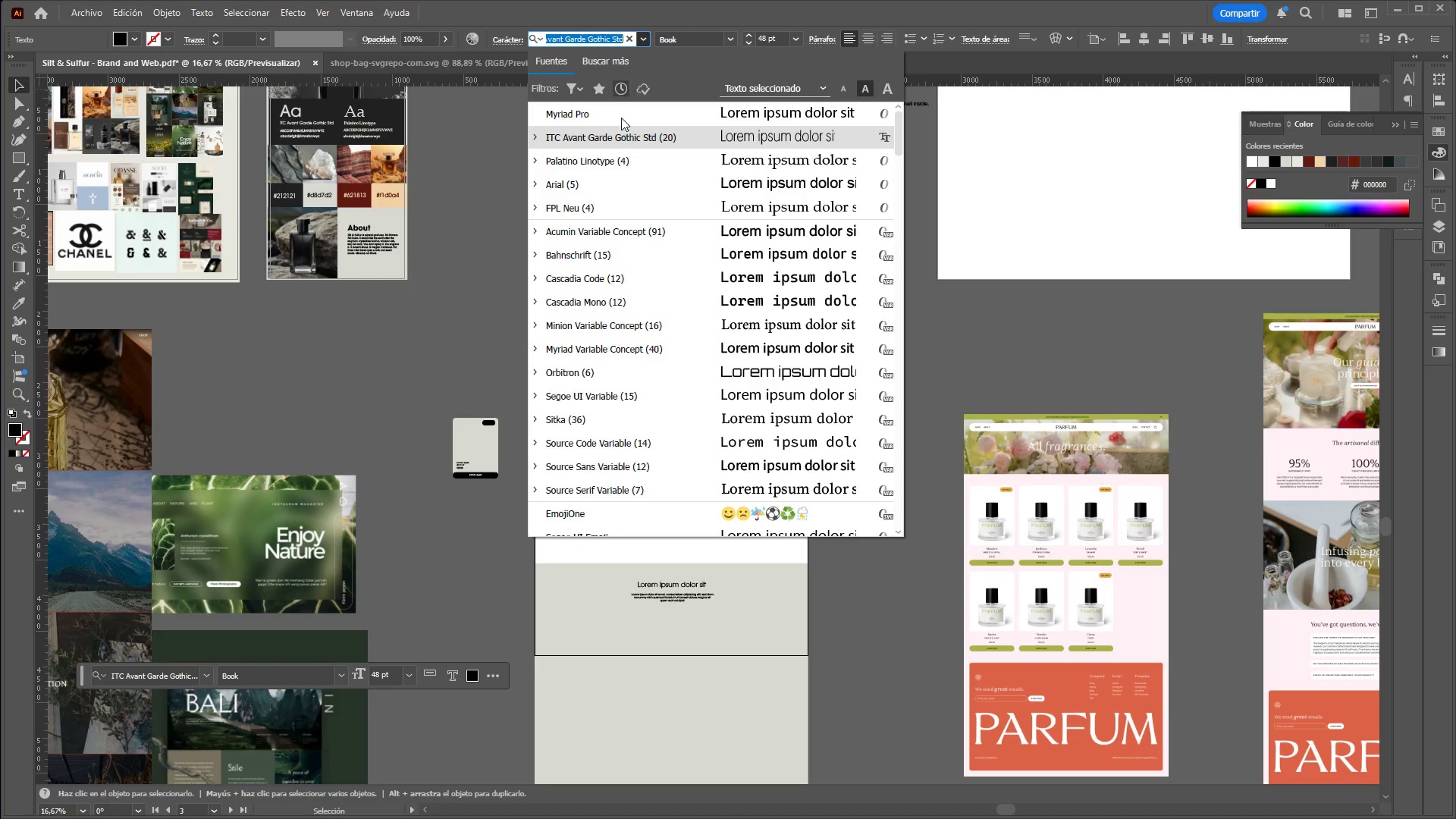 
left_click([609, 165])
 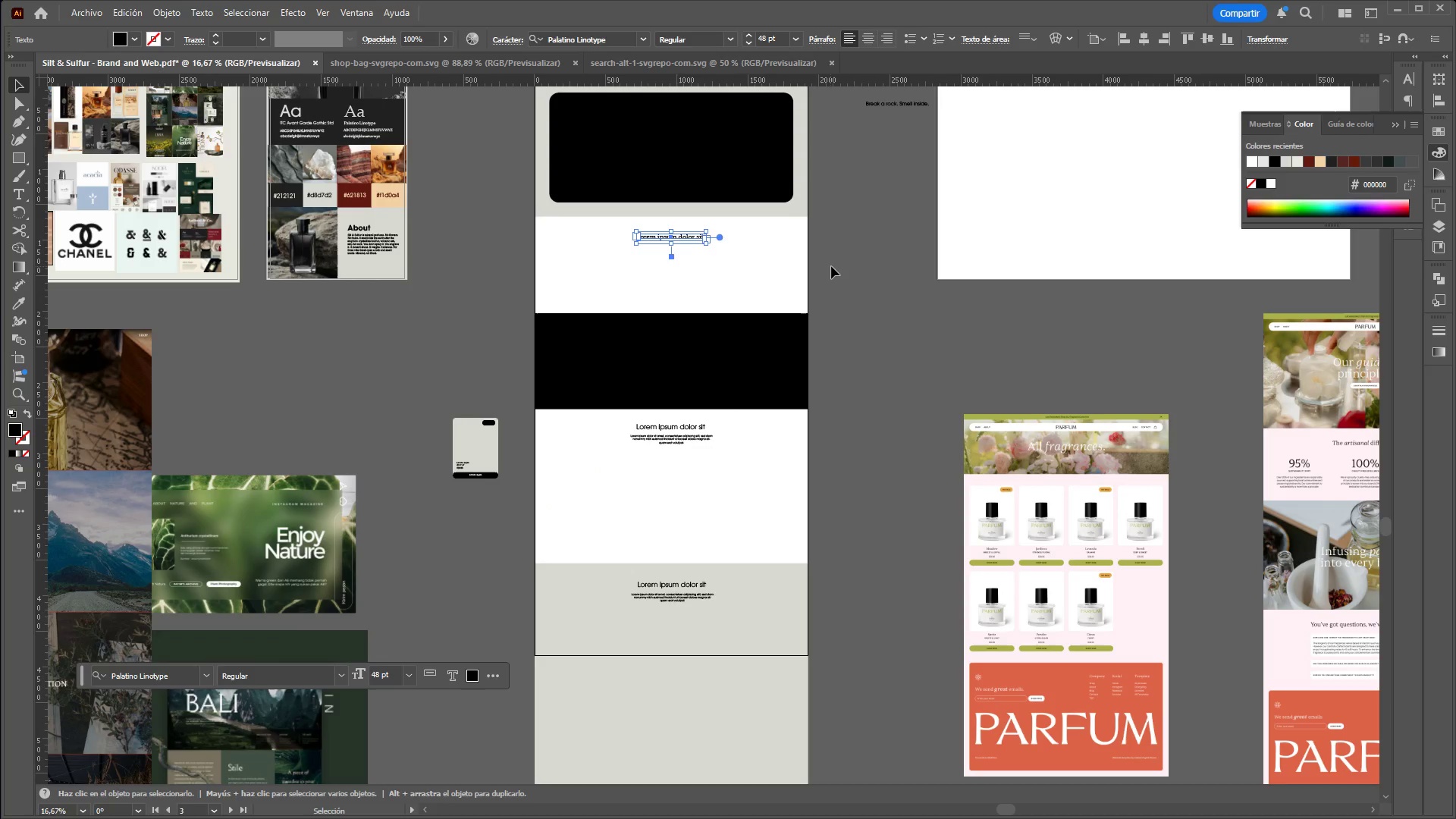 
hold_key(key=ControlLeft, duration=0.45)
hold_key(key=AltLeft, duration=0.41)
scroll: coordinate [700, 230], scroll_direction: up, amount: 2.0
 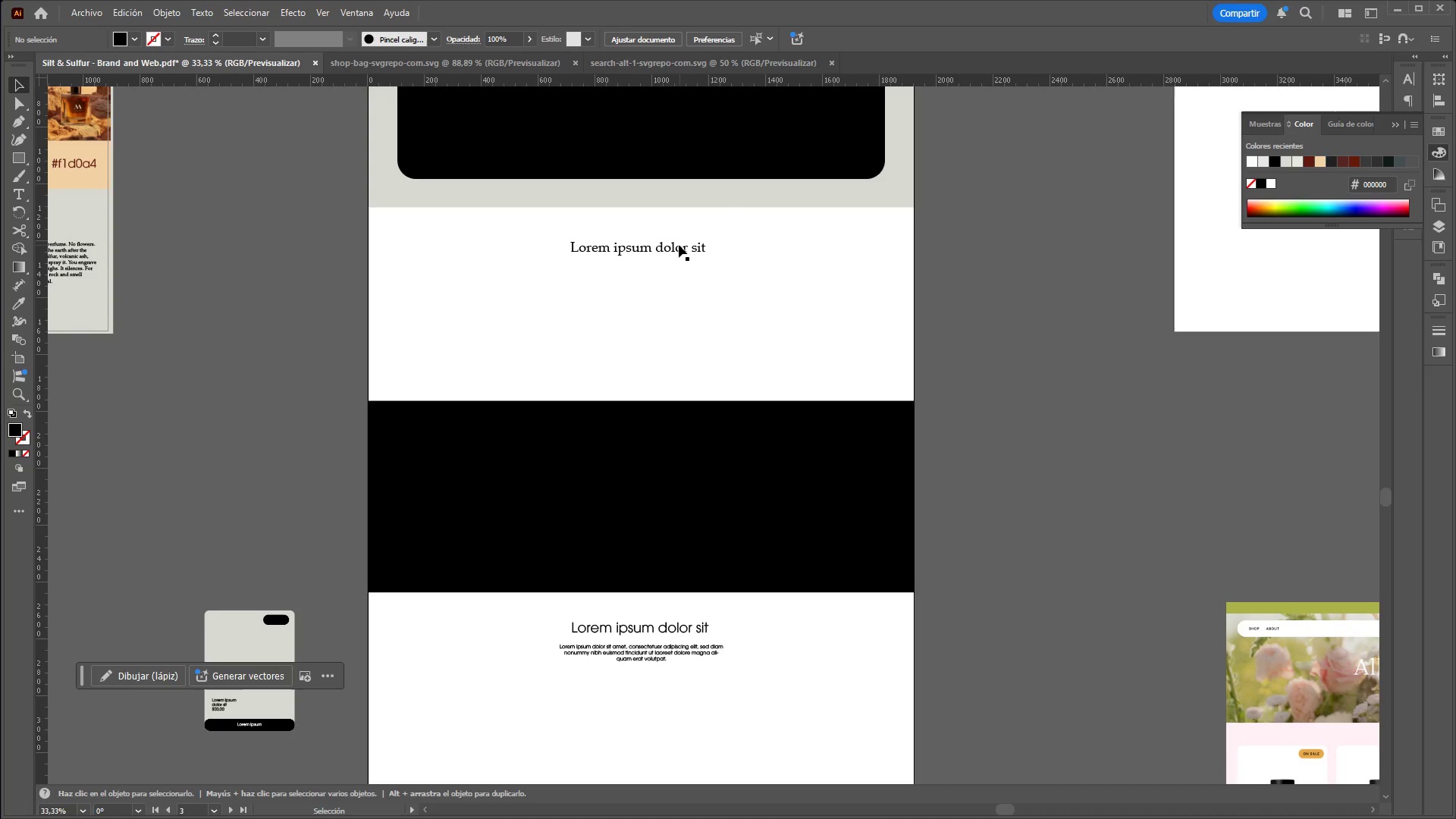 
left_click([679, 245])
 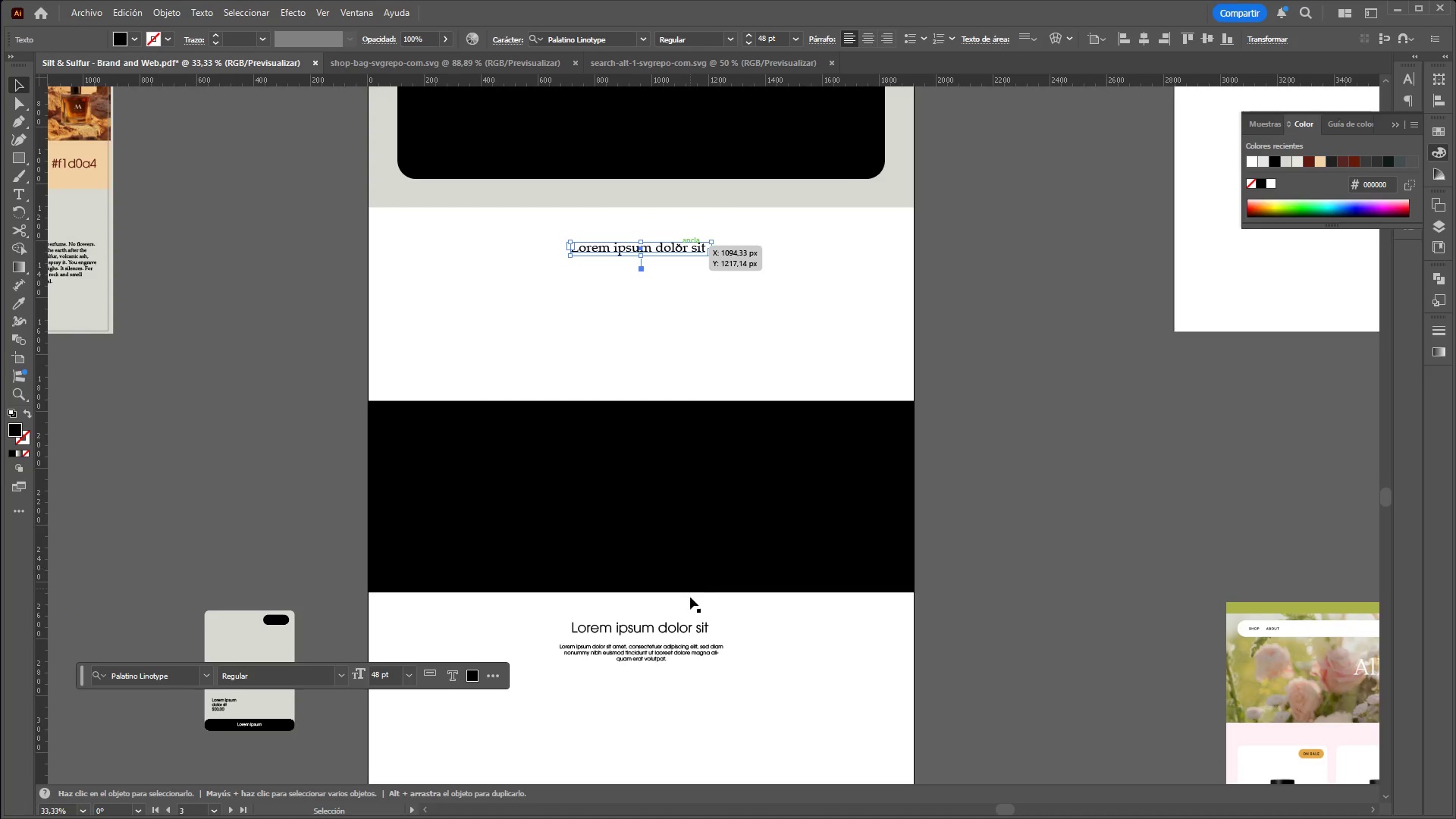 
left_click([687, 626])
 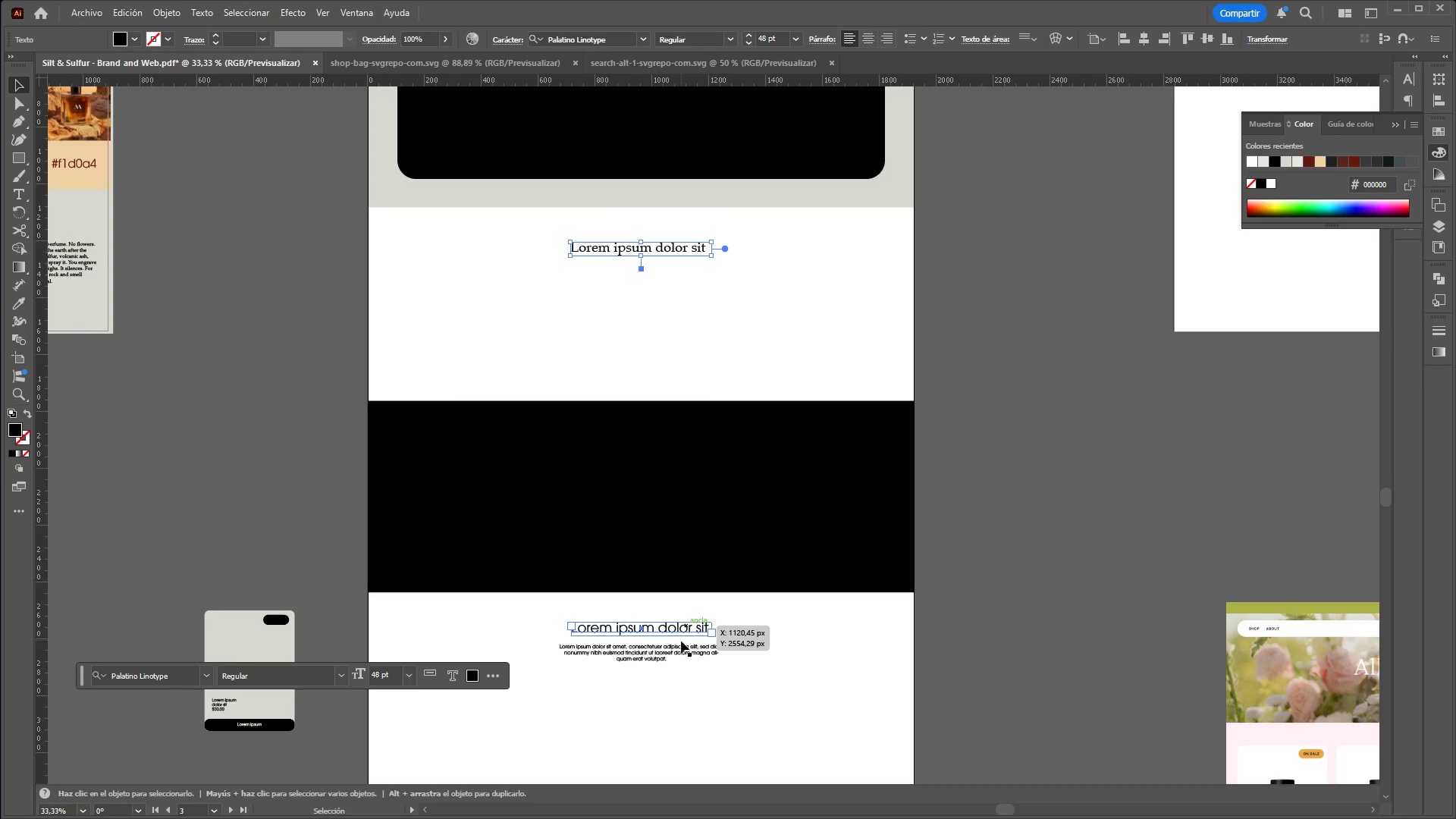 
hold_key(key=ShiftLeft, duration=0.73)
left_click([682, 647])
 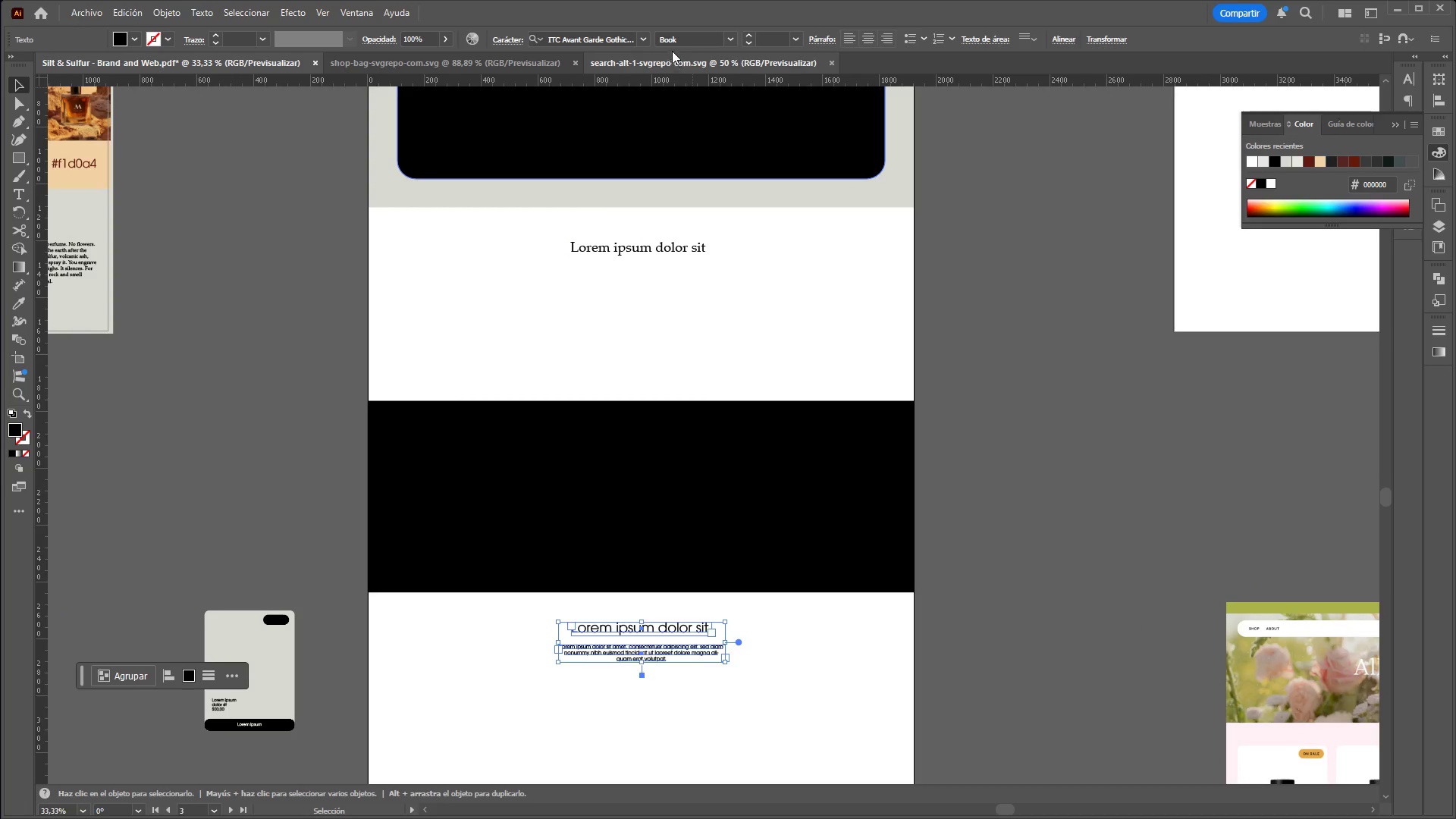 
left_click([644, 43])
 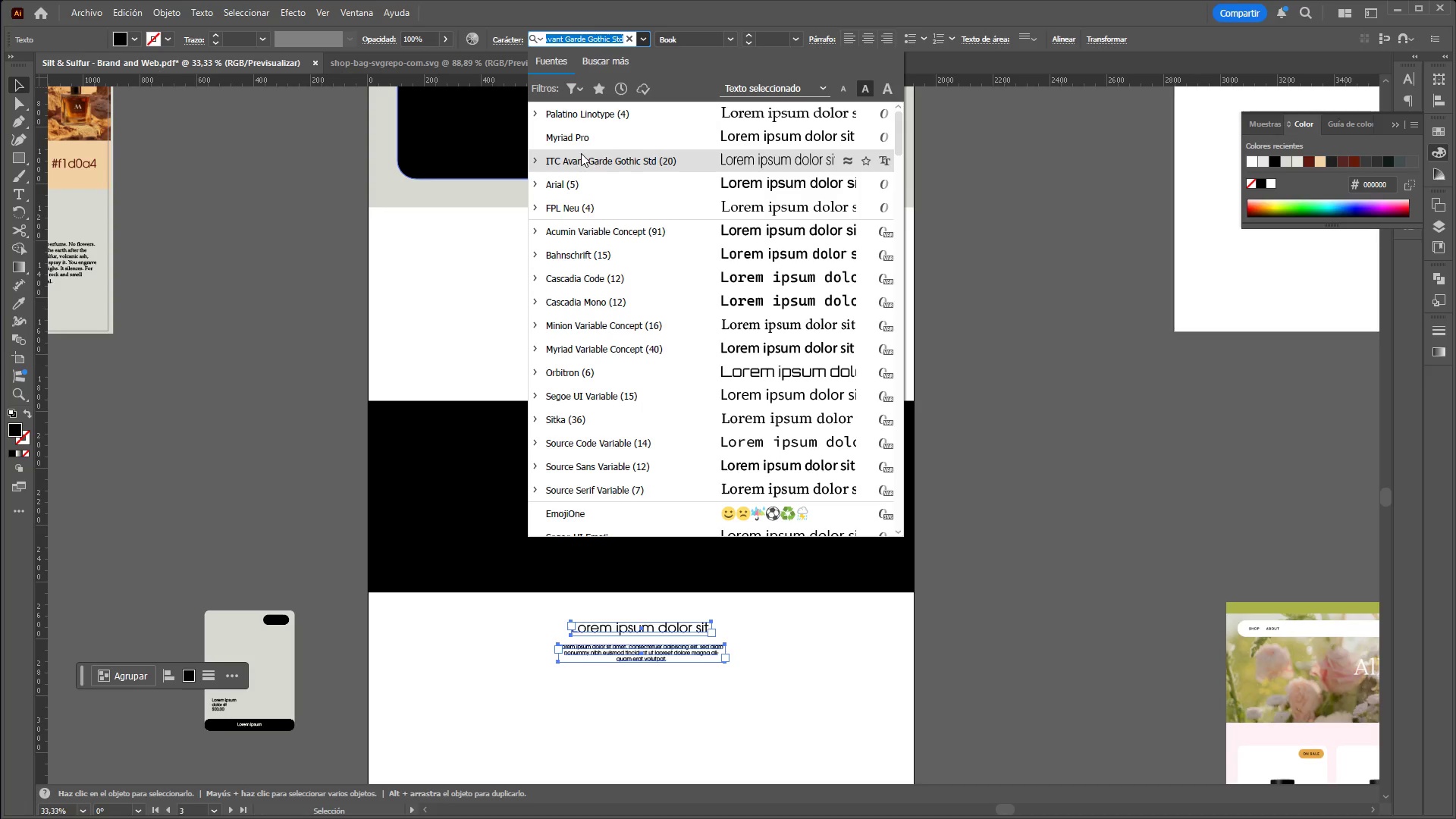 
left_click([579, 118])
 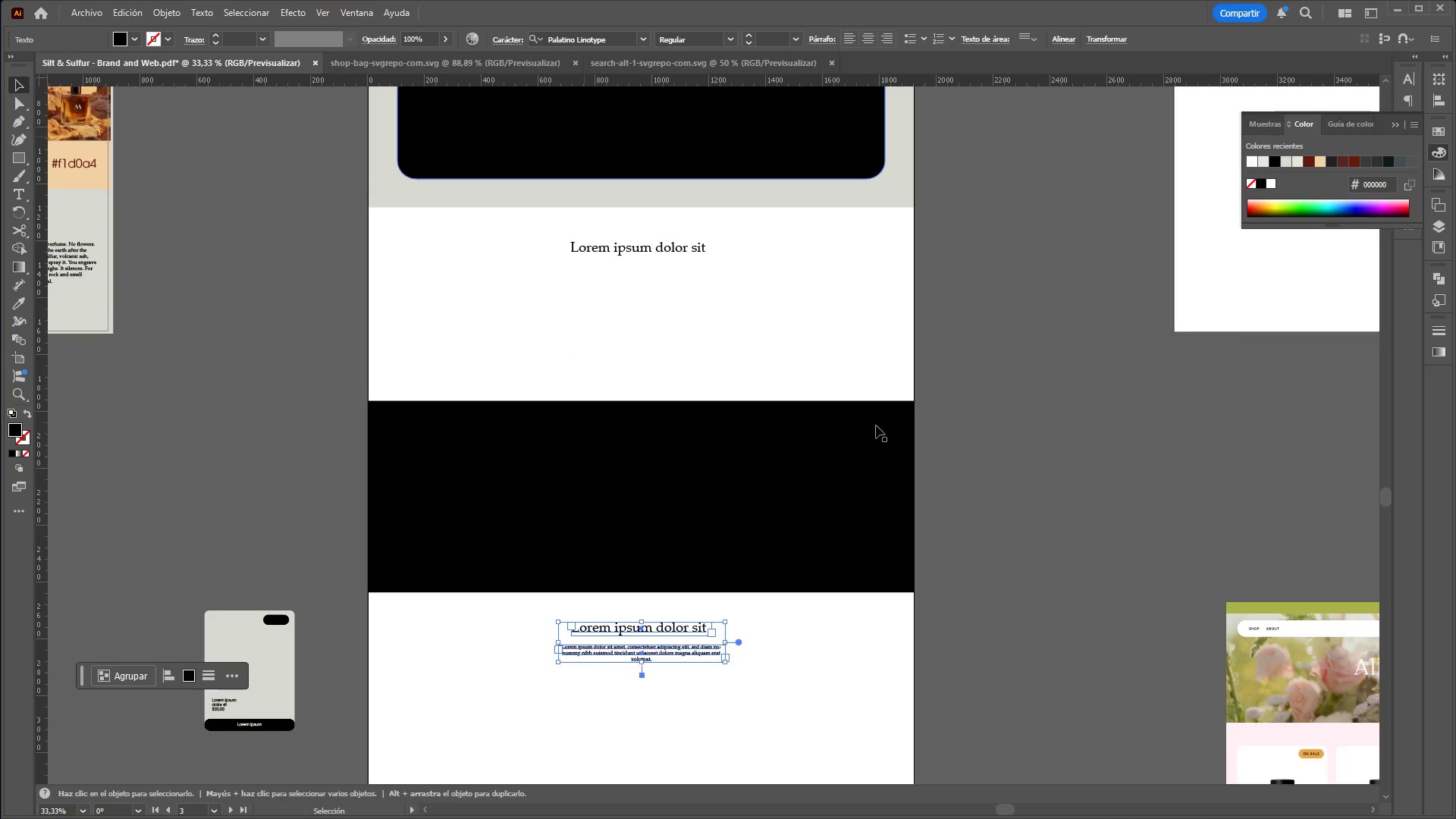 
scroll: coordinate [927, 470], scroll_direction: up, amount: 1.0
 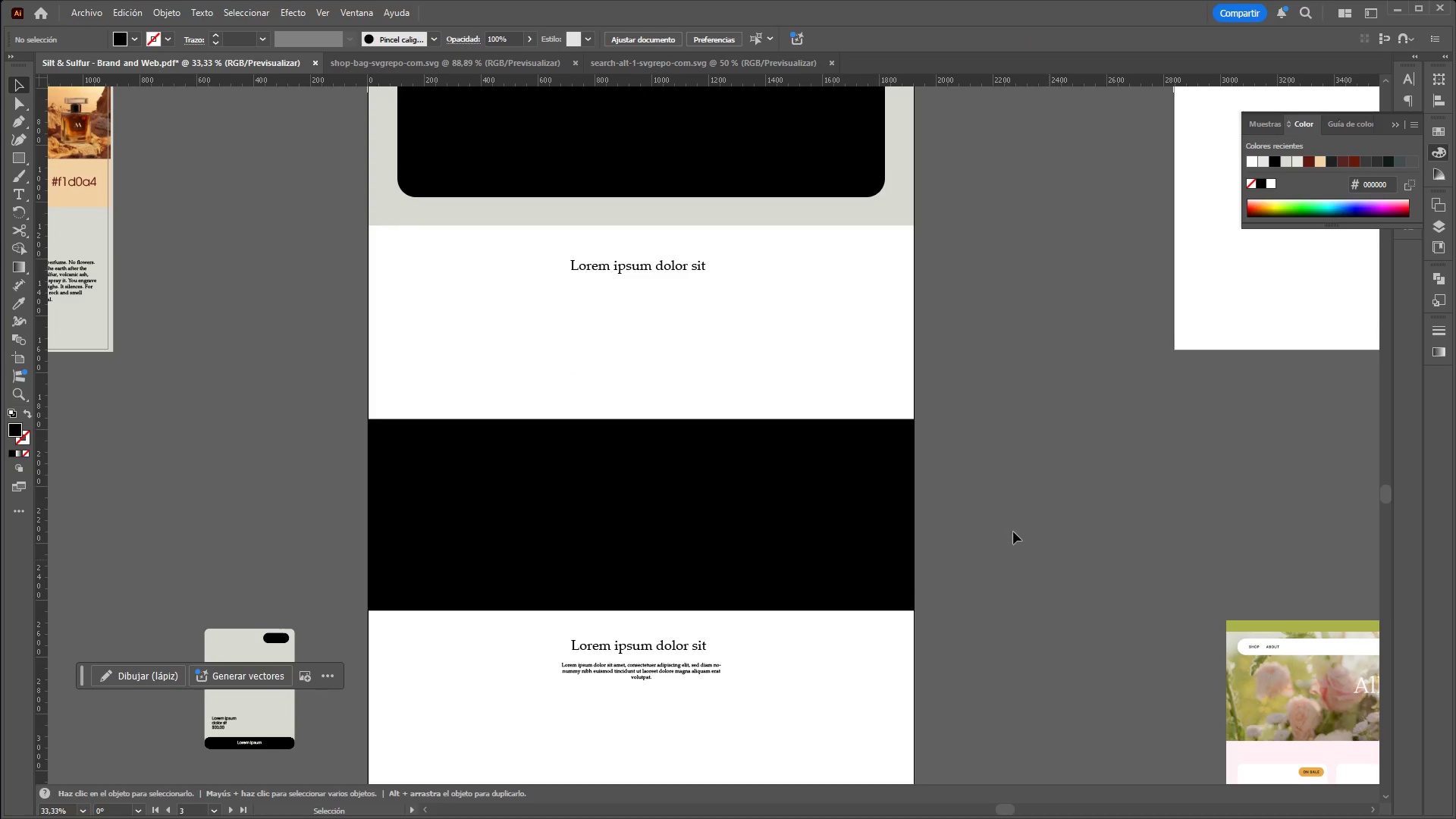 
scroll: coordinate [956, 551], scroll_direction: down, amount: 20.0
 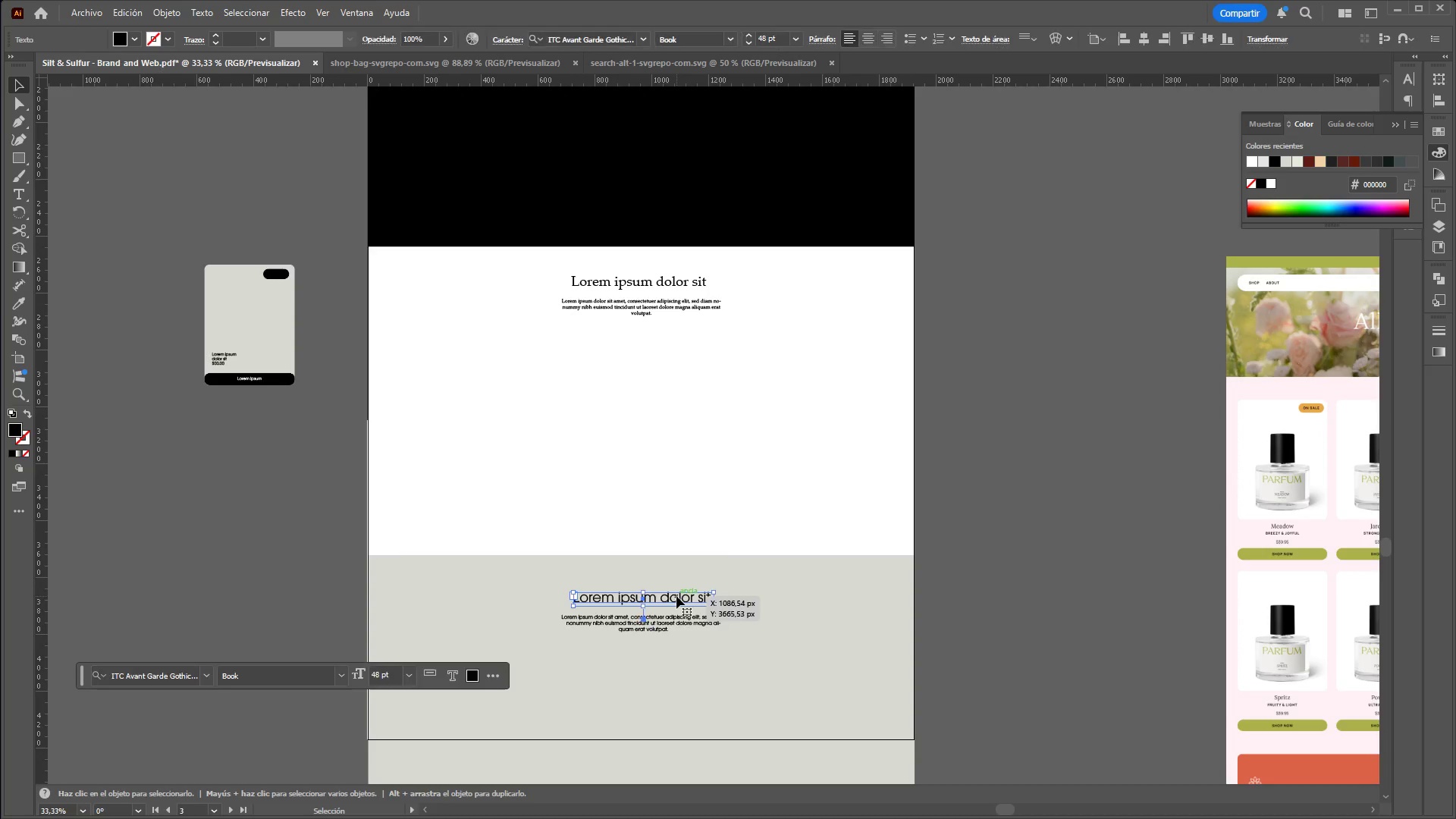 
hold_key(key=ShiftLeft, duration=0.59)
left_click([676, 620])
 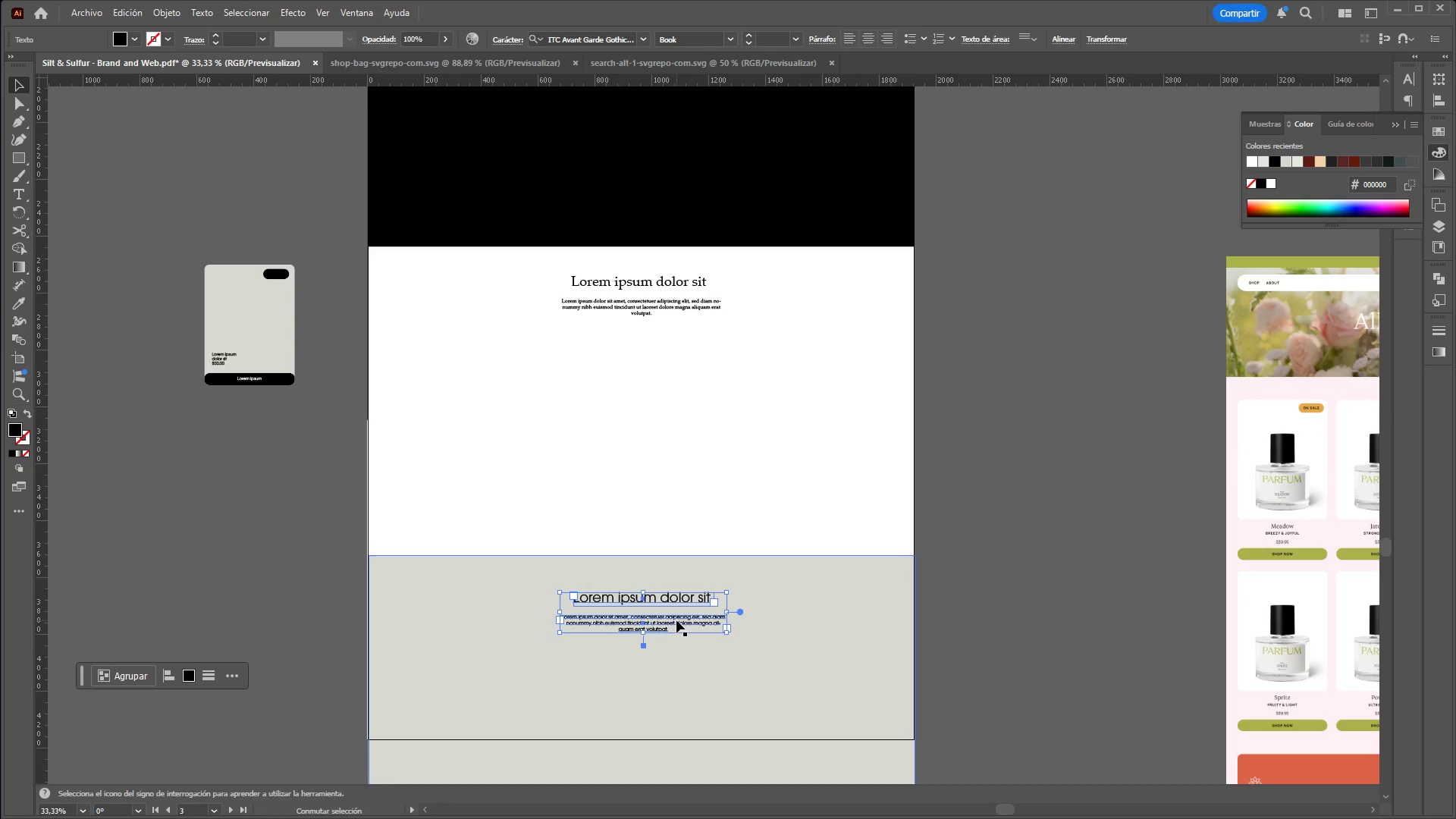 
left_click([597, 108])
 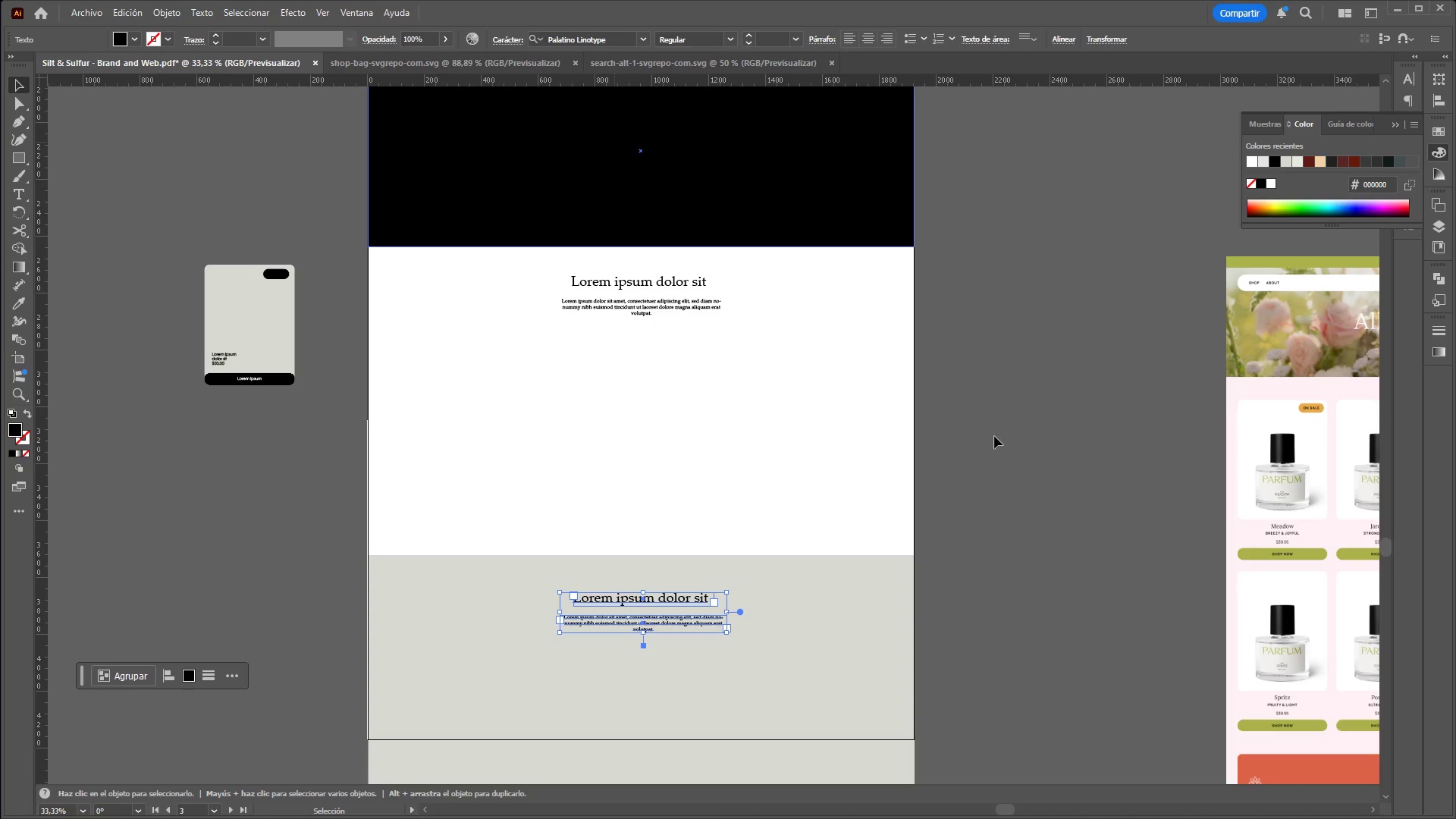 
left_click([1025, 458])
 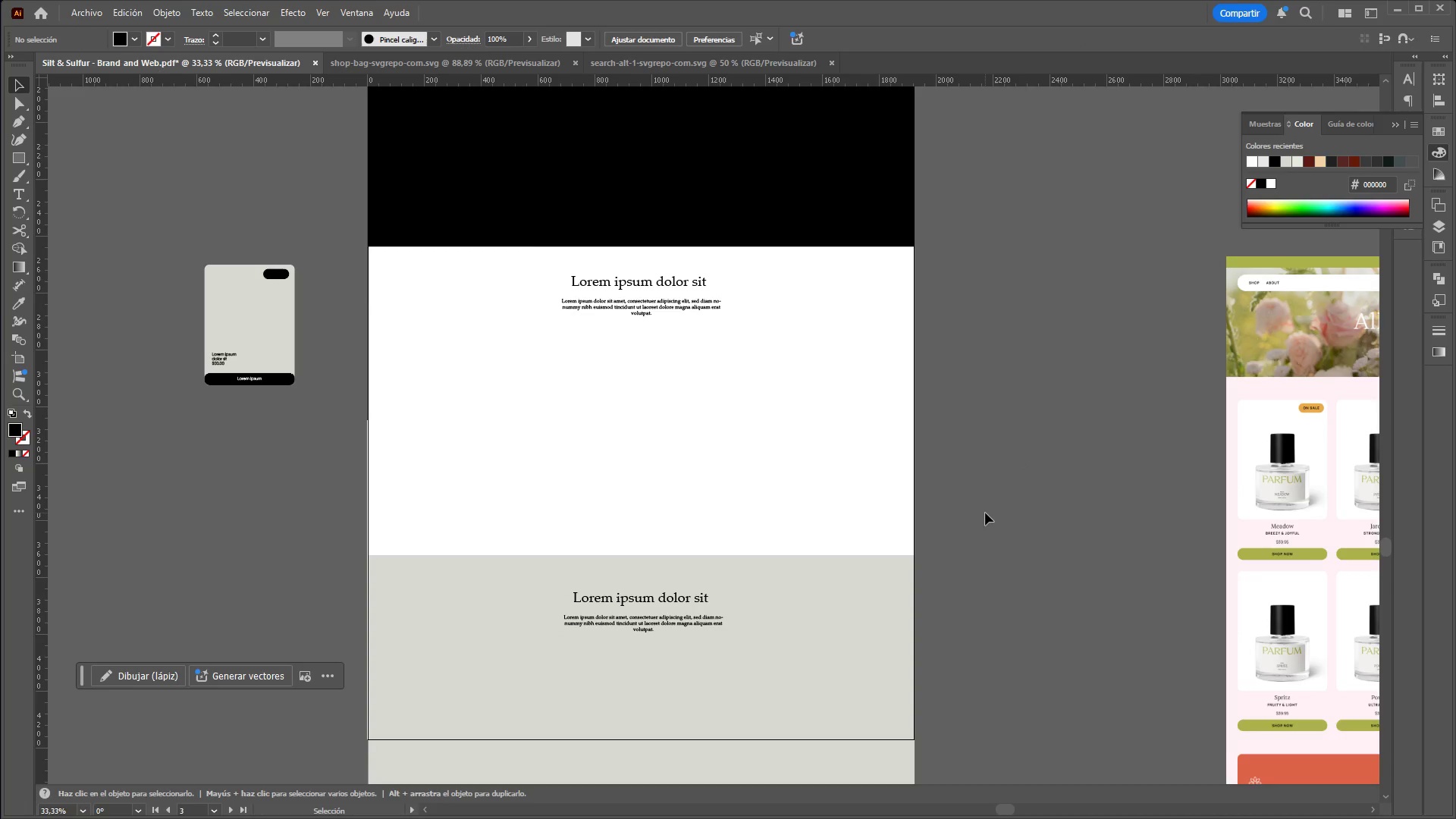 
hold_key(key=ControlLeft, duration=5.61)
hold_key(key=AltLeft, duration=1.5)
scroll: coordinate [984, 513], scroll_direction: down, amount: 3.0
 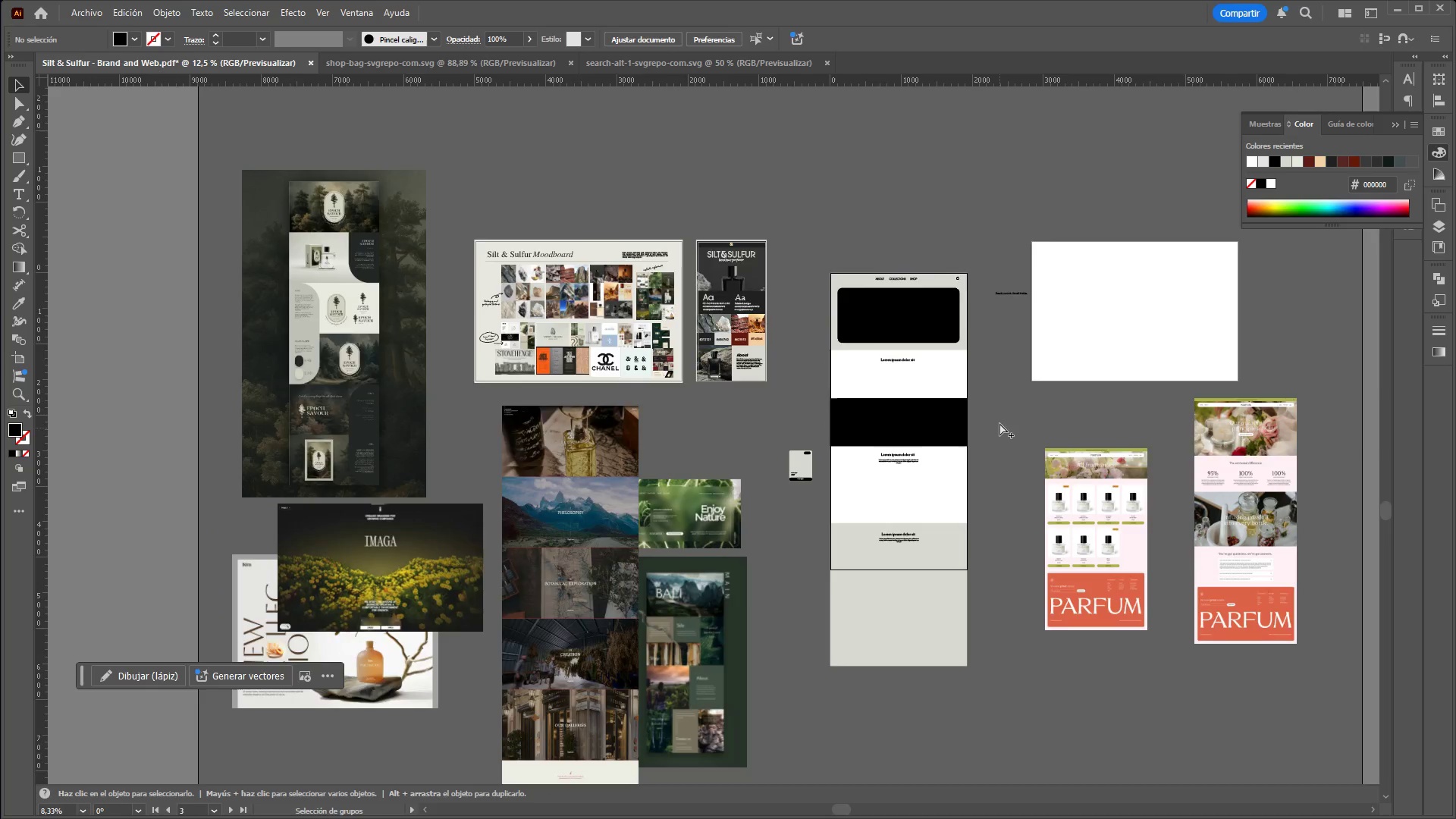 
hold_key(key=AltLeft, duration=1.52)
scroll: coordinate [999, 405], scroll_direction: up, amount: 3.0
 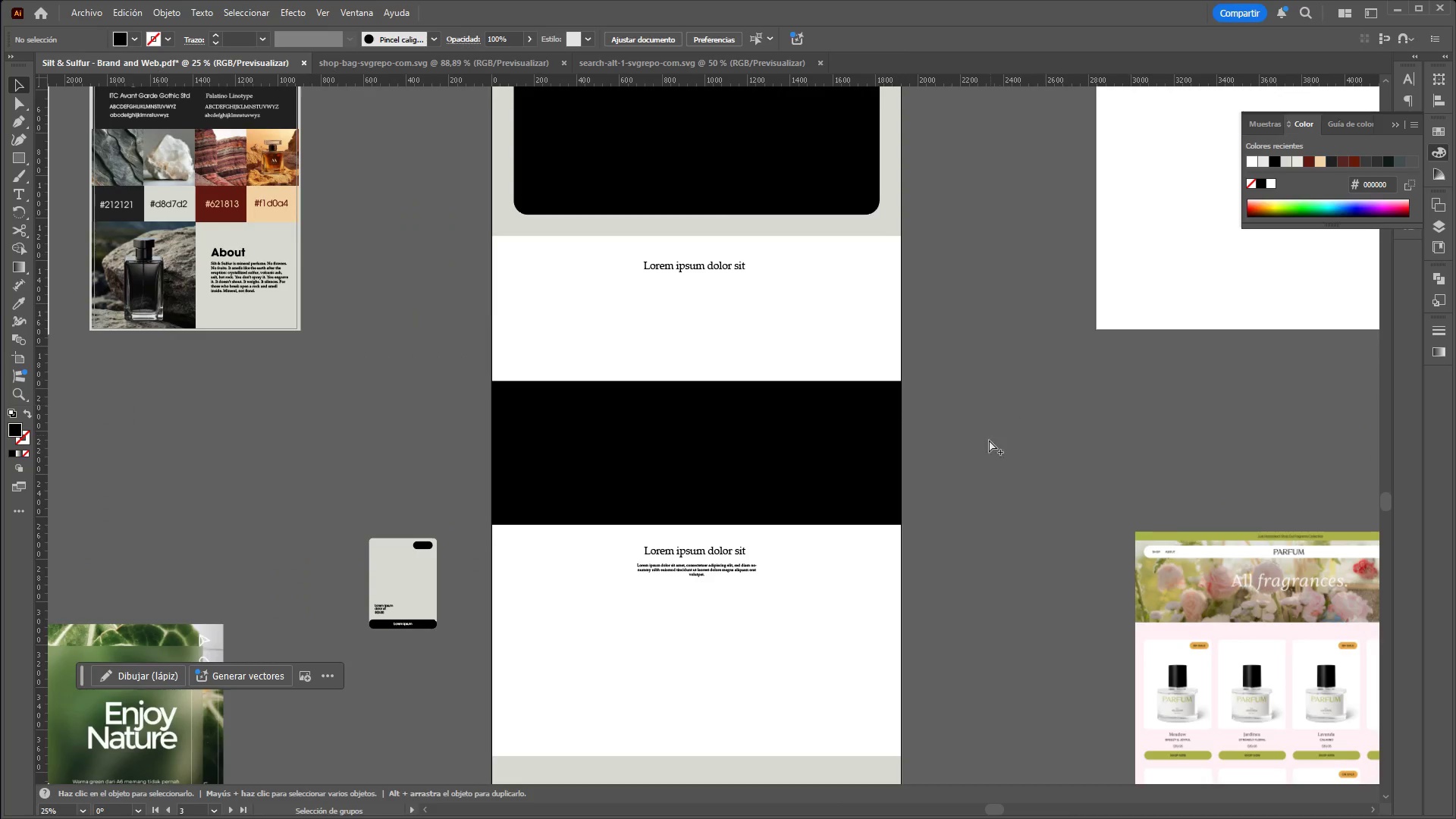 
scroll: coordinate [987, 443], scroll_direction: down, amount: 2.0
 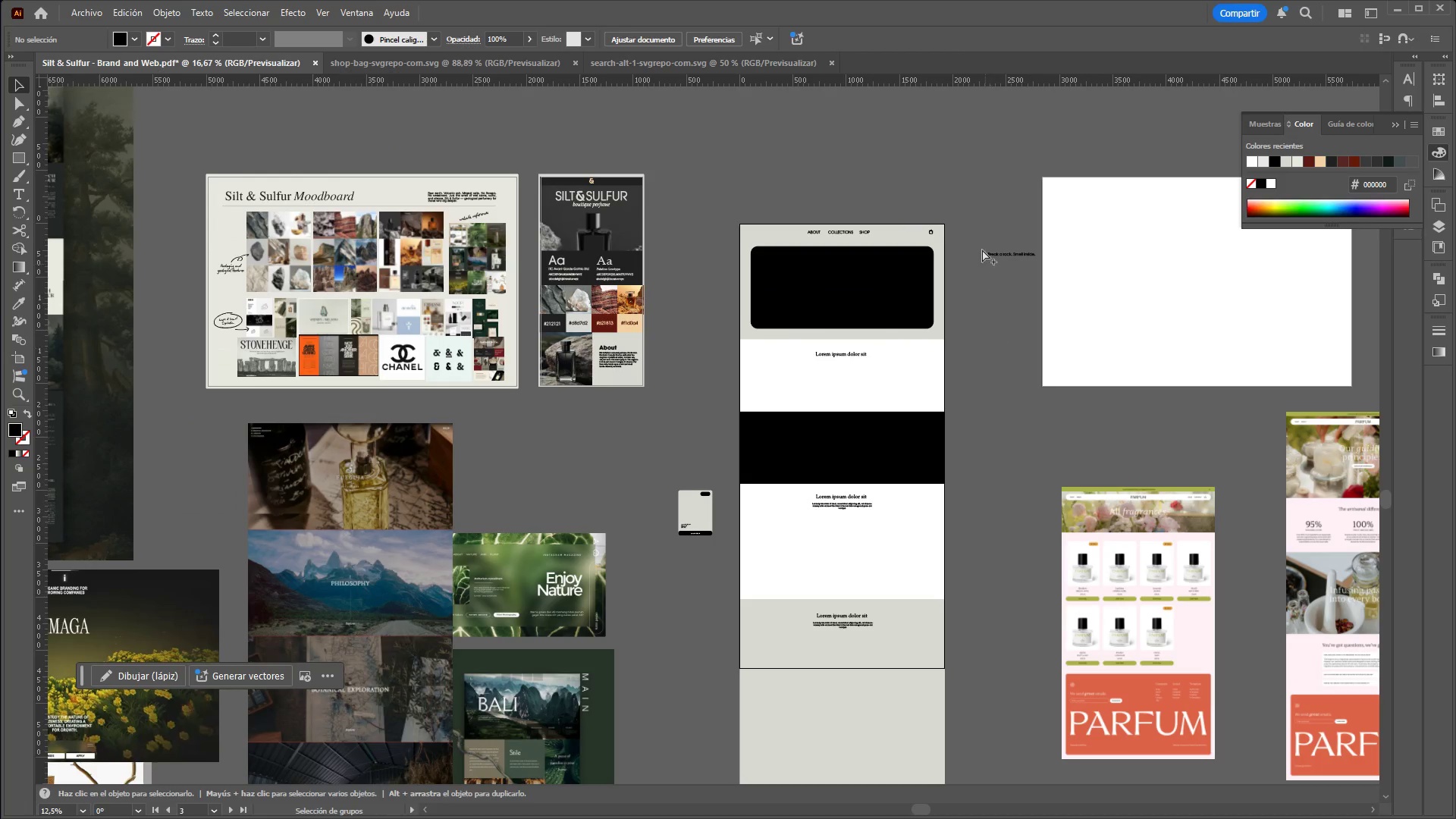 
hold_key(key=AltLeft, duration=1.52)
scroll: coordinate [940, 230], scroll_direction: up, amount: 3.0
 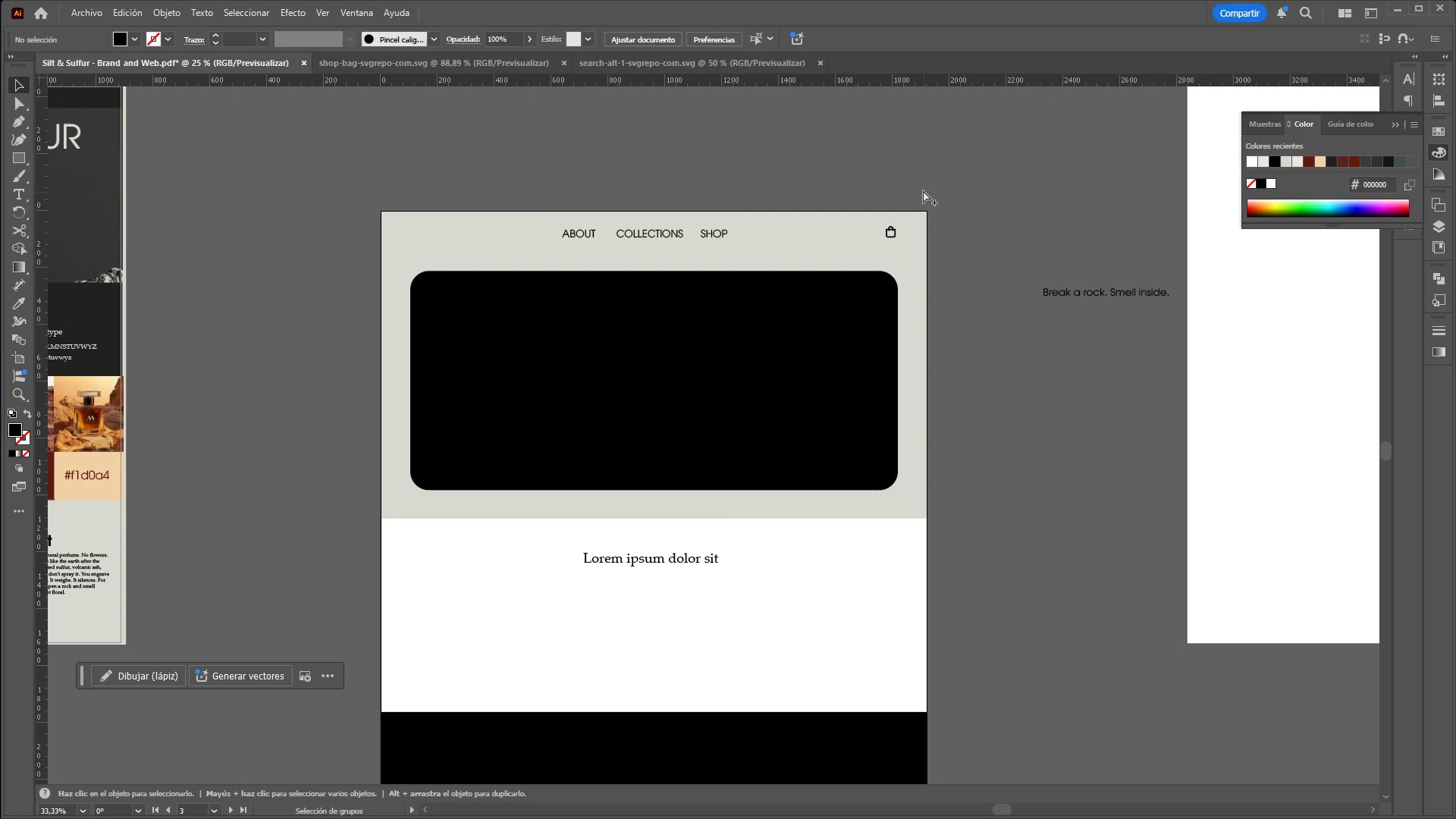 
hold_key(key=AltLeft, duration=1.01)
 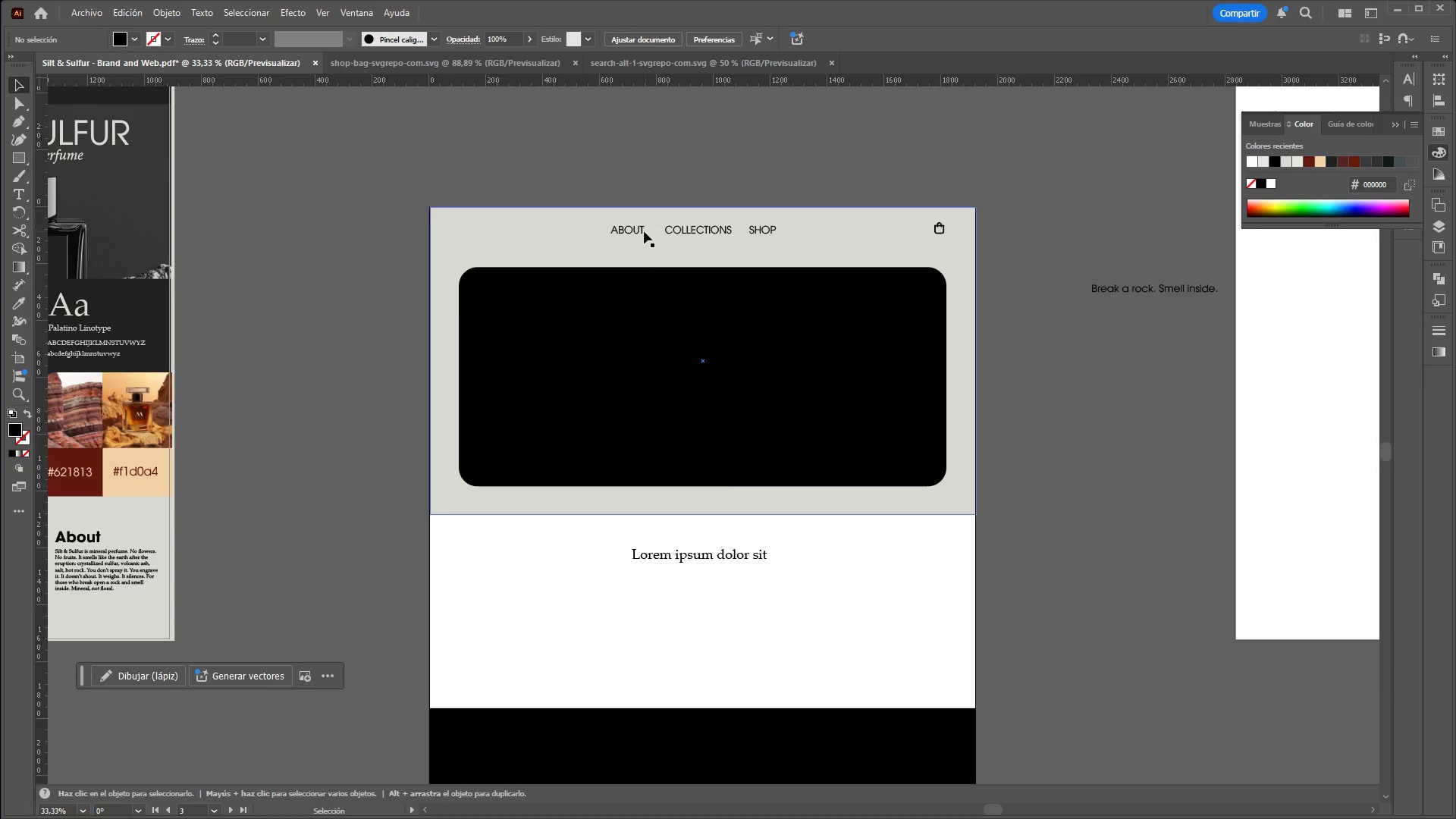 
scroll: coordinate [923, 184], scroll_direction: down, amount: 3.0
 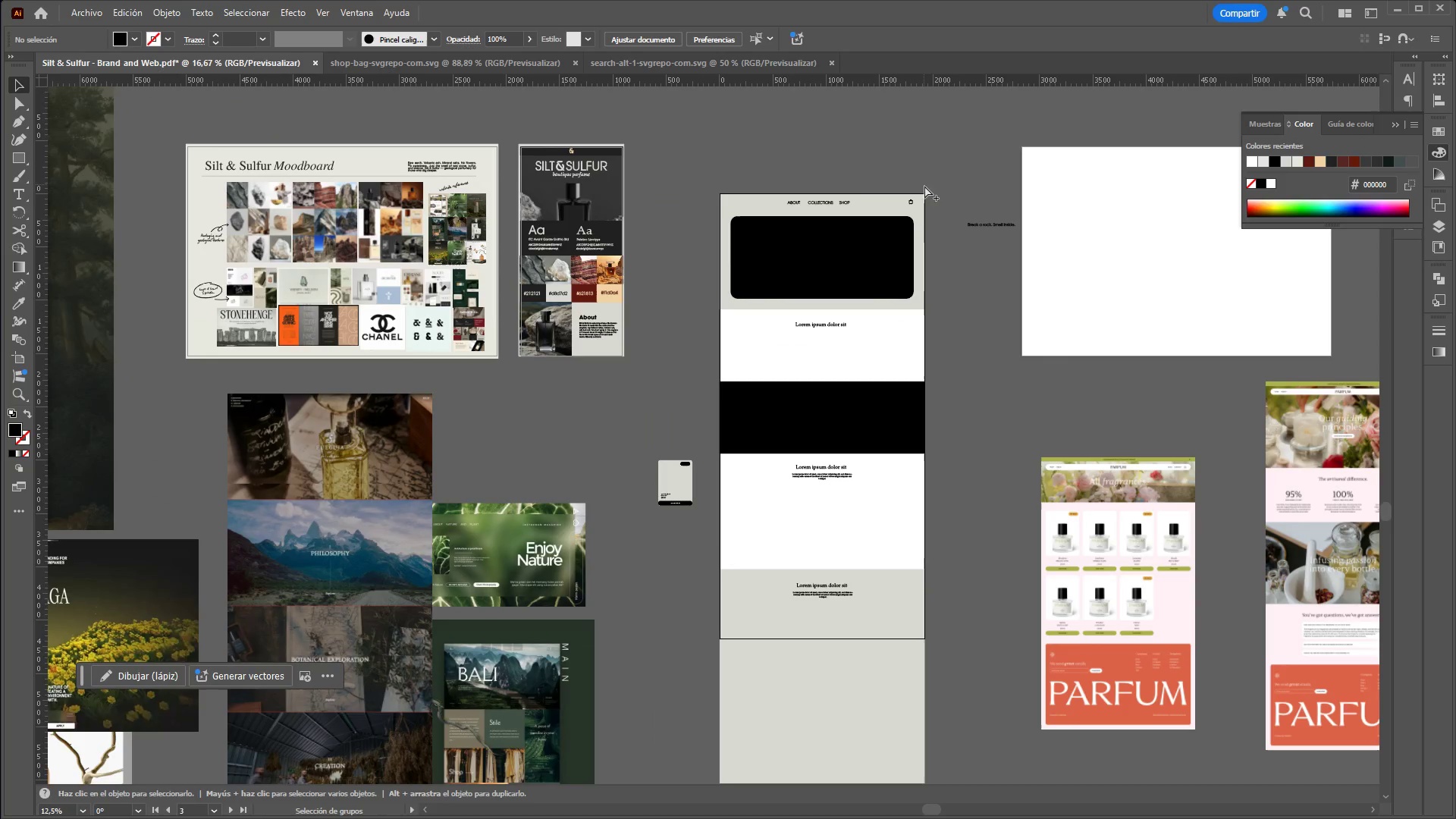 
scroll: coordinate [885, 189], scroll_direction: up, amount: 3.0
 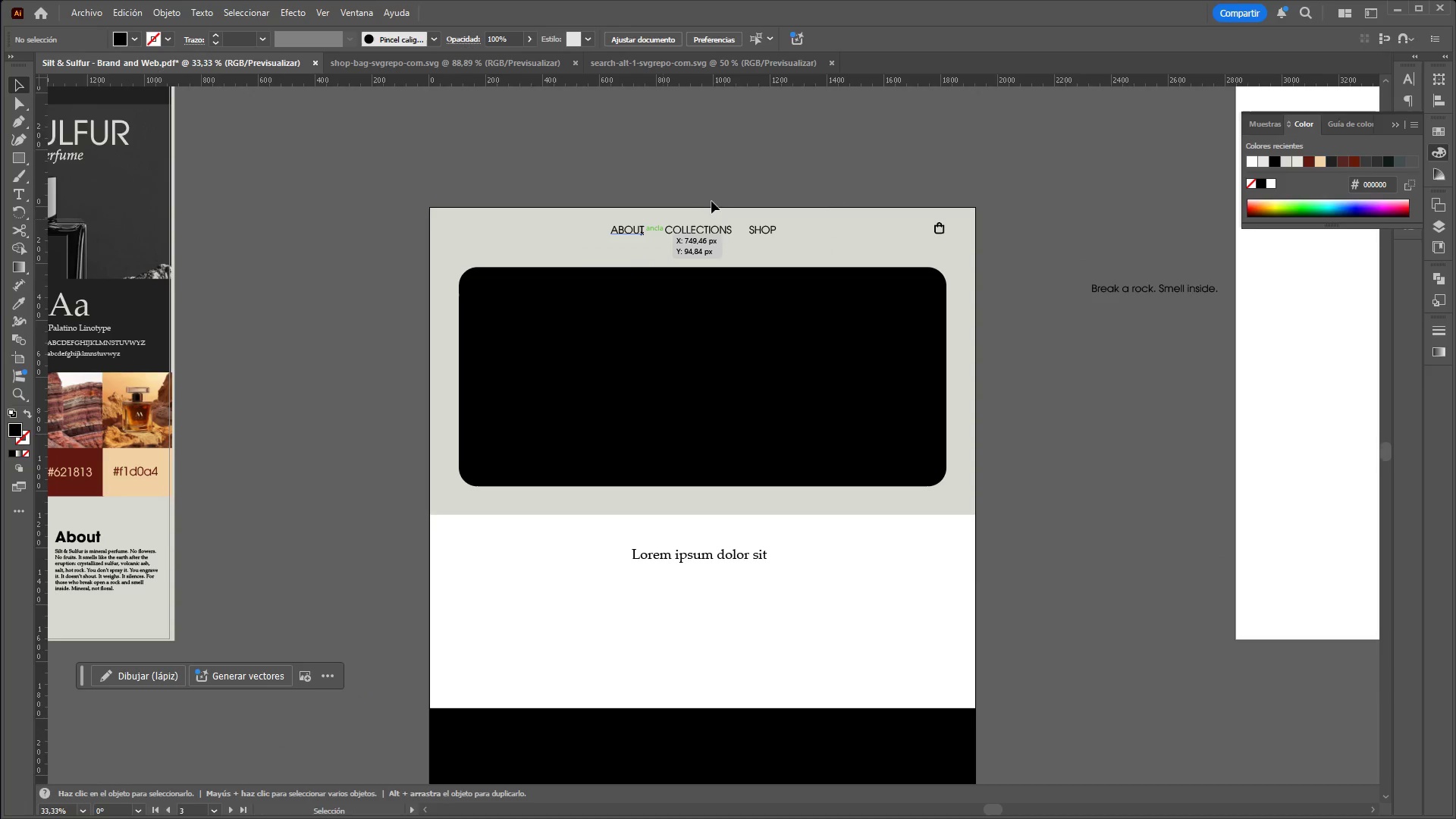 
hold_key(key=ControlLeft, duration=3.94)
hold_key(key=AltLeft, duration=1.52)
scroll: coordinate [949, 346], scroll_direction: down, amount: 30.0
 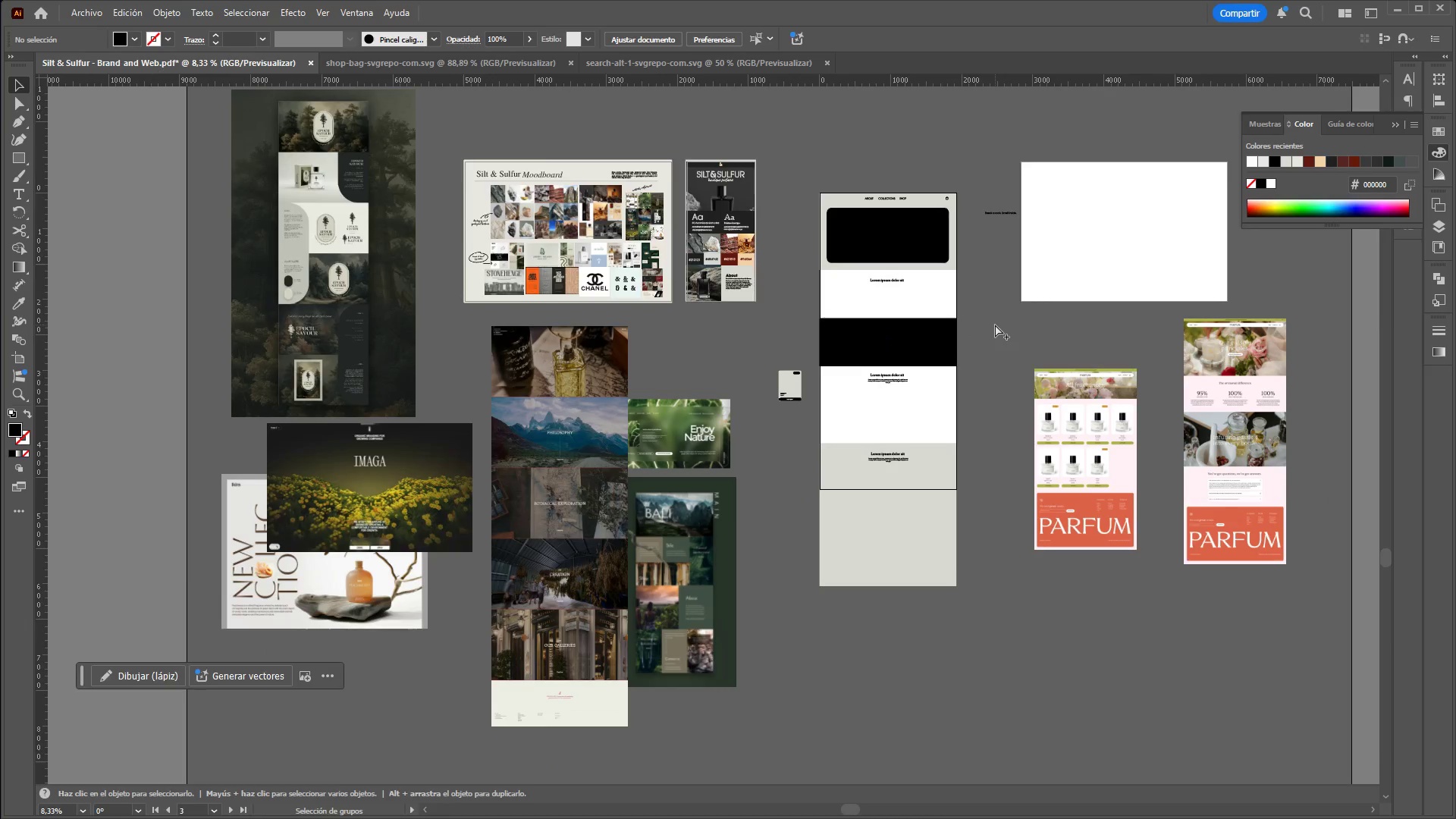 
hold_key(key=AltLeft, duration=1.5)
 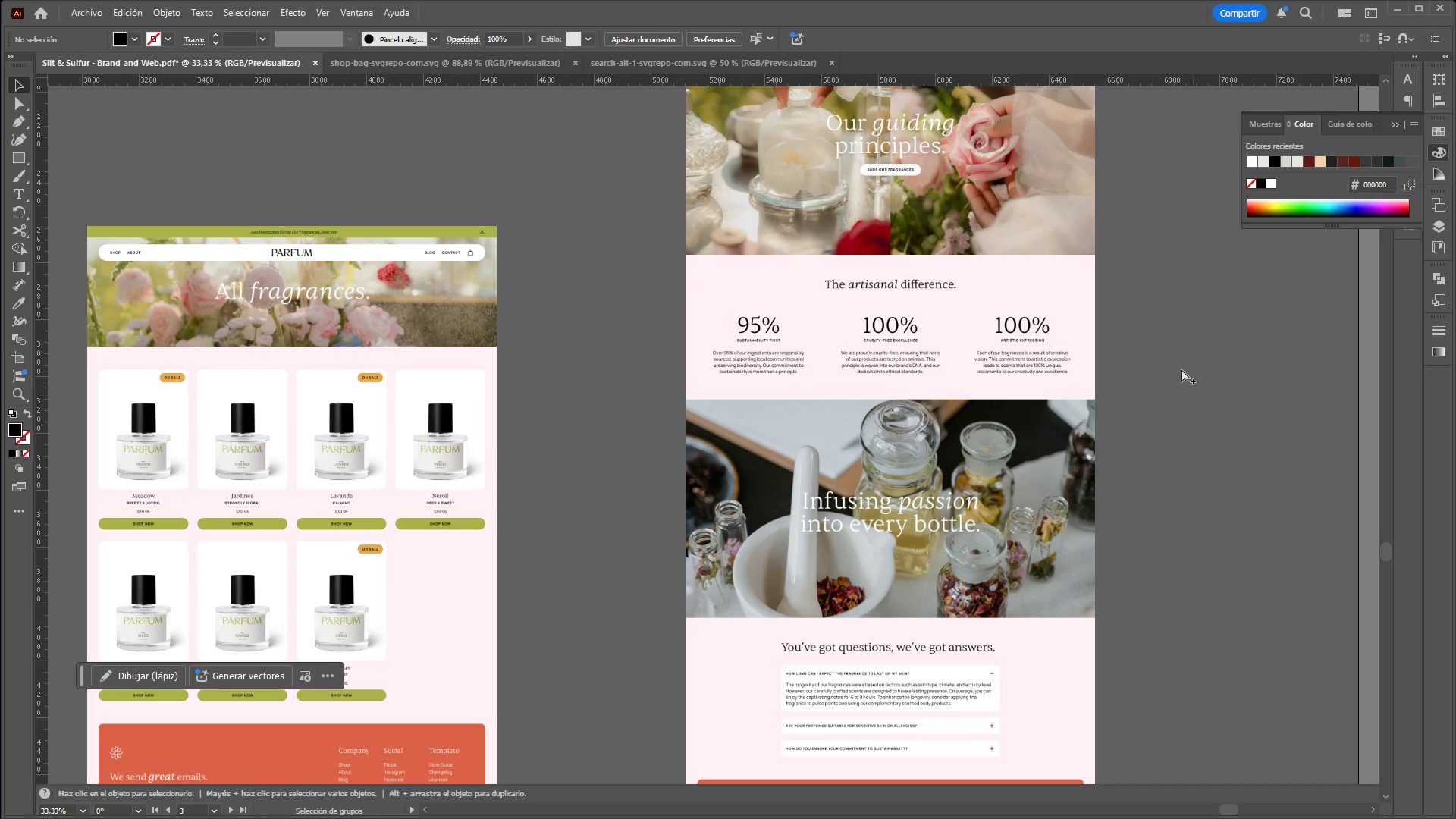 
hold_key(key=AltLeft, duration=0.91)
 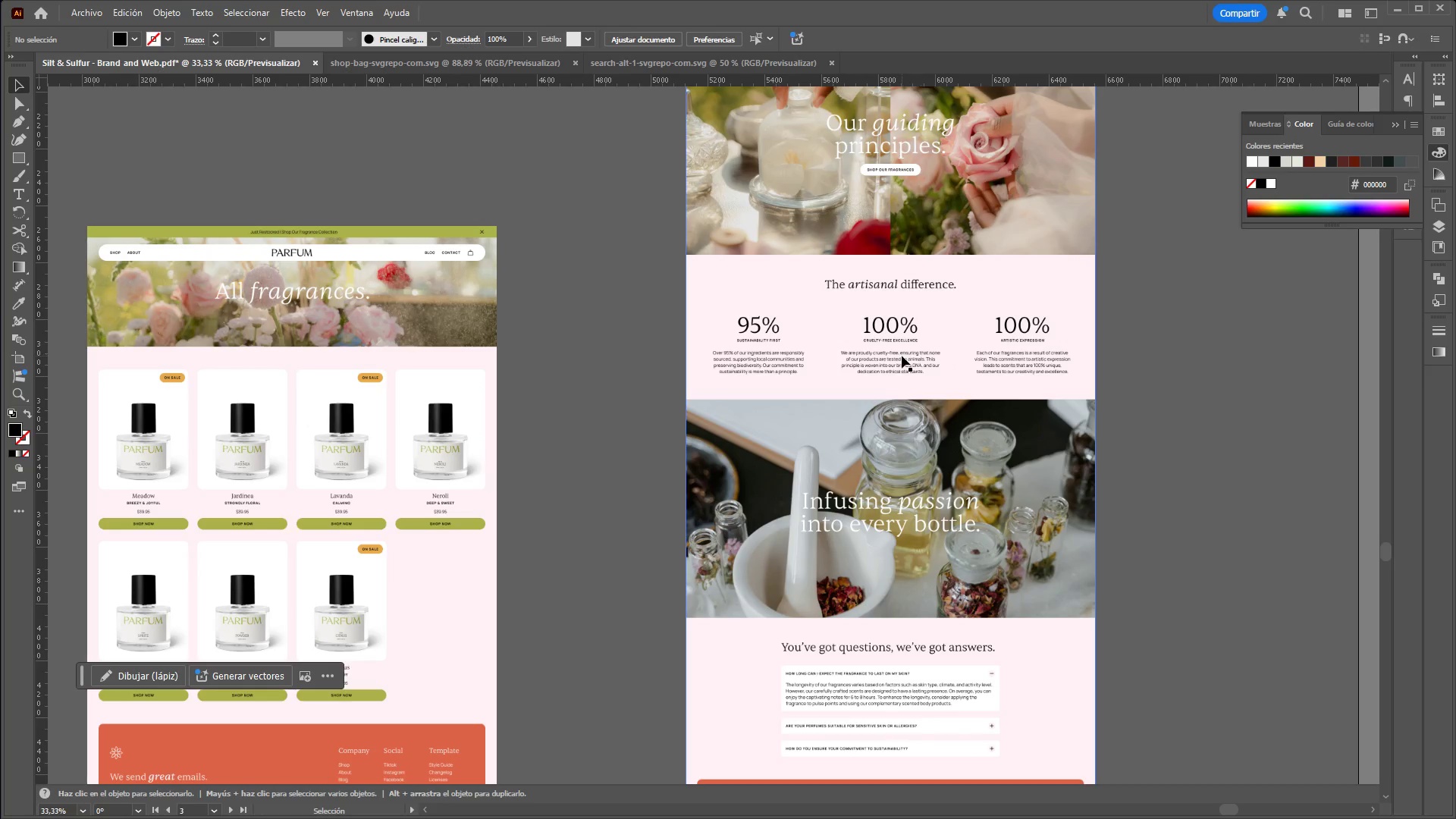 
scroll: coordinate [1244, 386], scroll_direction: up, amount: 4.0
 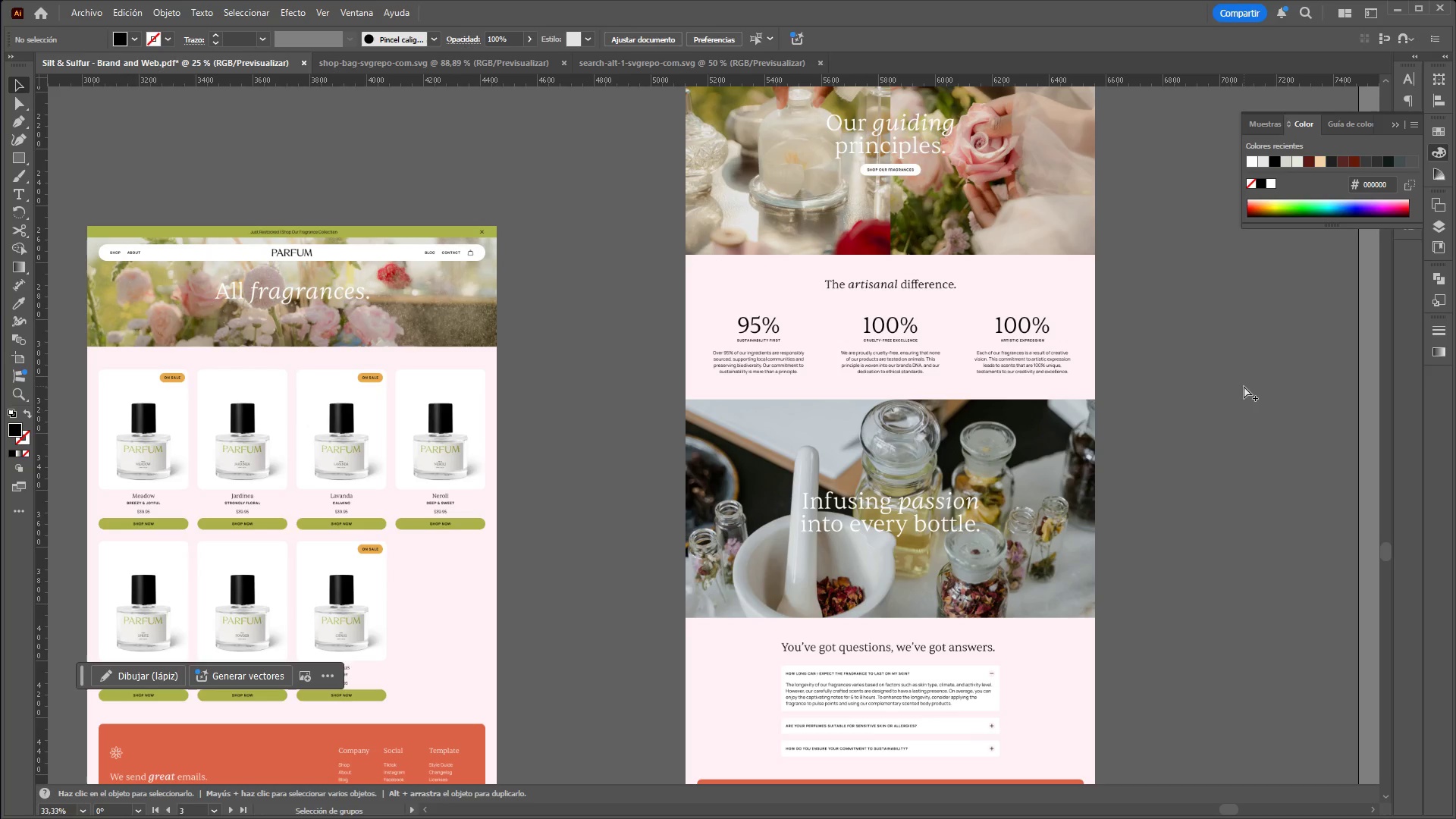 
left_click_drag(start_coordinate=[902, 356], to_coordinate=[900, 375])
 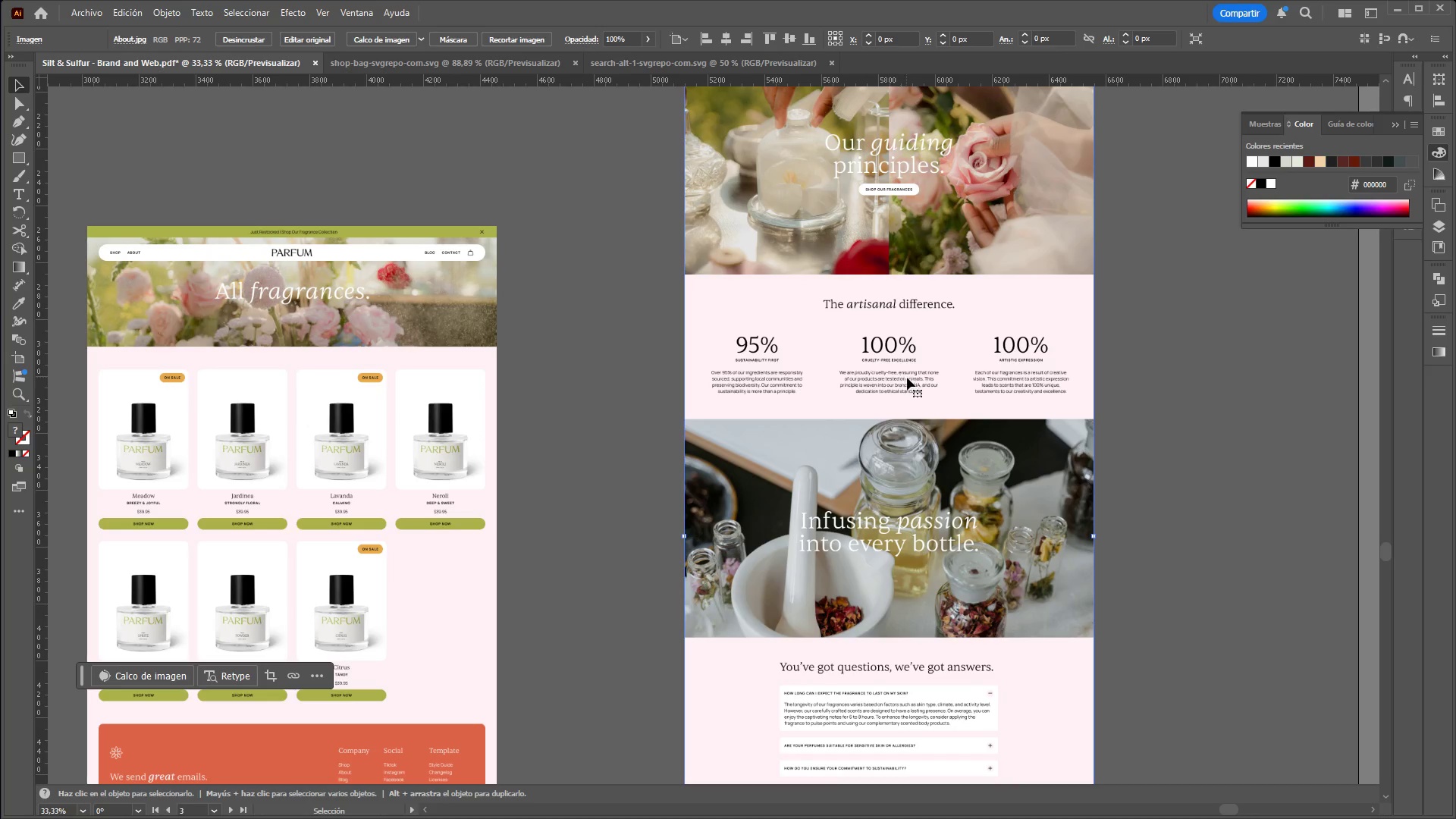 
hold_key(key=ControlLeft, duration=4.05)
hold_key(key=AltLeft, duration=1.5)
scroll: coordinate [905, 377], scroll_direction: up, amount: 3.0
 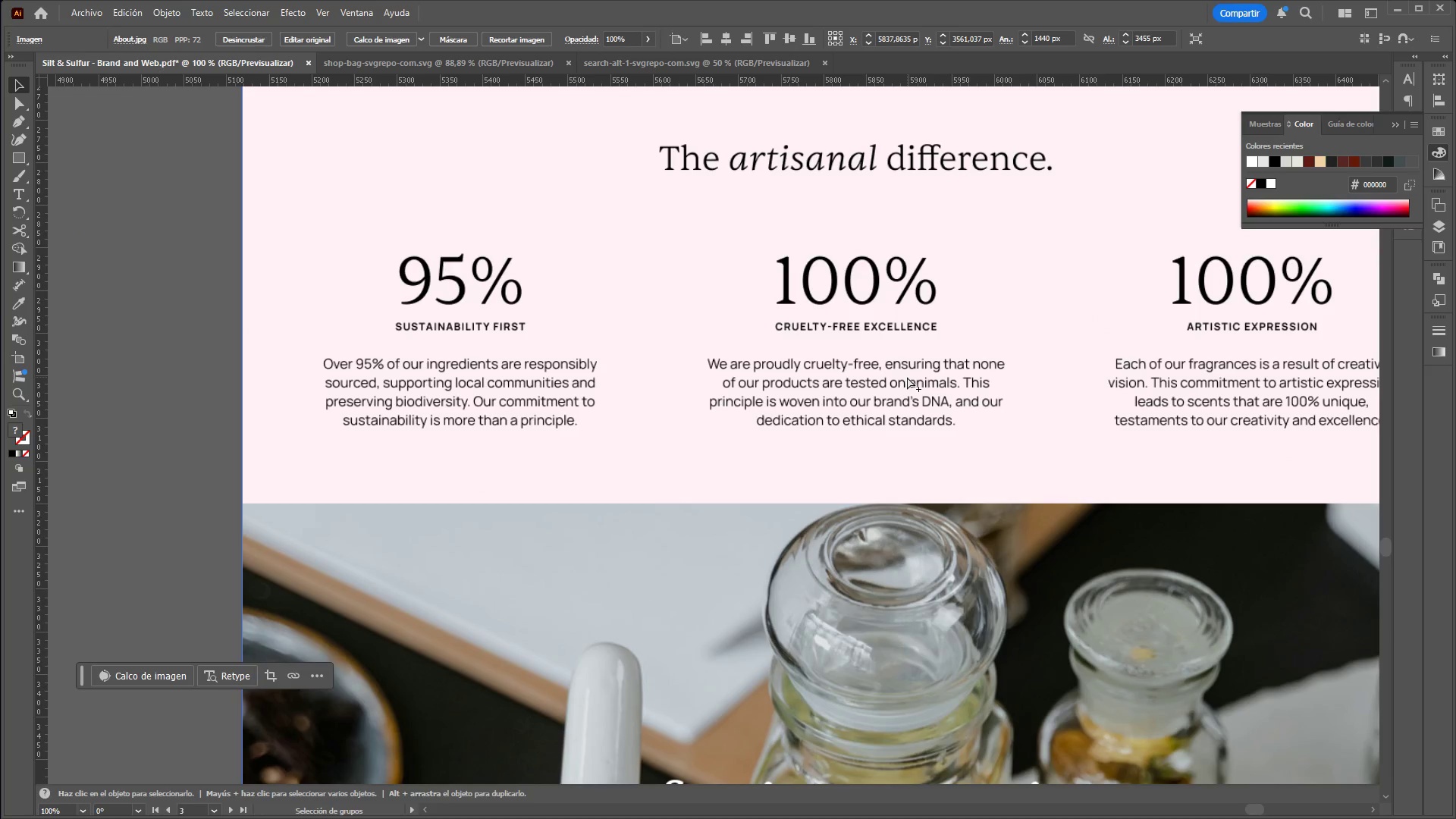 
hold_key(key=AltLeft, duration=1.51)
scroll: coordinate [906, 377], scroll_direction: down, amount: 1.0
 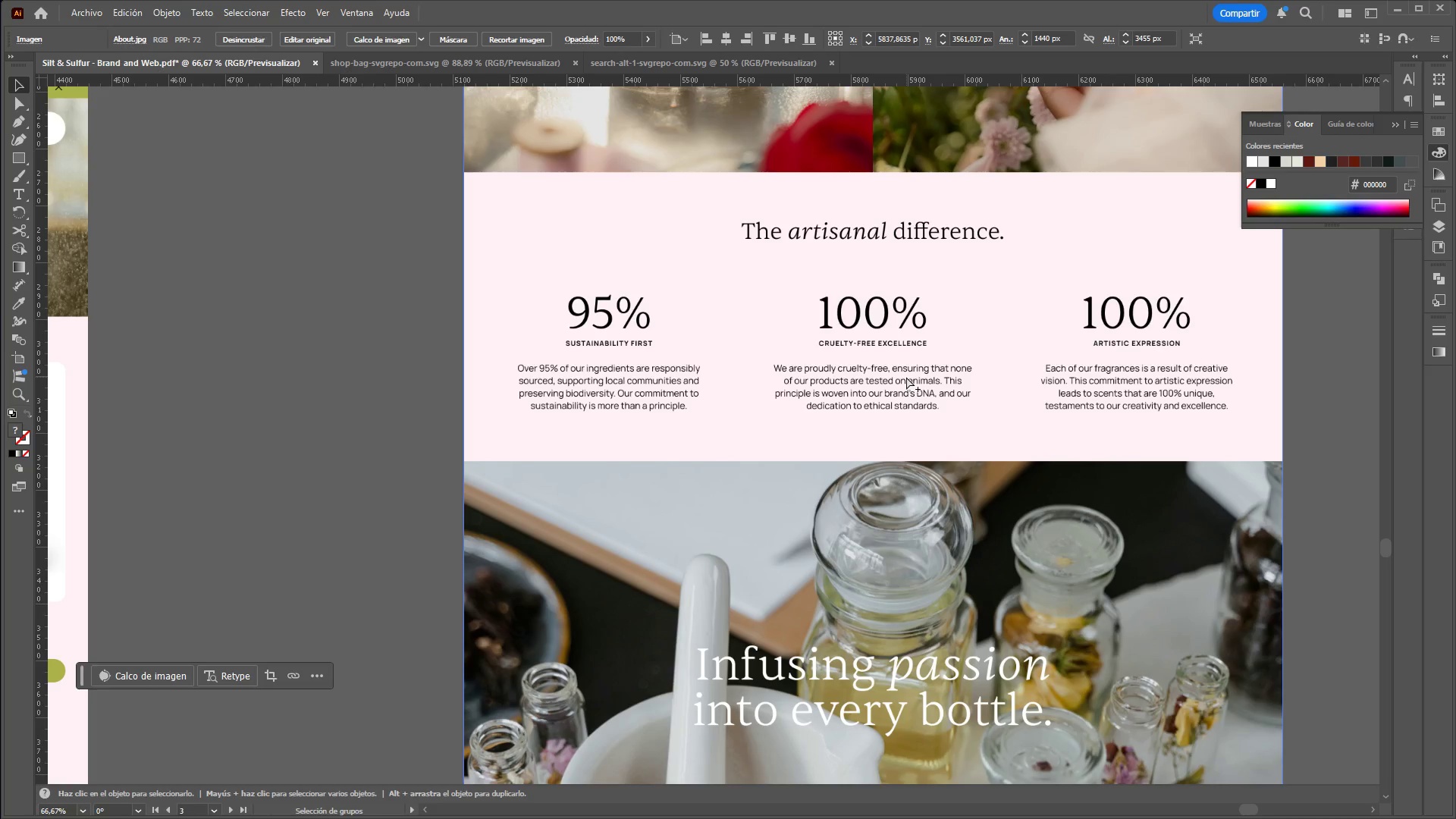 
hold_key(key=AltLeft, duration=1.02)
 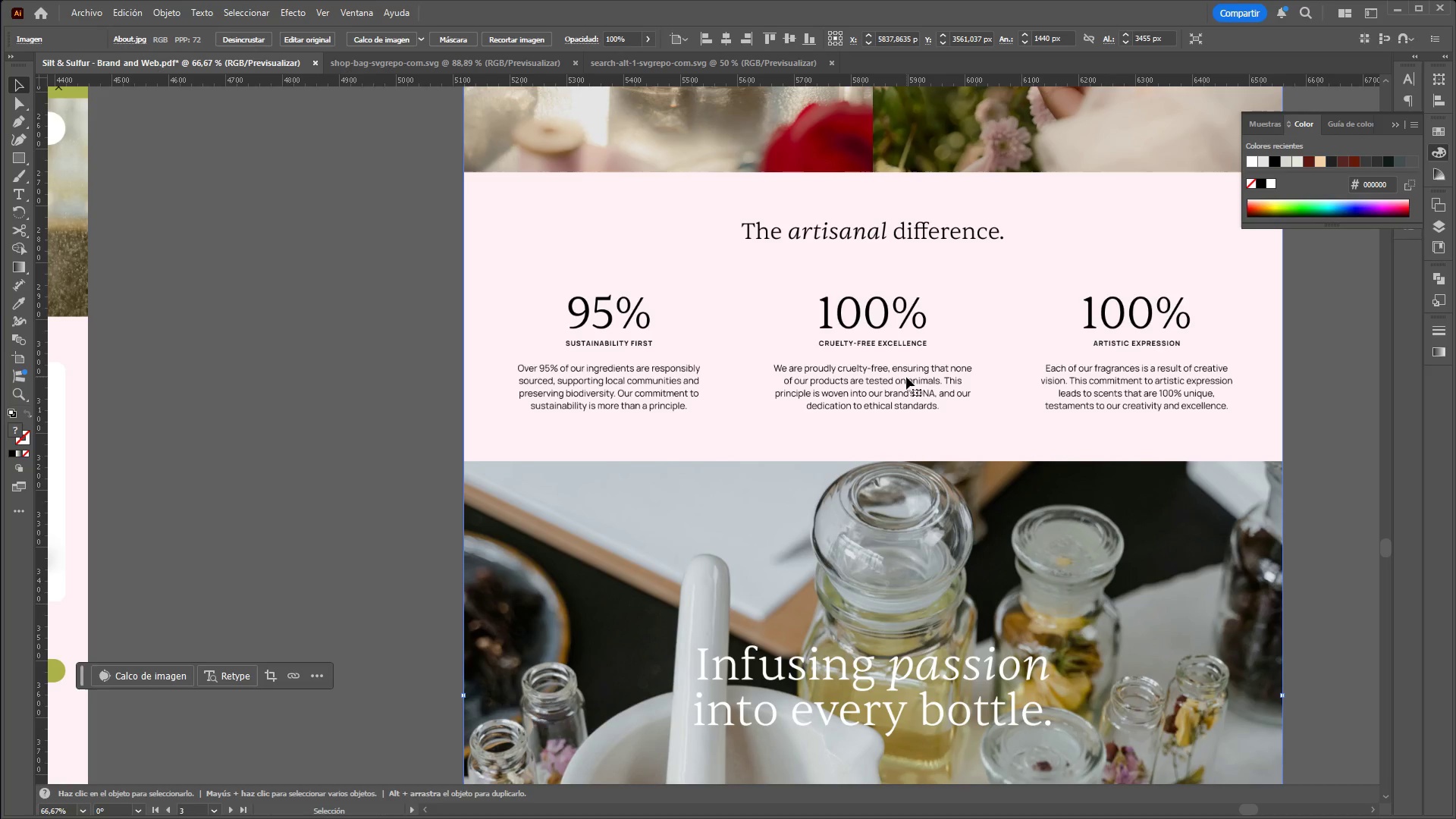 
hold_key(key=ControlLeft, duration=4.28)
hold_key(key=AltLeft, duration=1.5)
scroll: coordinate [908, 372], scroll_direction: down, amount: 2.0
 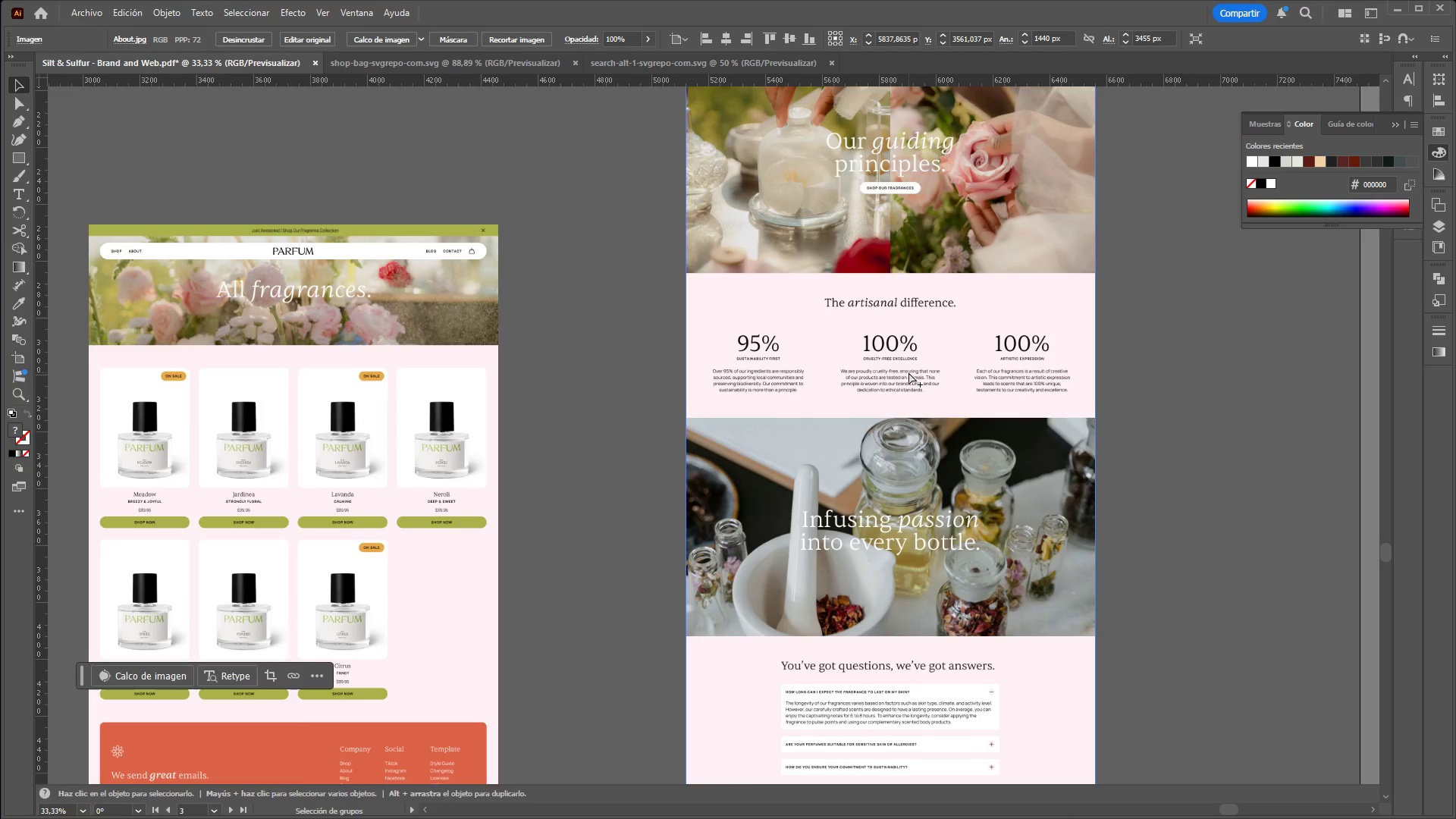 
hold_key(key=AltLeft, duration=1.52)
hold_key(key=AltLeft, duration=1.25)
scroll: coordinate [908, 372], scroll_direction: up, amount: 3.0
 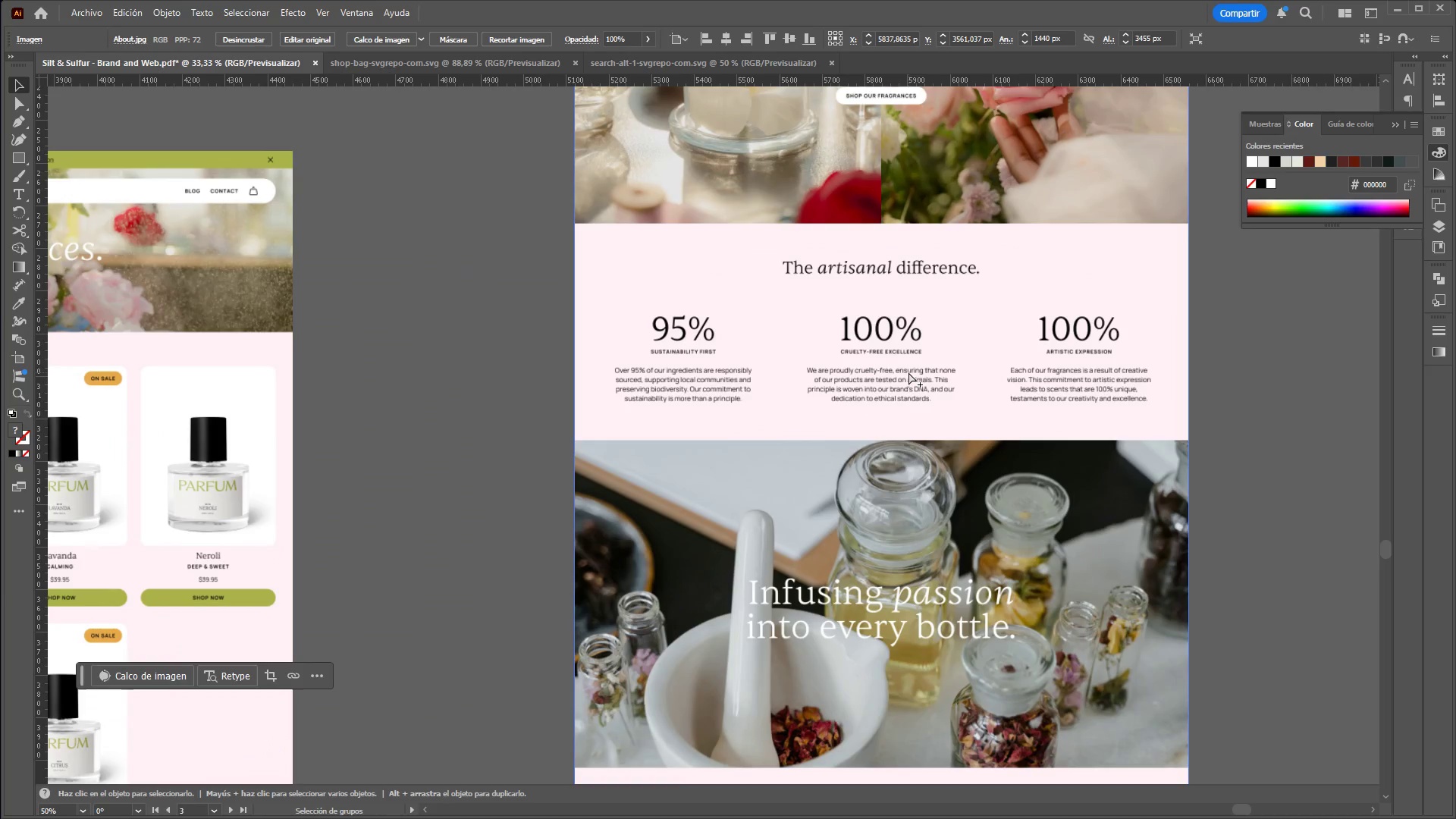 
left_click([1394, 125])
 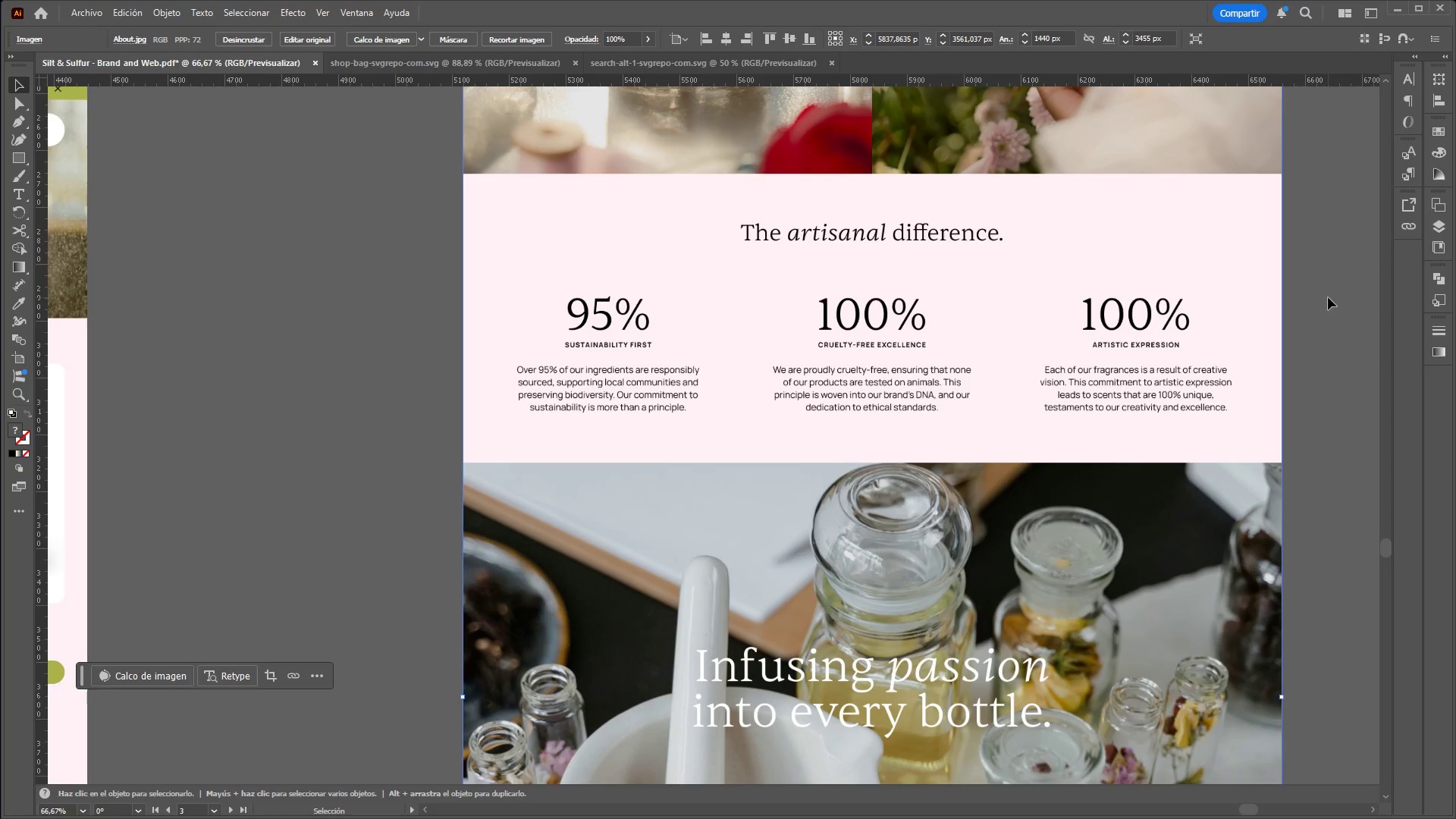 
wait(5.03)
 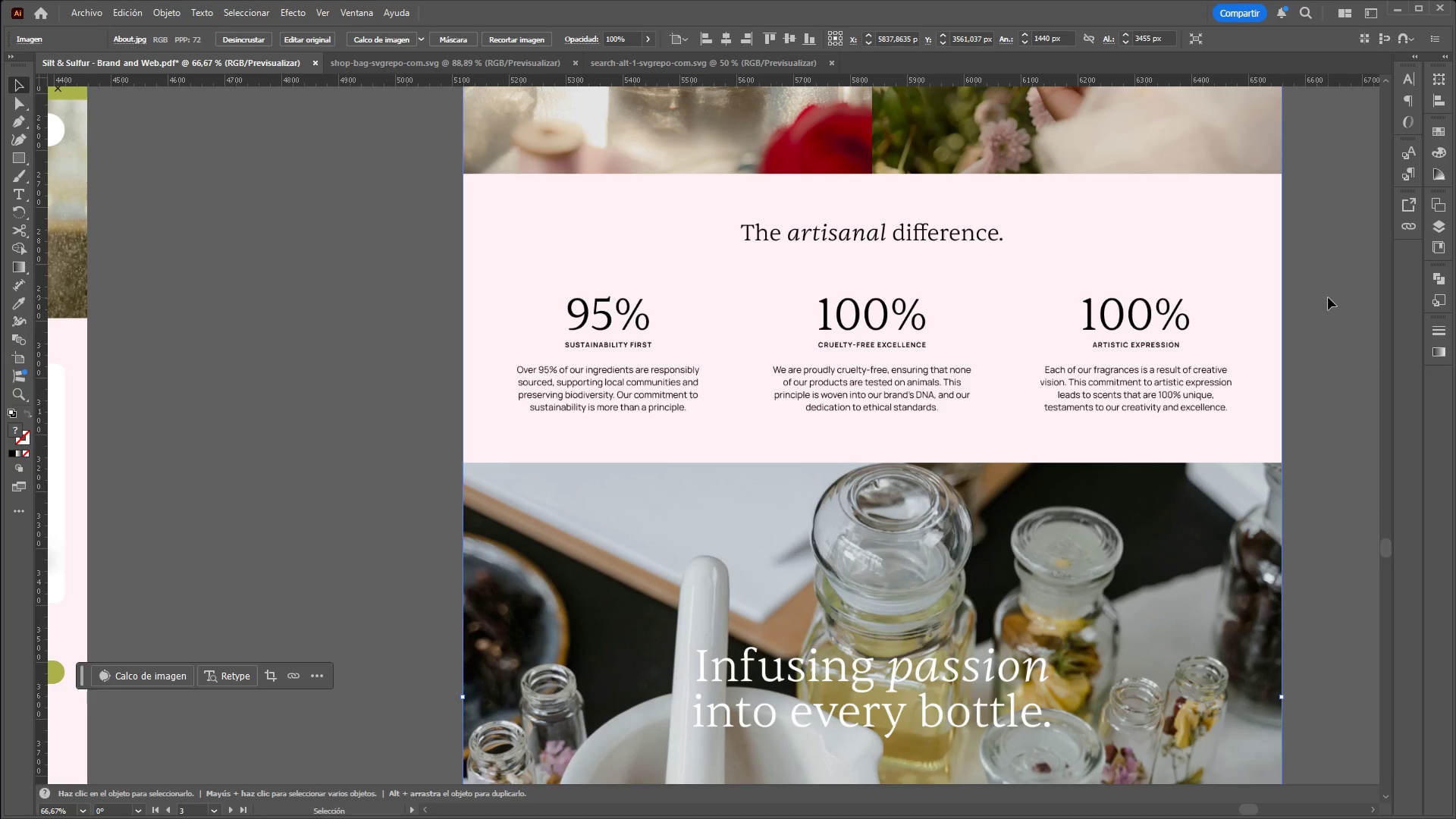 
hold_key(key=ControlLeft, duration=4.0)
 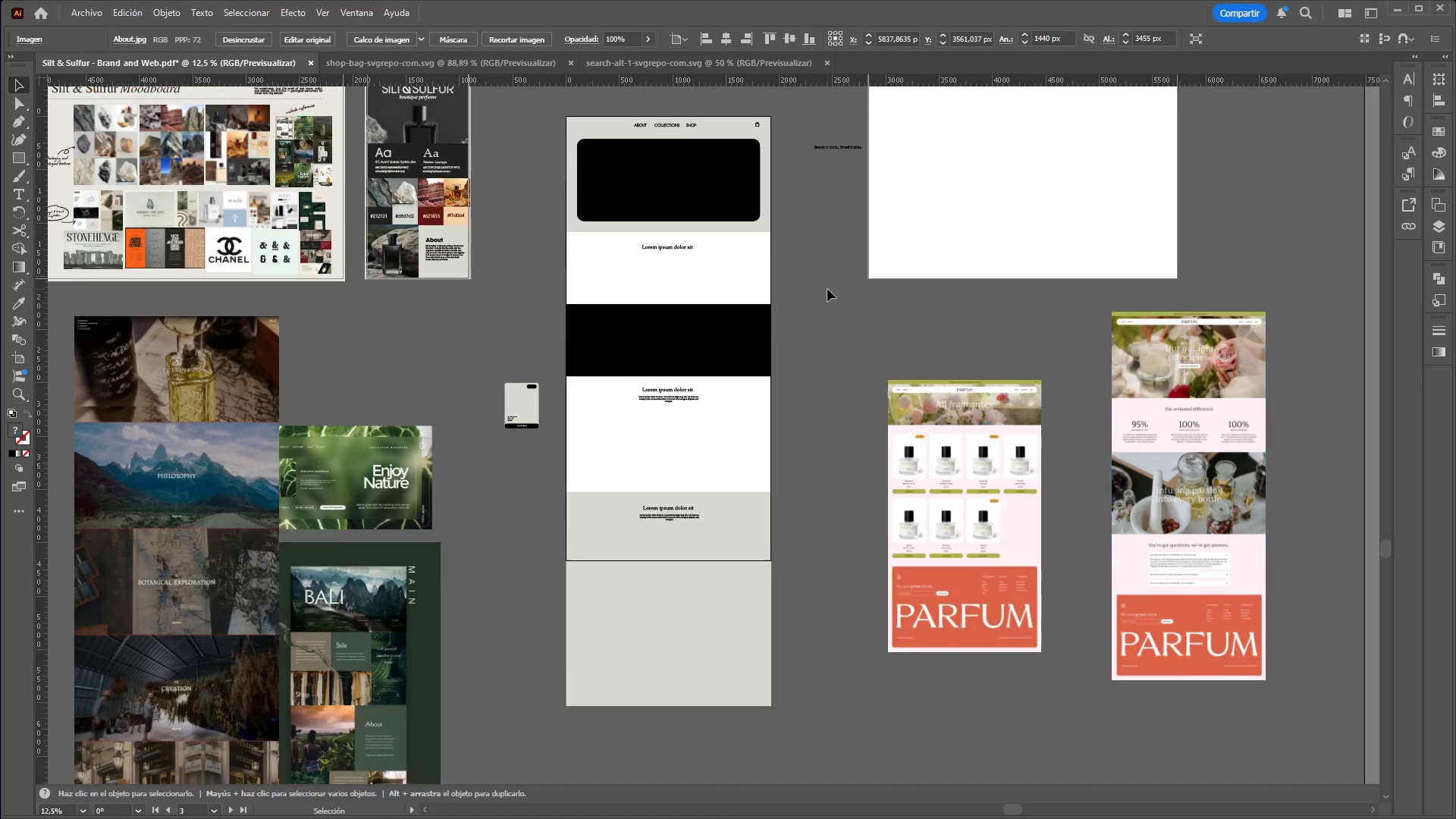 
hold_key(key=AltLeft, duration=1.5)
 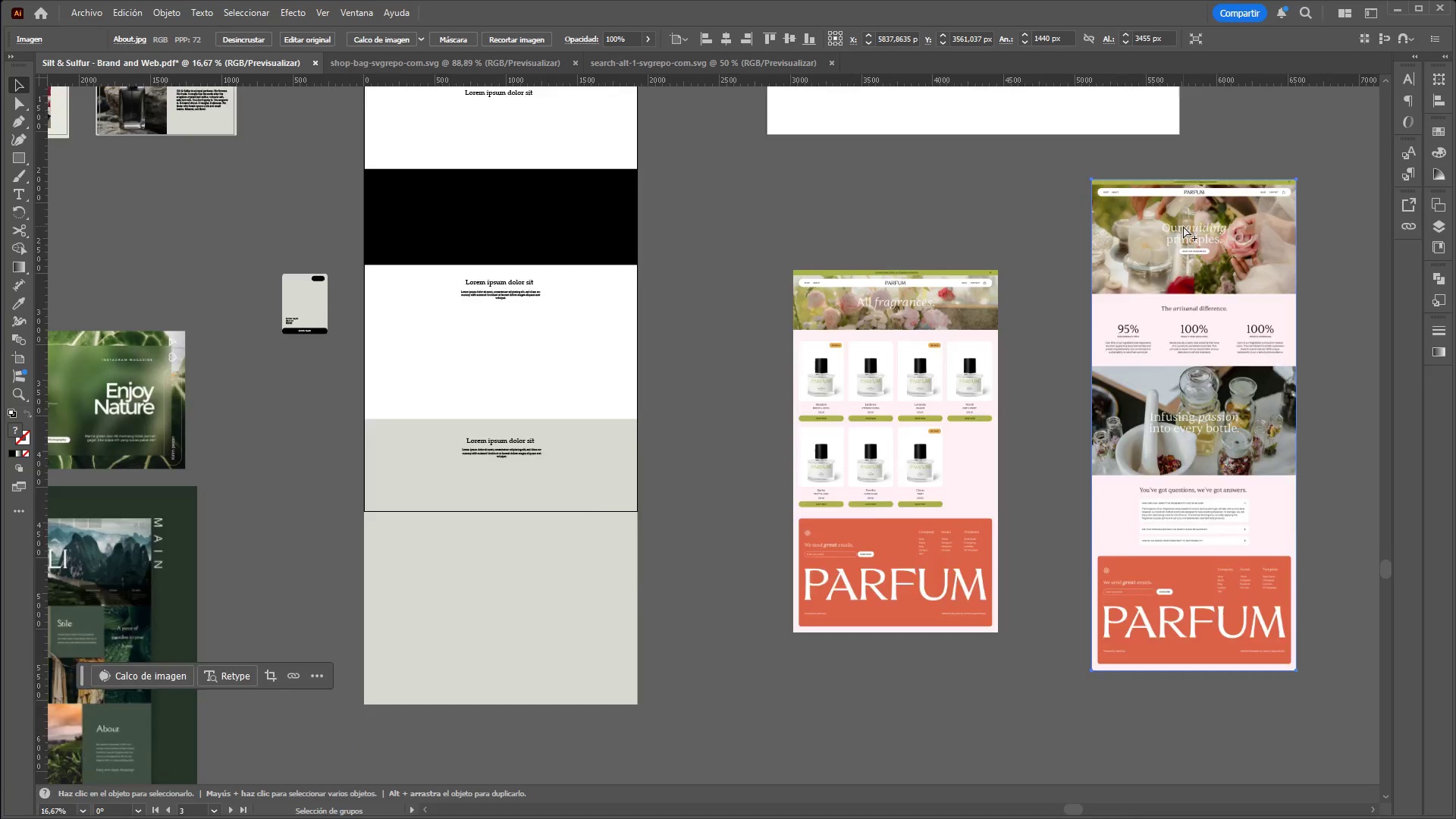 
hold_key(key=AltLeft, duration=1.52)
 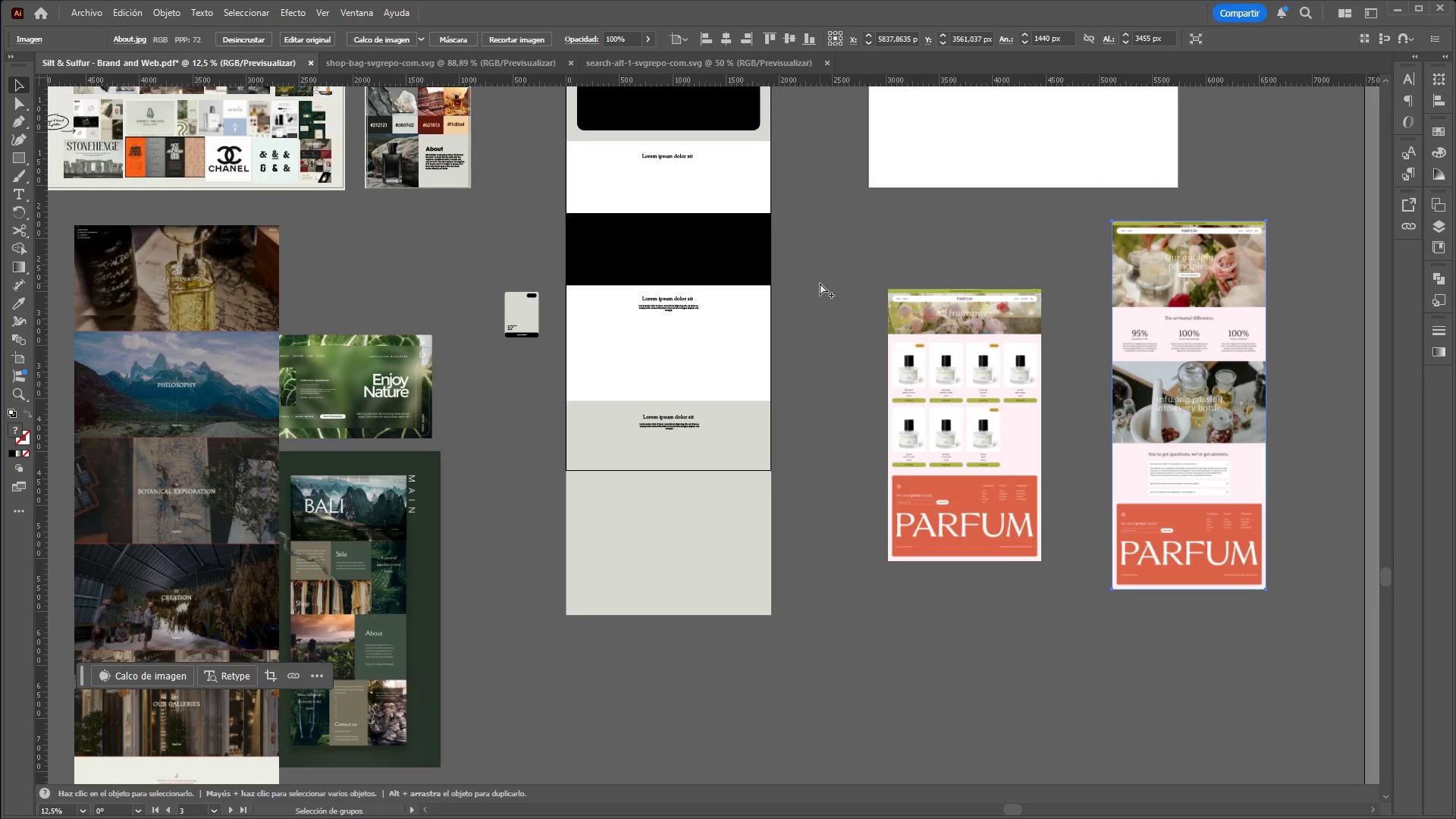 
scroll: coordinate [1301, 334], scroll_direction: down, amount: 4.0
 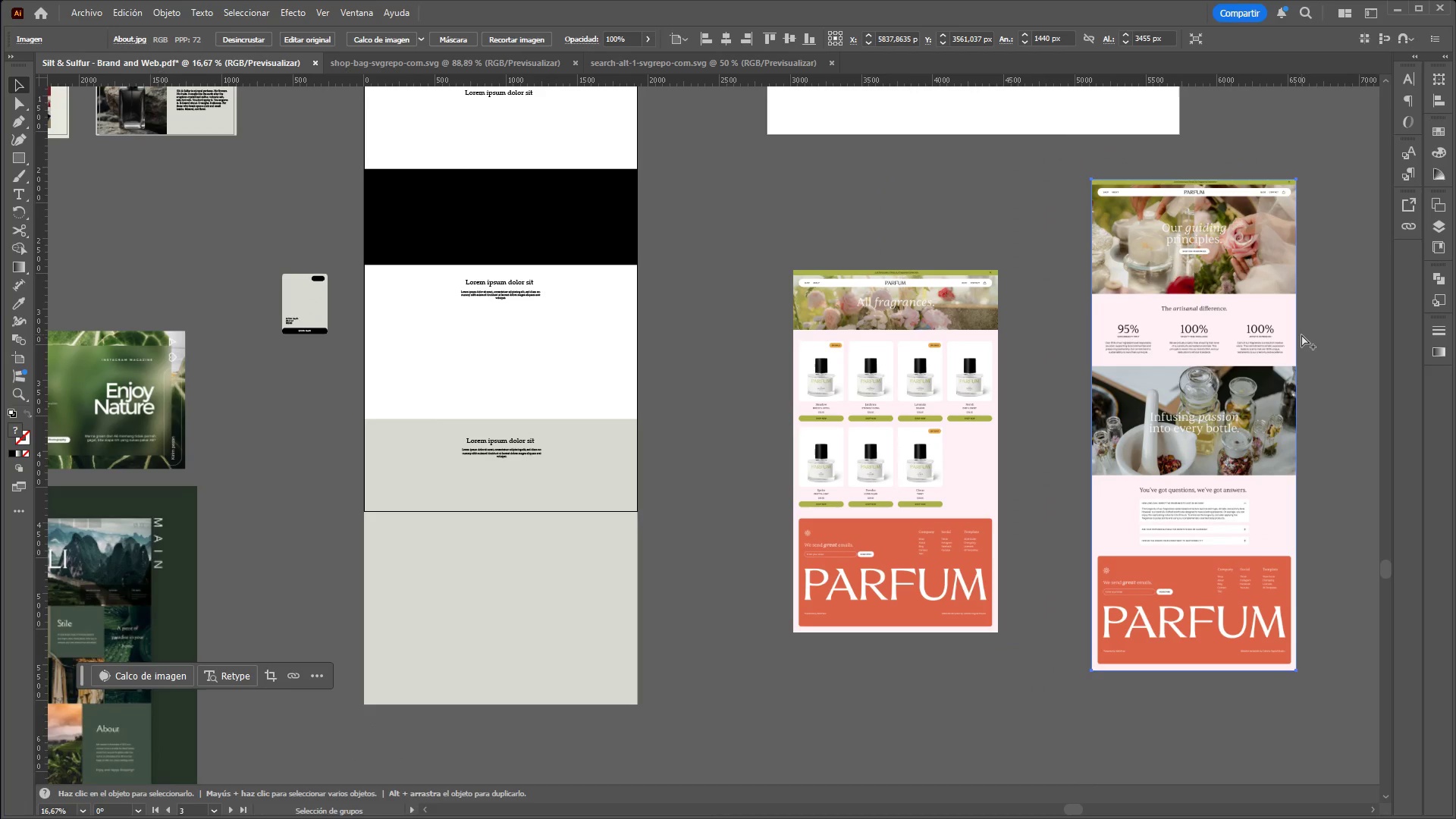 
hold_key(key=AltLeft, duration=0.89)
 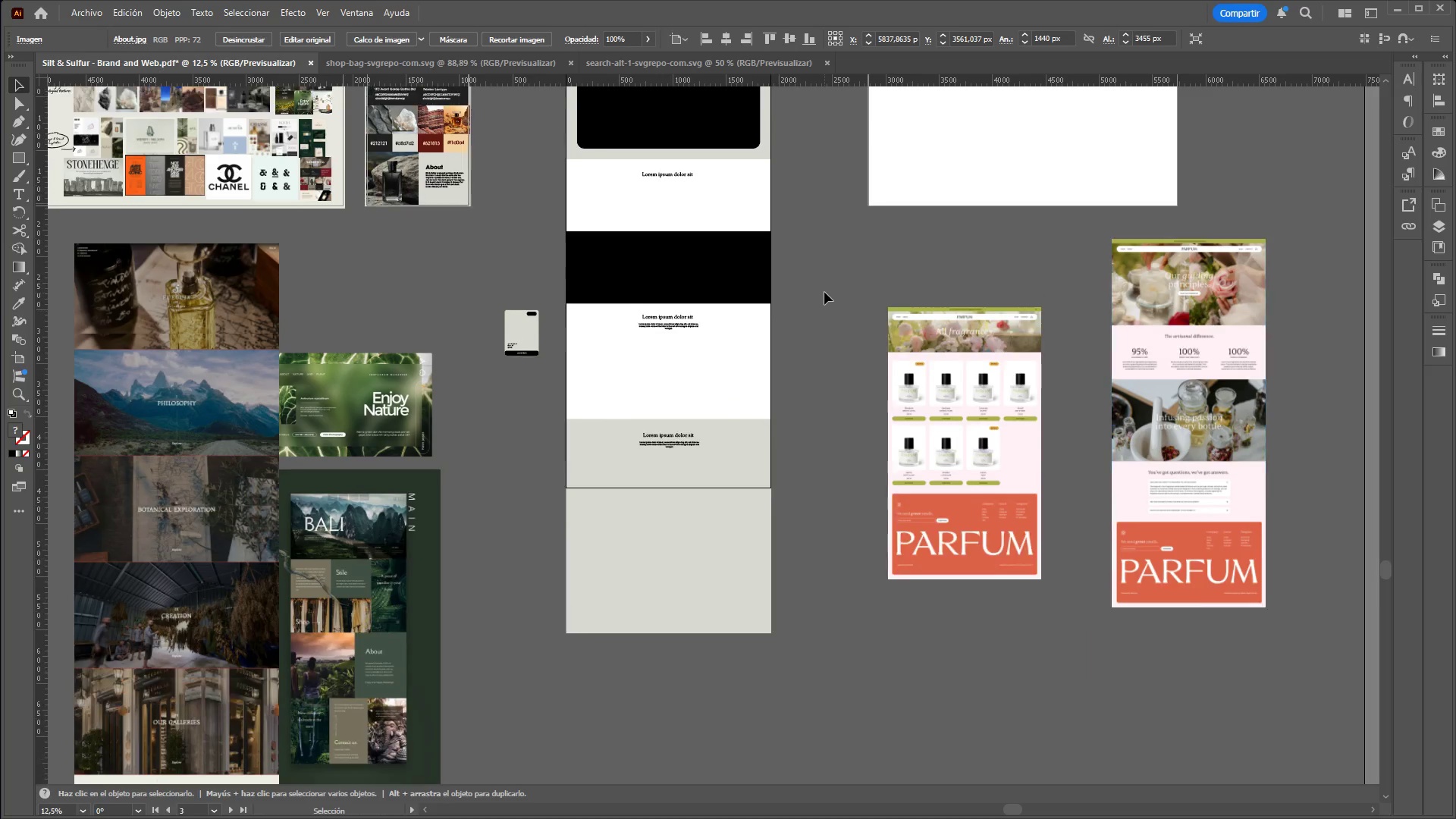 
scroll: coordinate [1177, 303], scroll_direction: down, amount: 1.0
 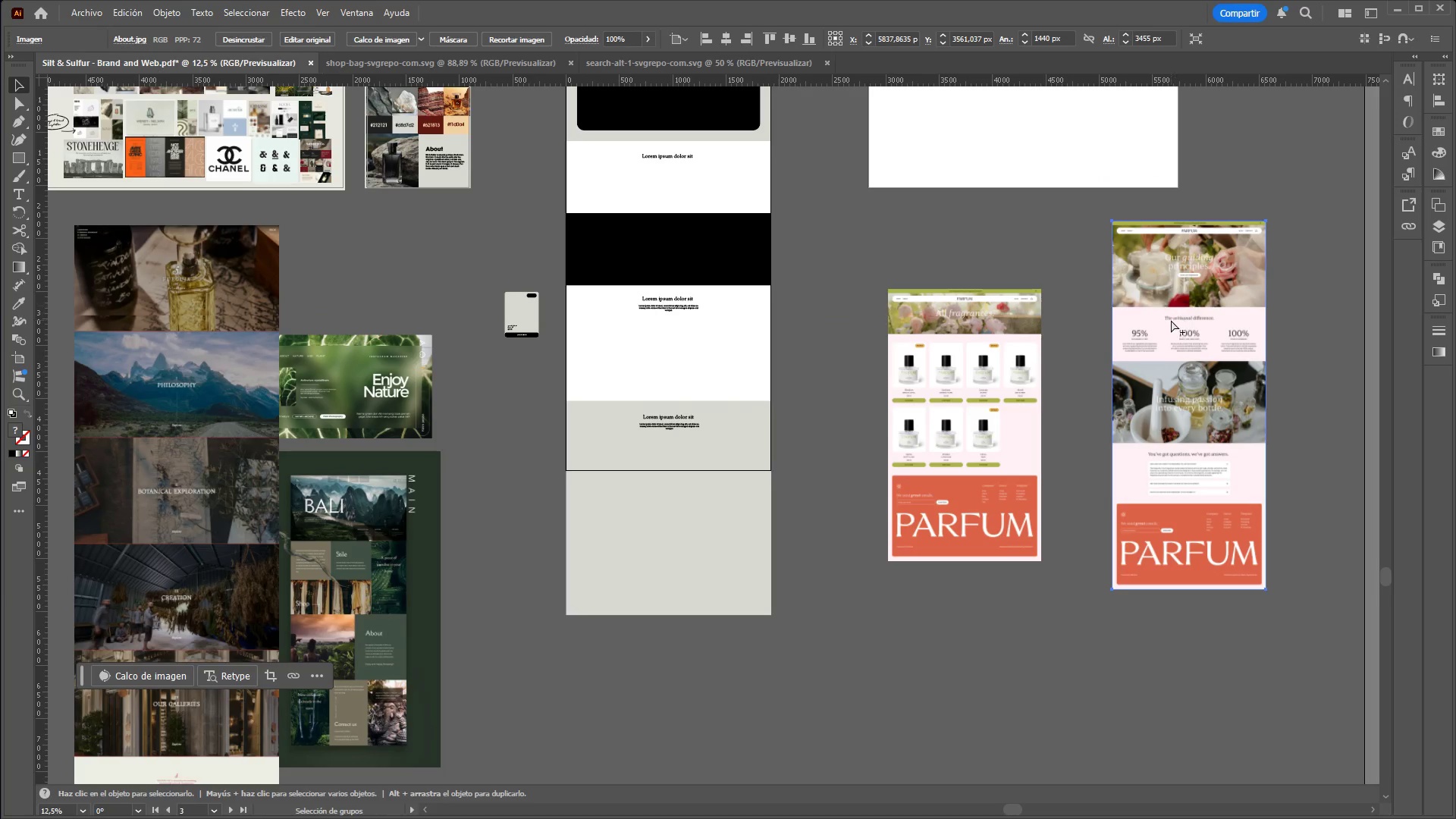 
hold_key(key=ControlLeft, duration=8.8)
 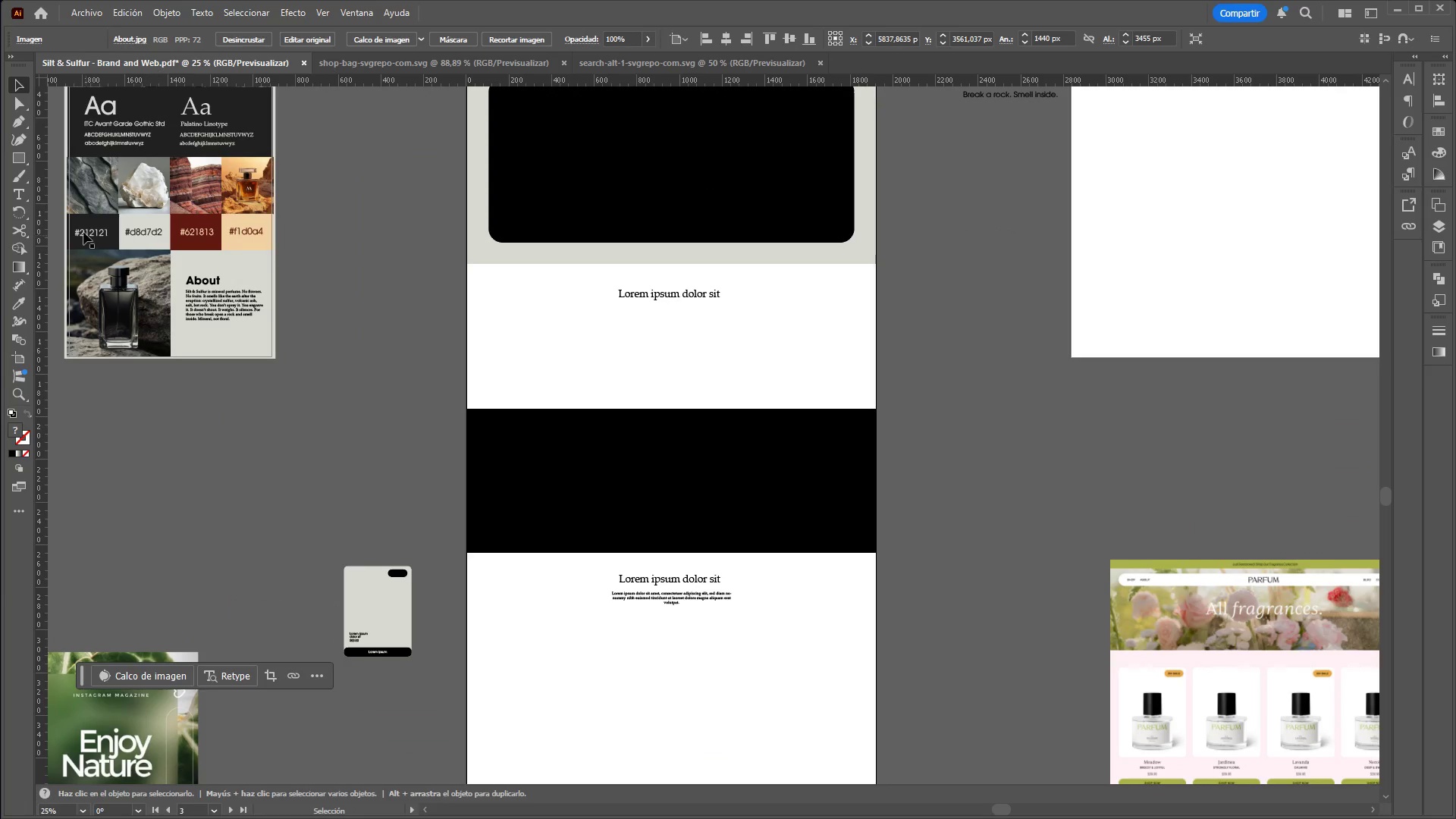 
hold_key(key=AltLeft, duration=1.5)
 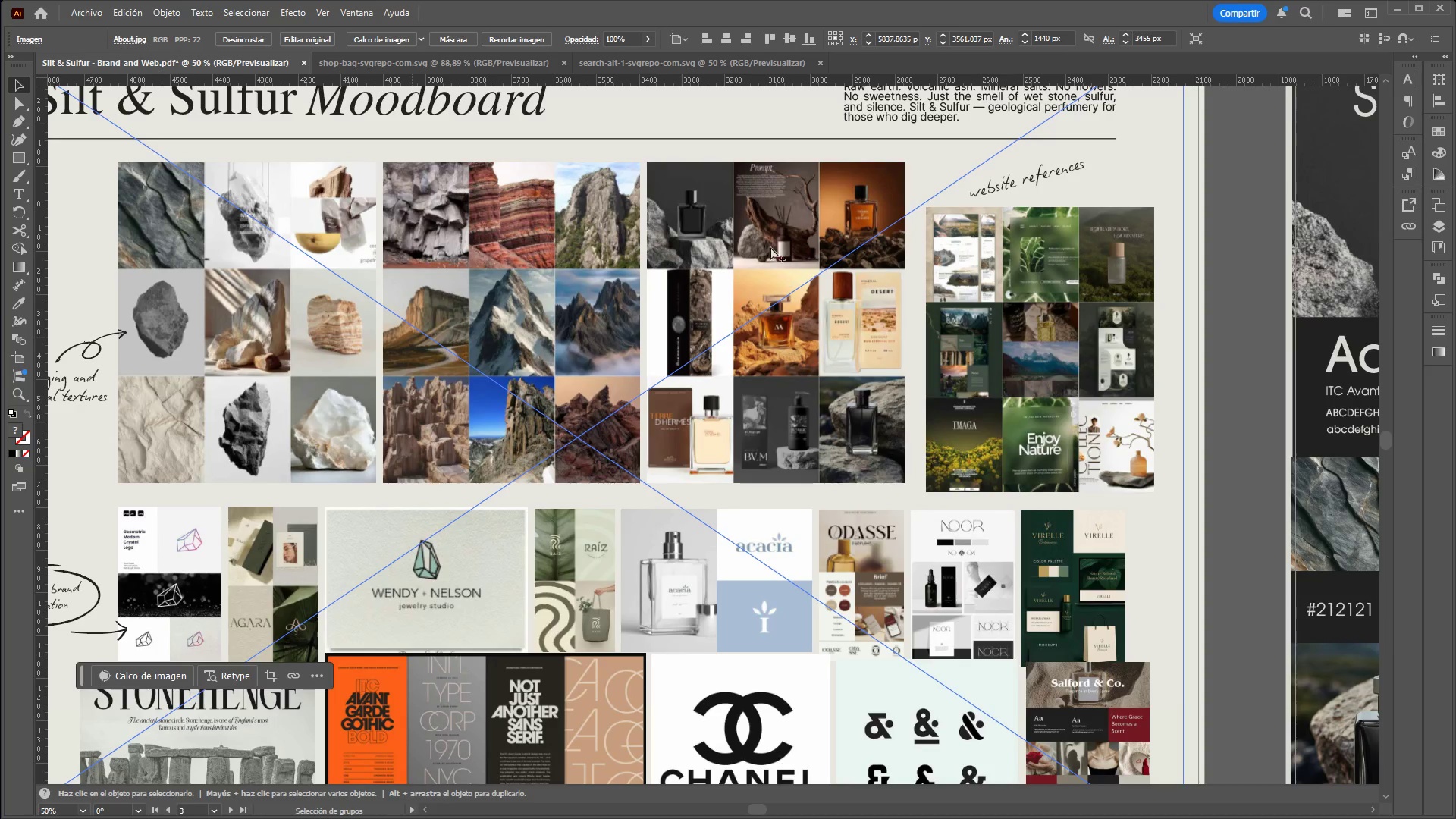 
scroll: coordinate [827, 289], scroll_direction: up, amount: 8.0
 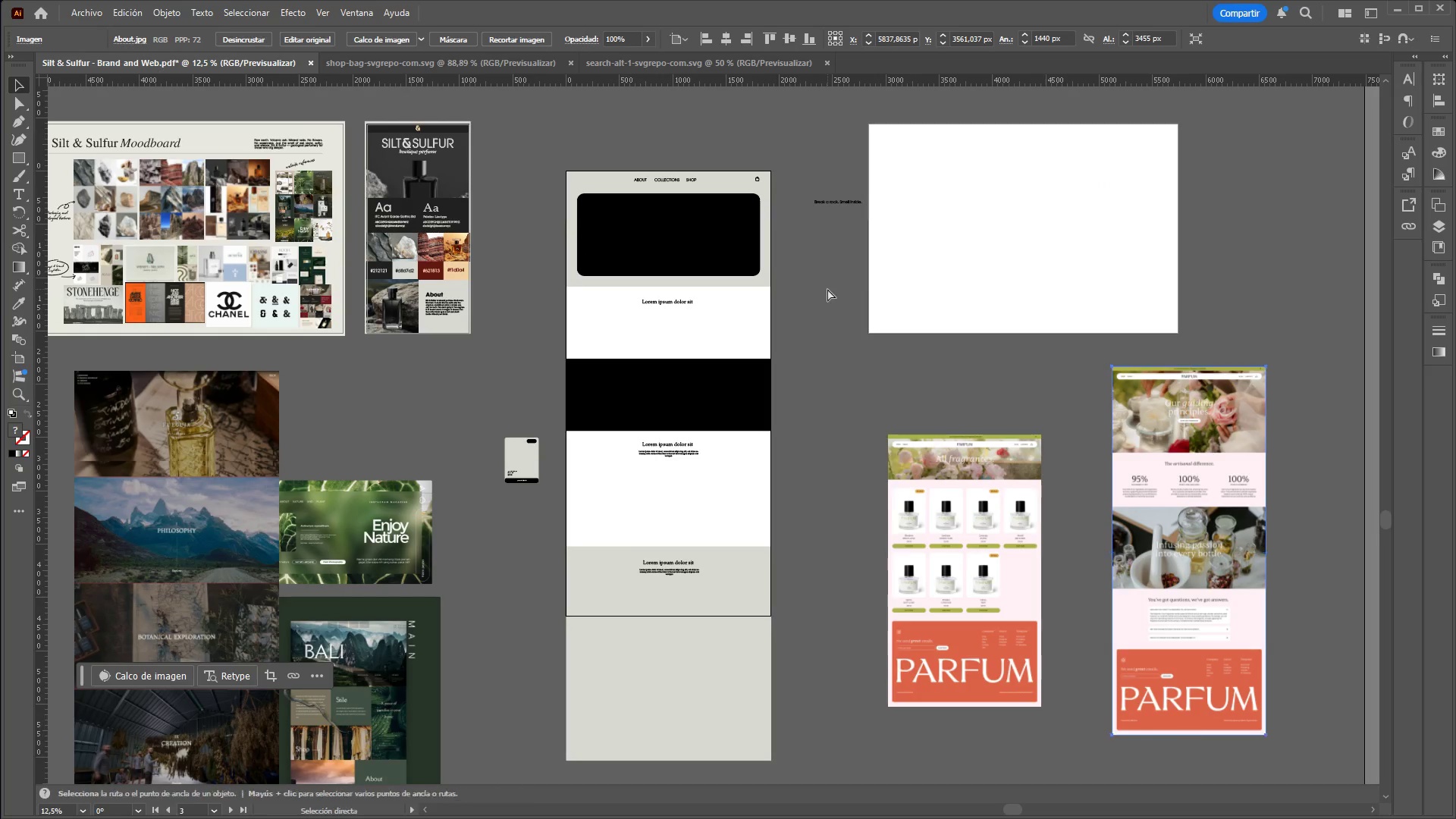 
scroll: coordinate [830, 289], scroll_direction: down, amount: 1.0
 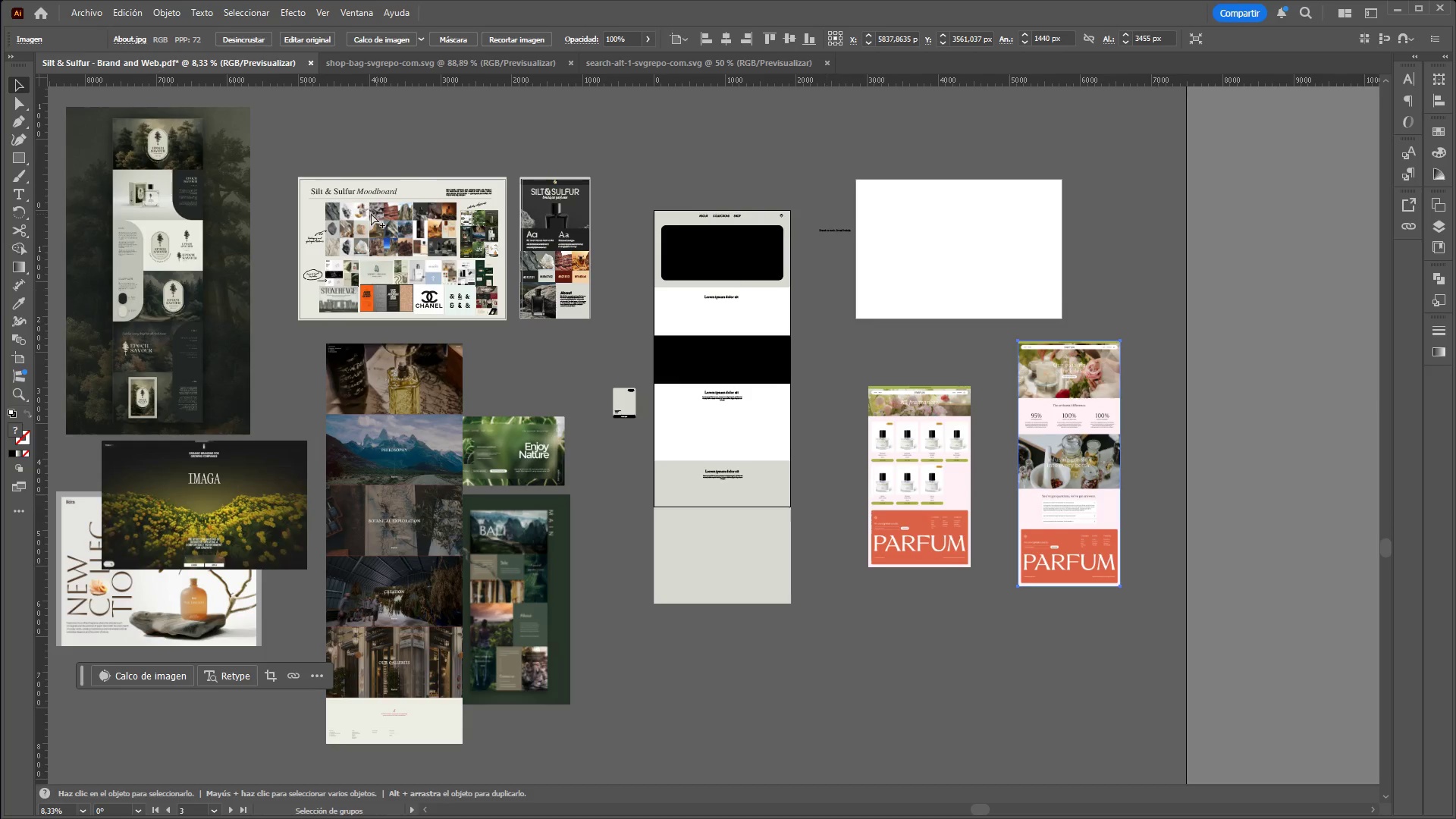 
hold_key(key=AltLeft, duration=1.52)
 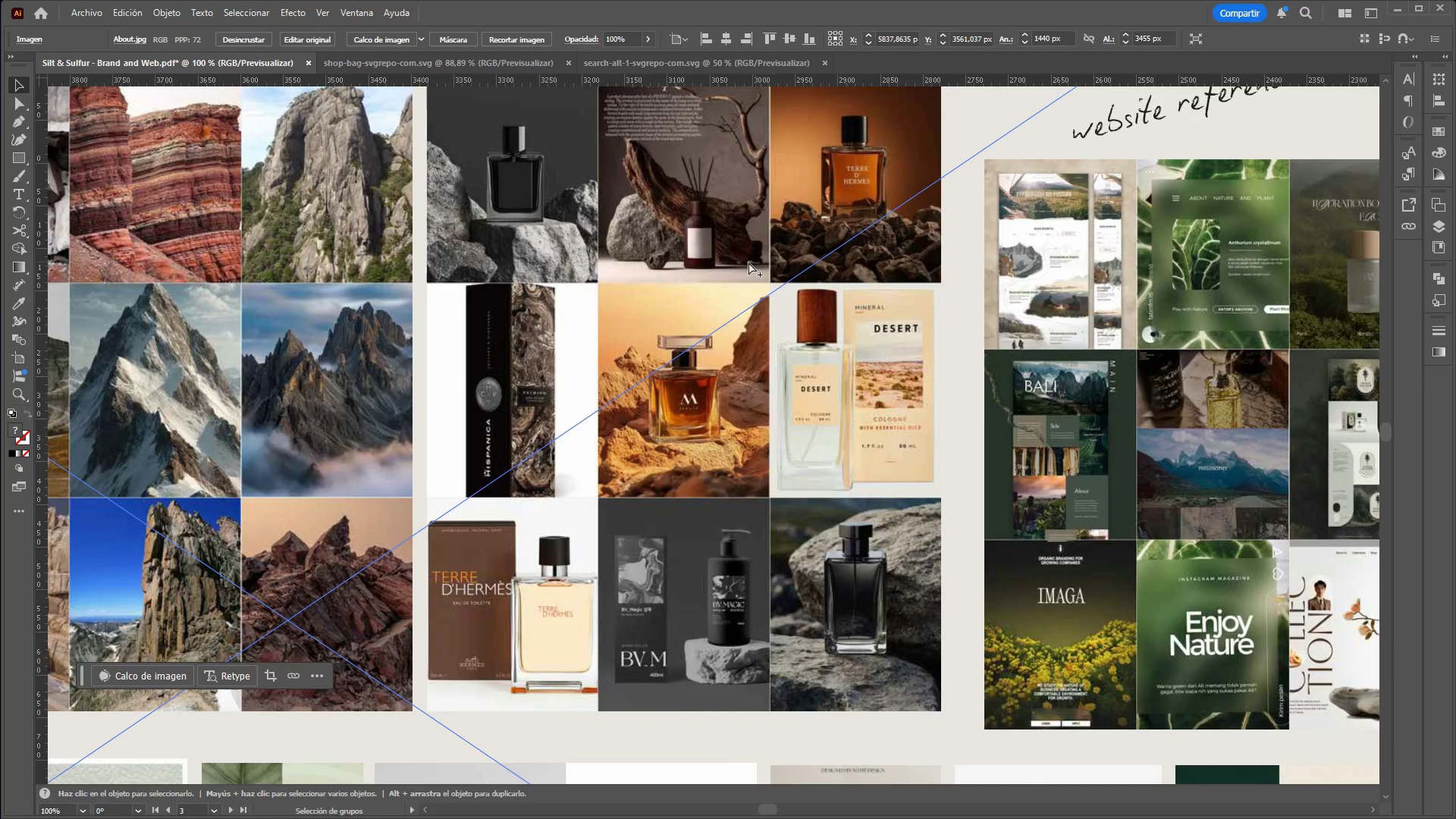 
scroll: coordinate [867, 256], scroll_direction: up, amount: 6.0
 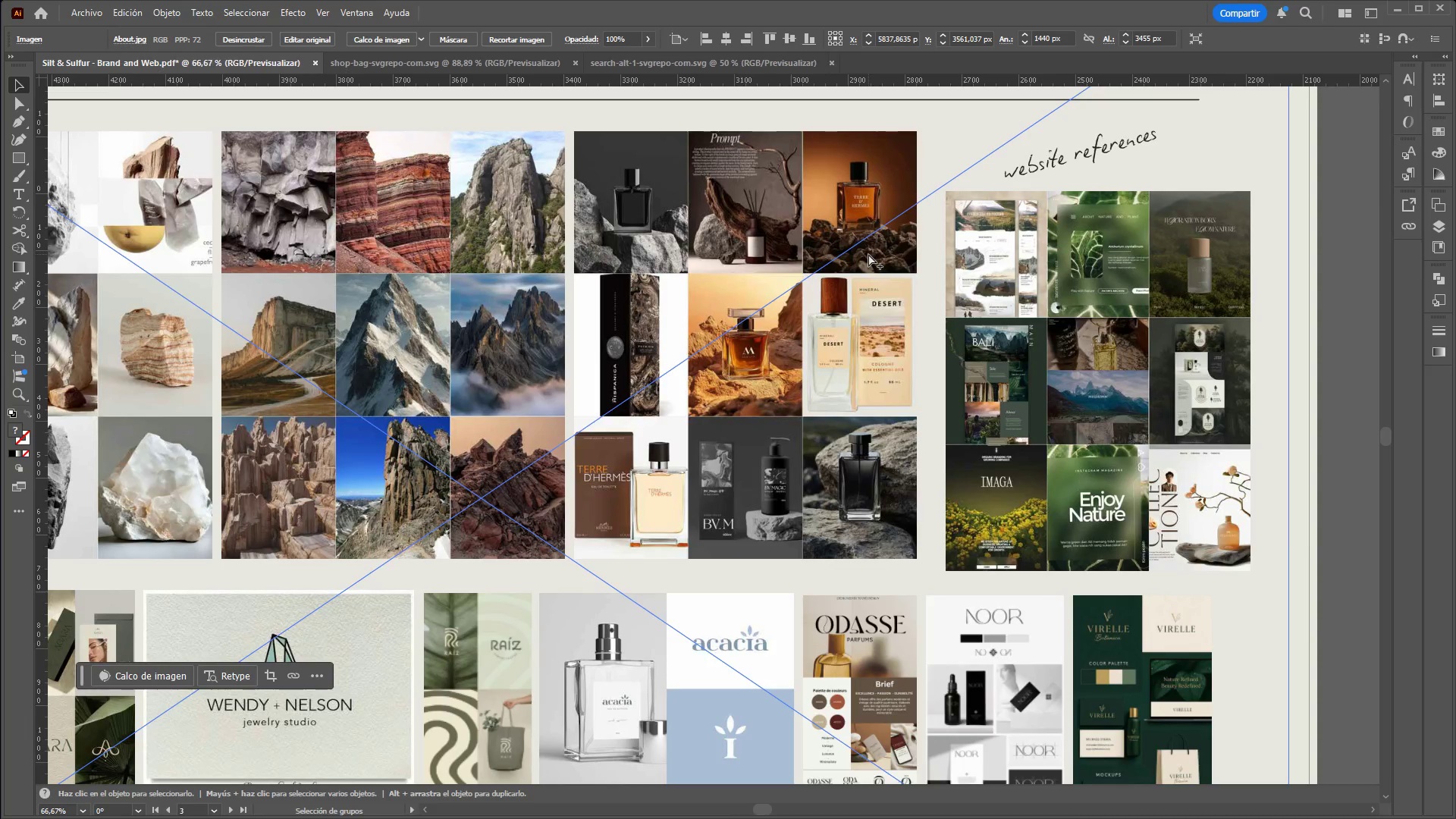 
hold_key(key=AltLeft, duration=1.5)
 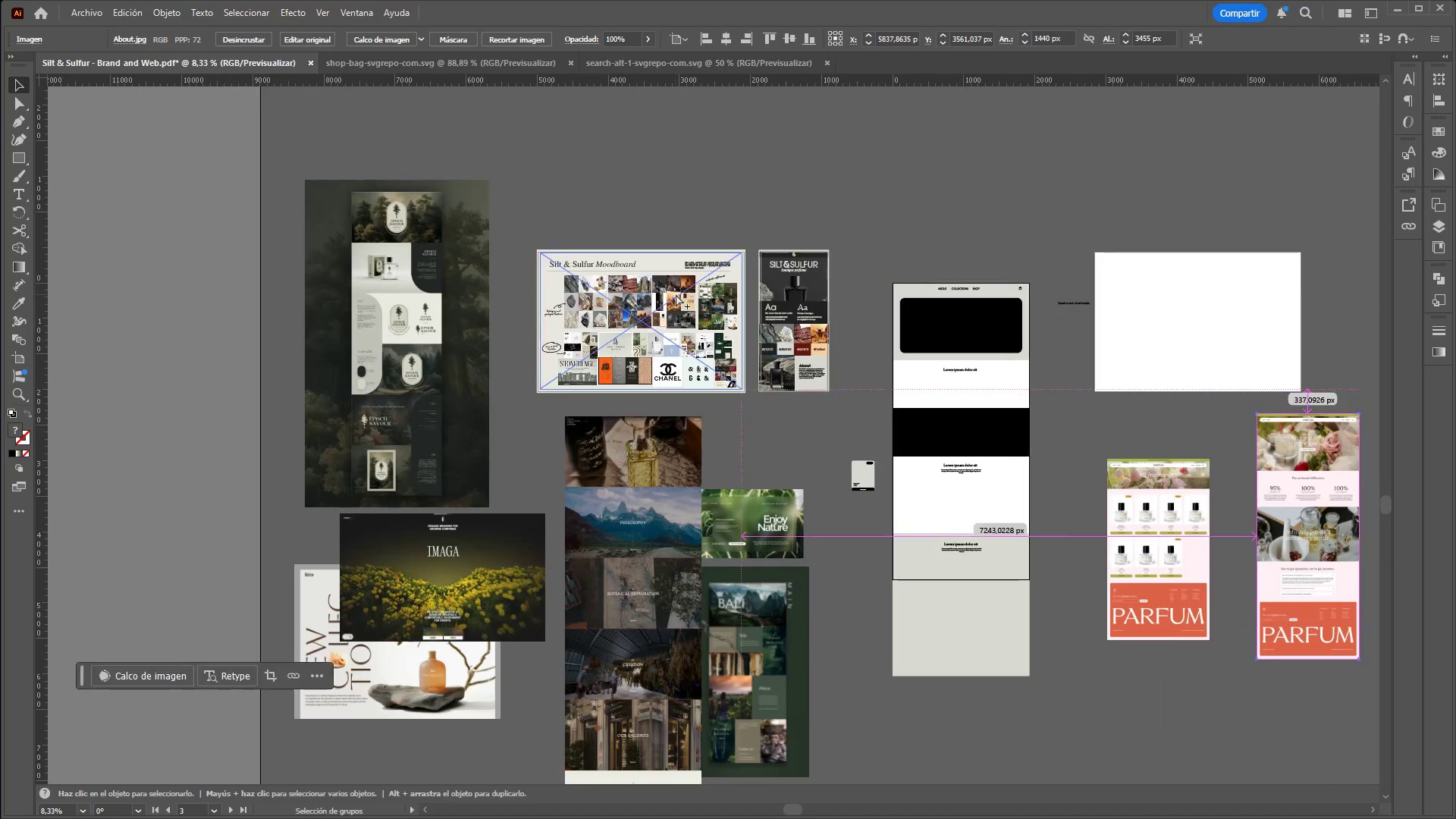 
scroll: coordinate [868, 254], scroll_direction: up, amount: 1.0
 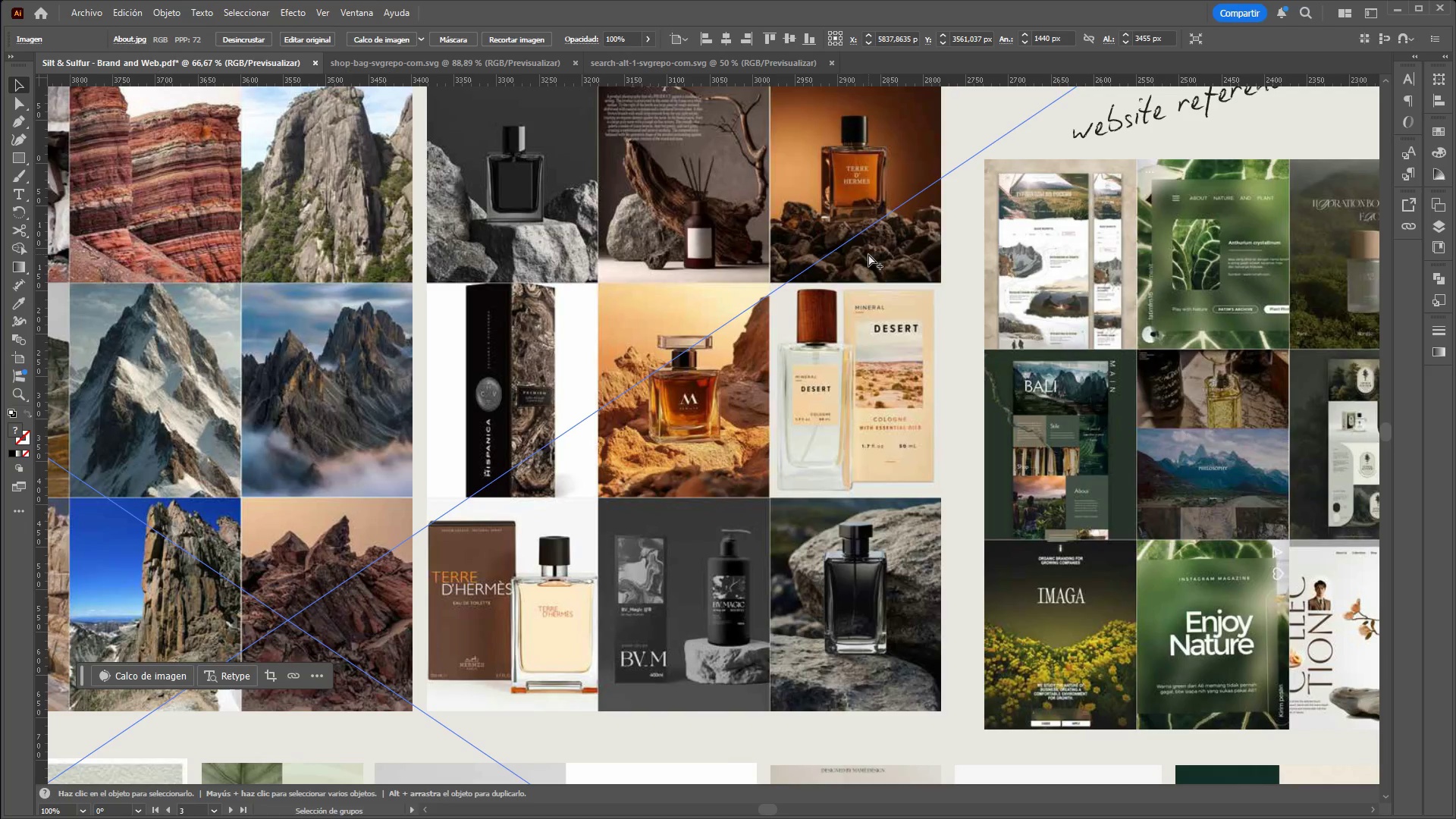 
hold_key(key=AltLeft, duration=1.51)
scroll: coordinate [682, 294], scroll_direction: down, amount: 8.0
 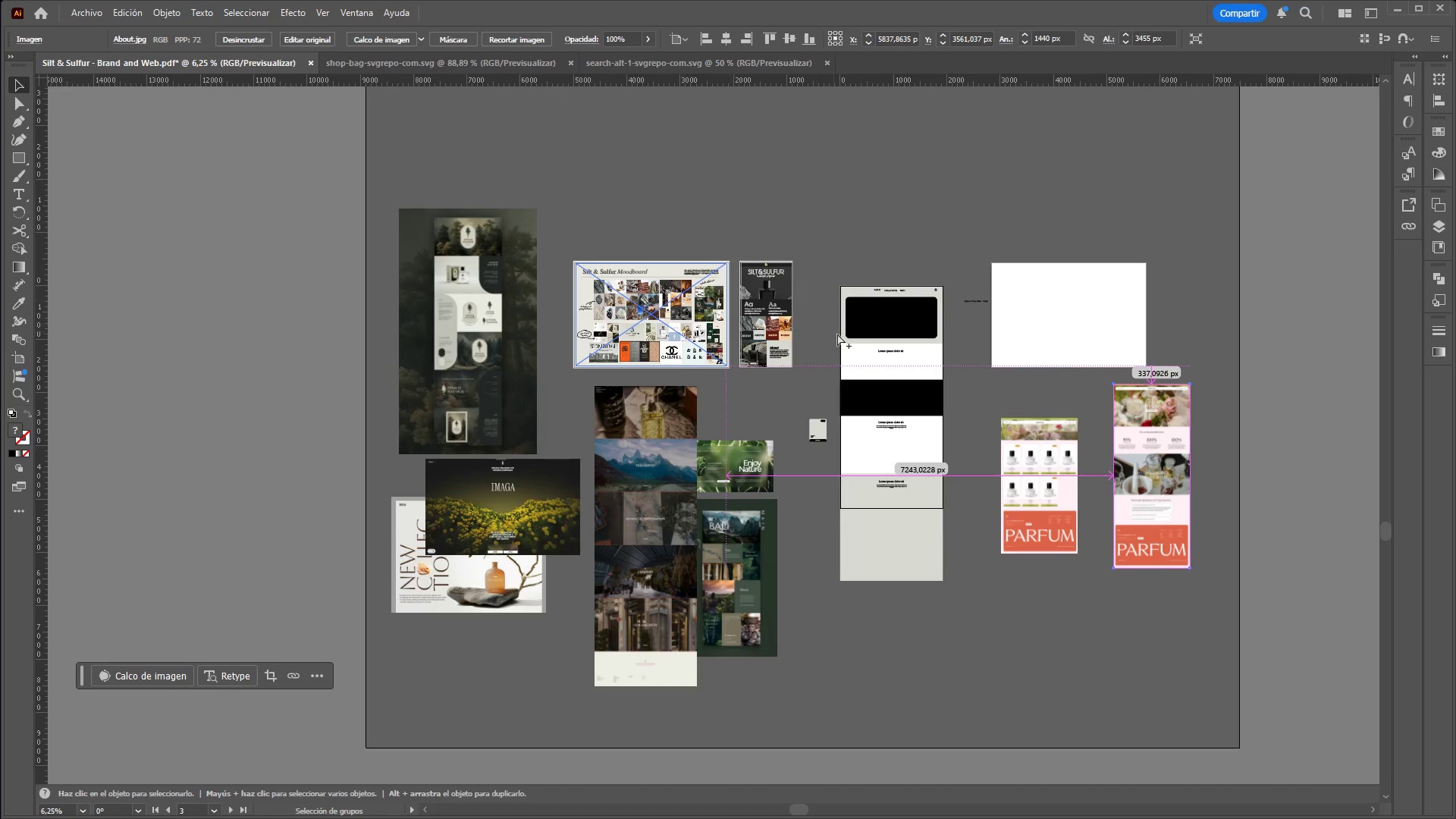 
hold_key(key=AltLeft, duration=1.52)
scroll: coordinate [984, 376], scroll_direction: up, amount: 4.0
 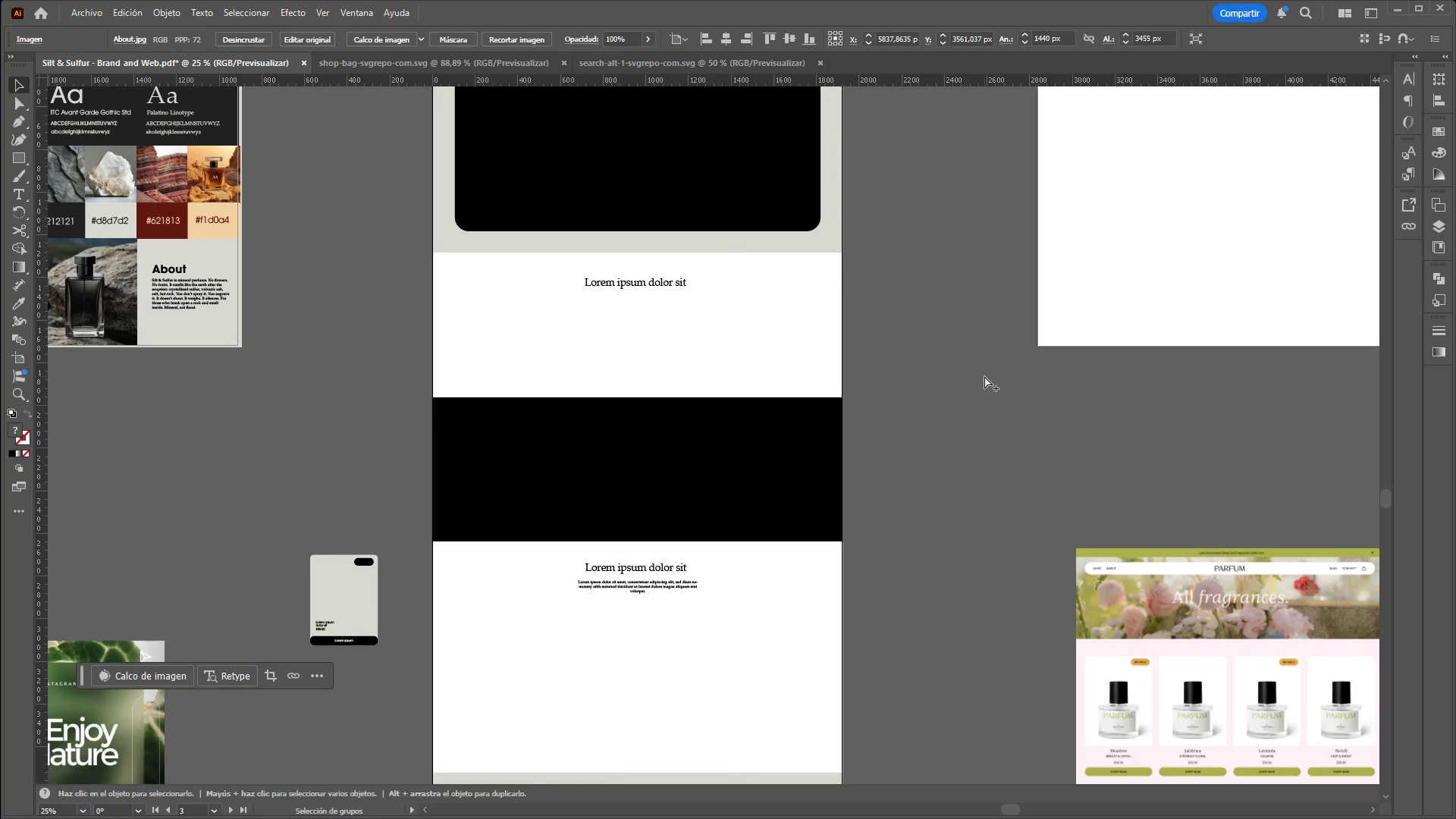 
hold_key(key=AltLeft, duration=1.2)
scroll: coordinate [984, 376], scroll_direction: down, amount: 3.0
 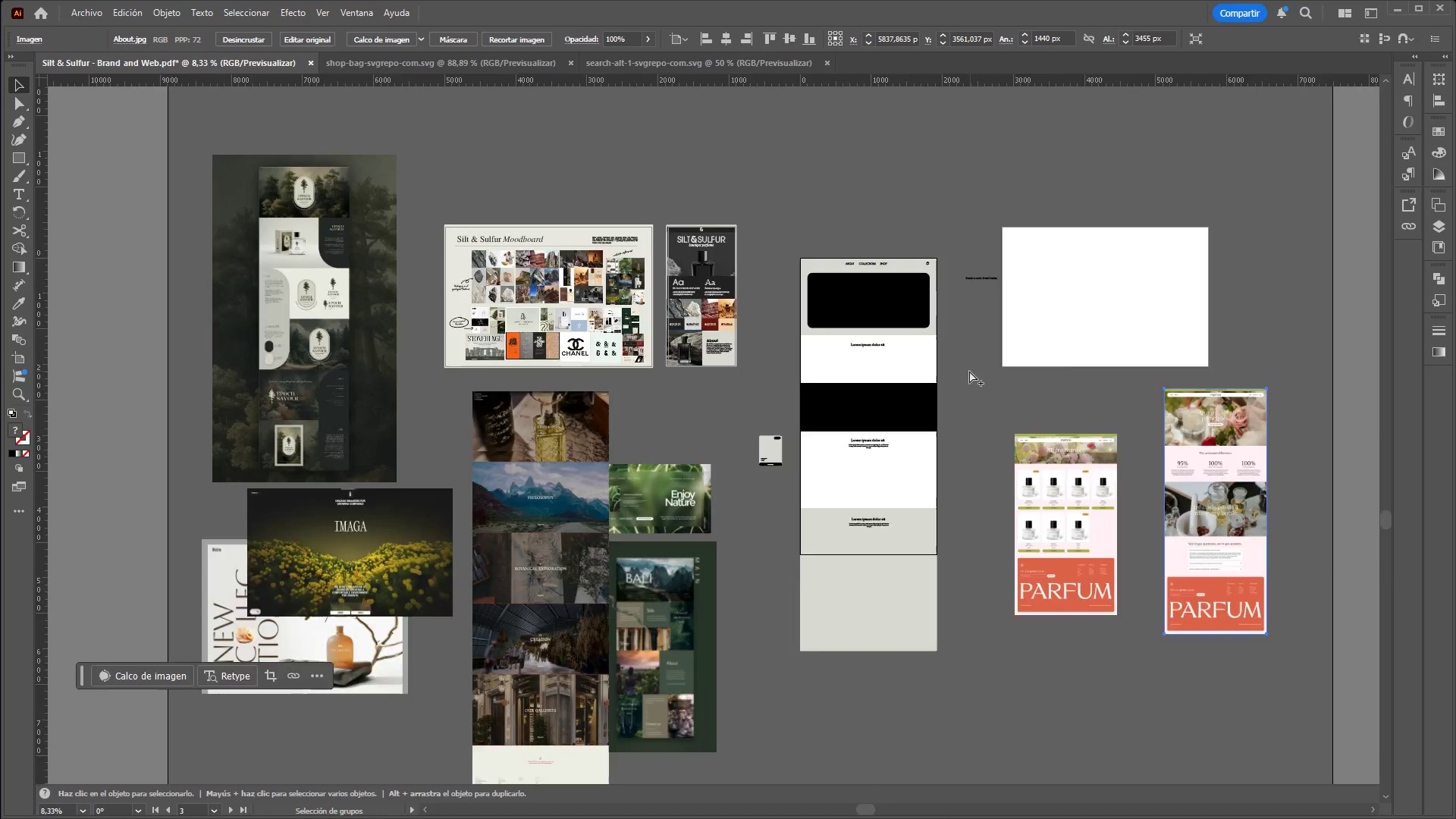 
scroll: coordinate [965, 370], scroll_direction: up, amount: 3.0
 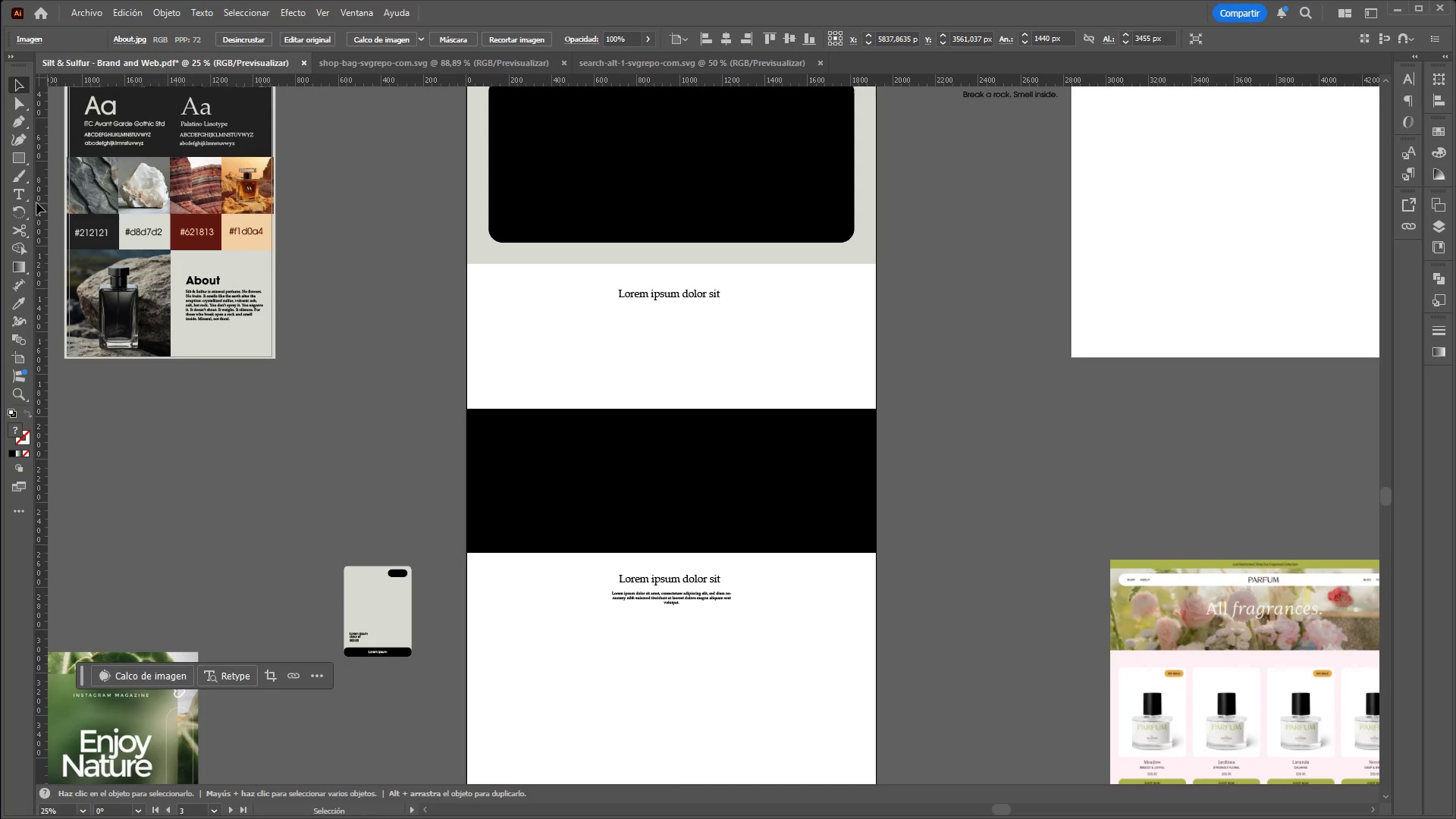 
left_click([20, 196])
 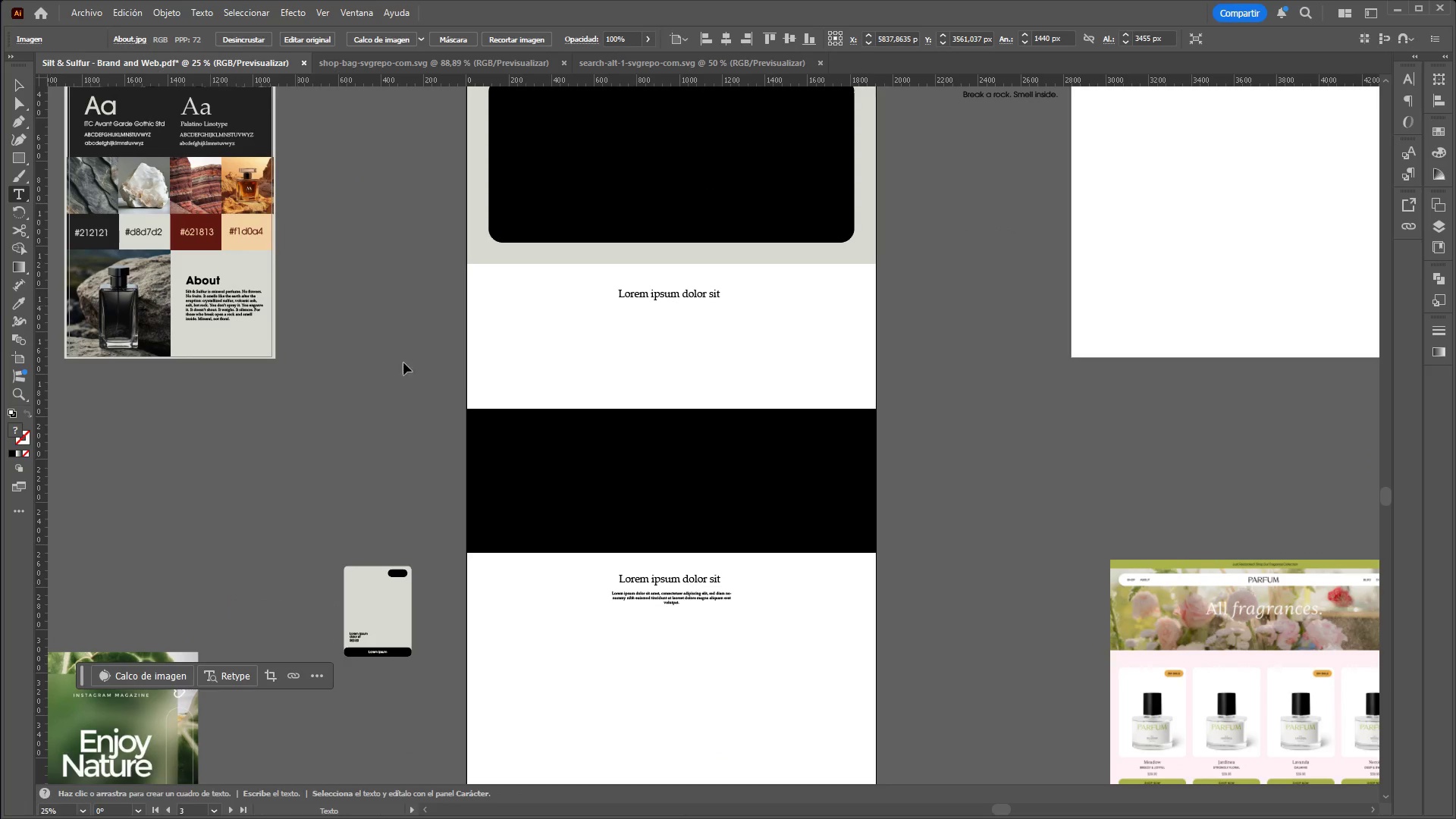 
hold_key(key=ControlLeft, duration=0.62)
hold_key(key=AltLeft, duration=0.56)
scroll: coordinate [475, 366], scroll_direction: up, amount: 1.0
 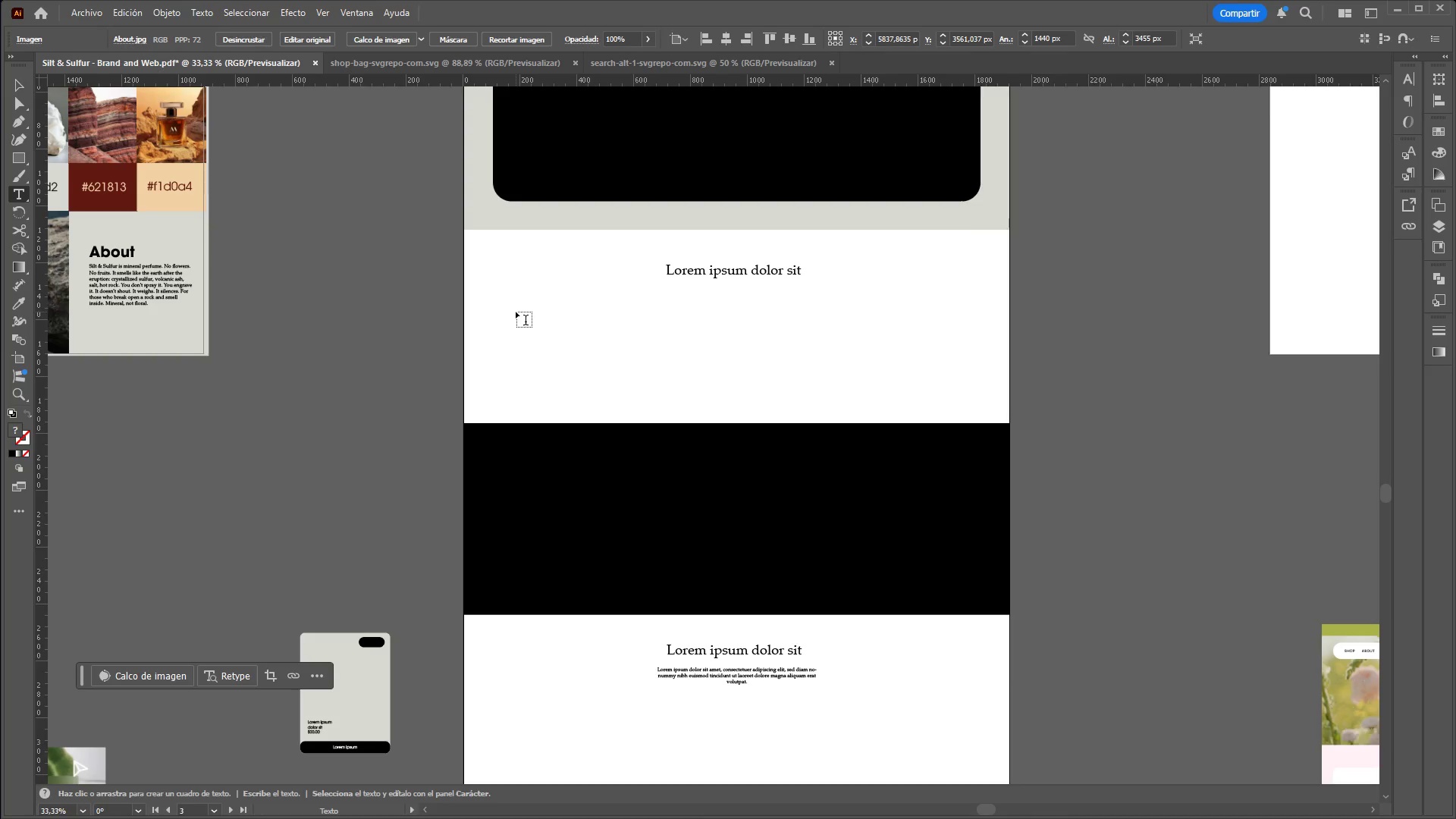 
left_click_drag(start_coordinate=[516, 311], to_coordinate=[660, 397])
 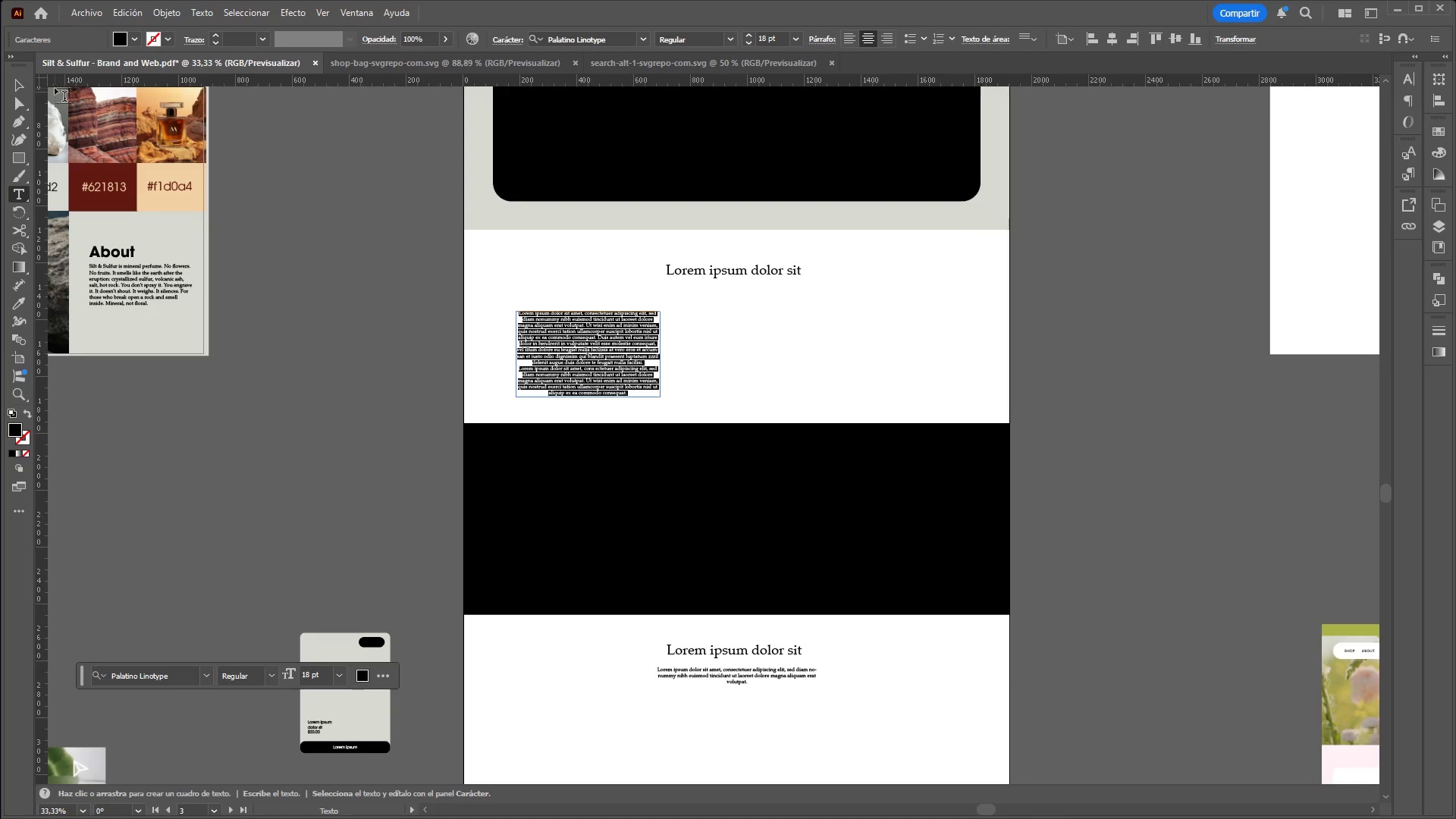 
left_click_drag(start_coordinate=[23, 85], to_coordinate=[789, 570])
 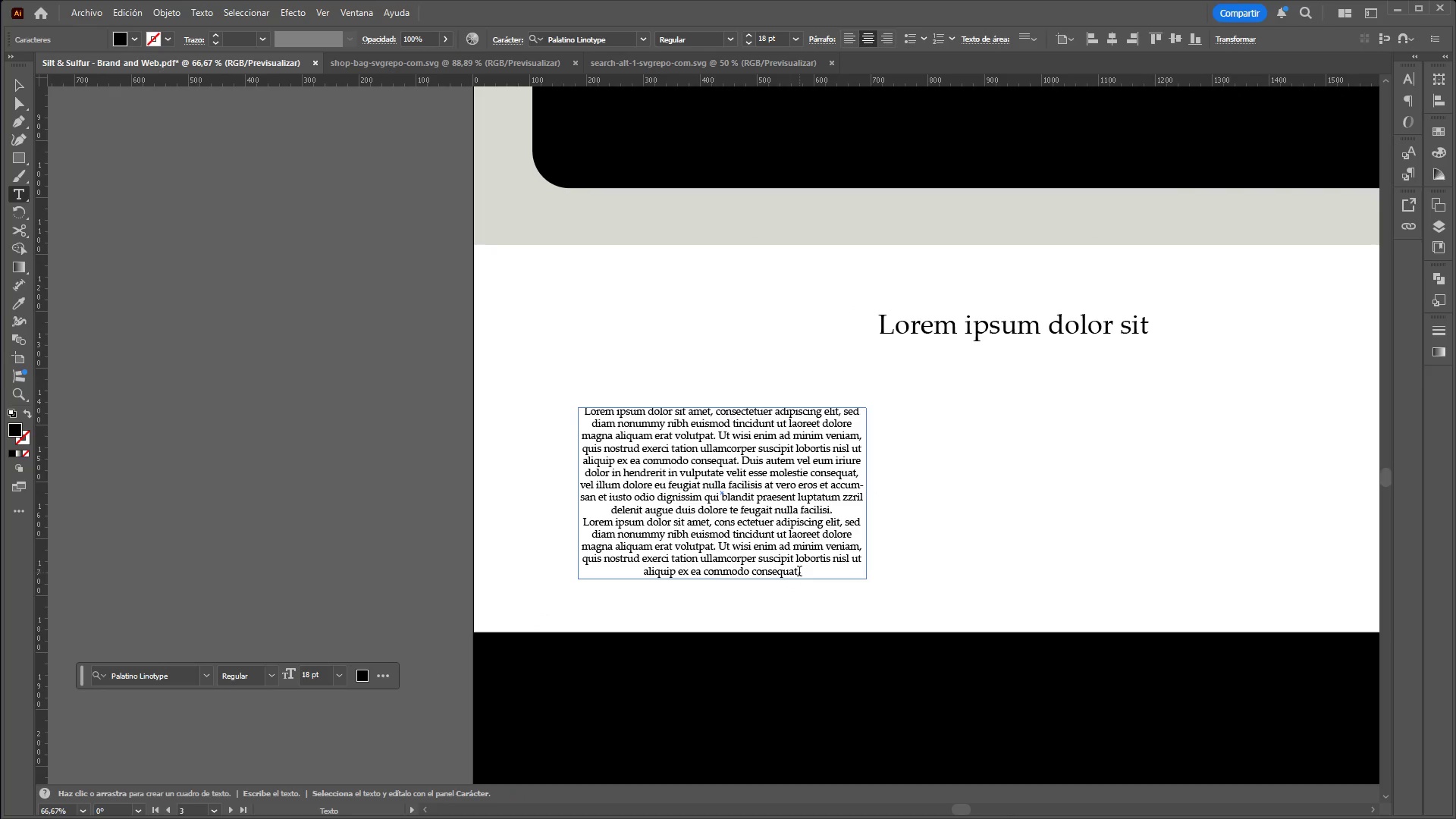 
hold_key(key=ControlLeft, duration=3.67)
hold_key(key=AltLeft, duration=1.5)
scroll: coordinate [541, 331], scroll_direction: down, amount: 3.0
 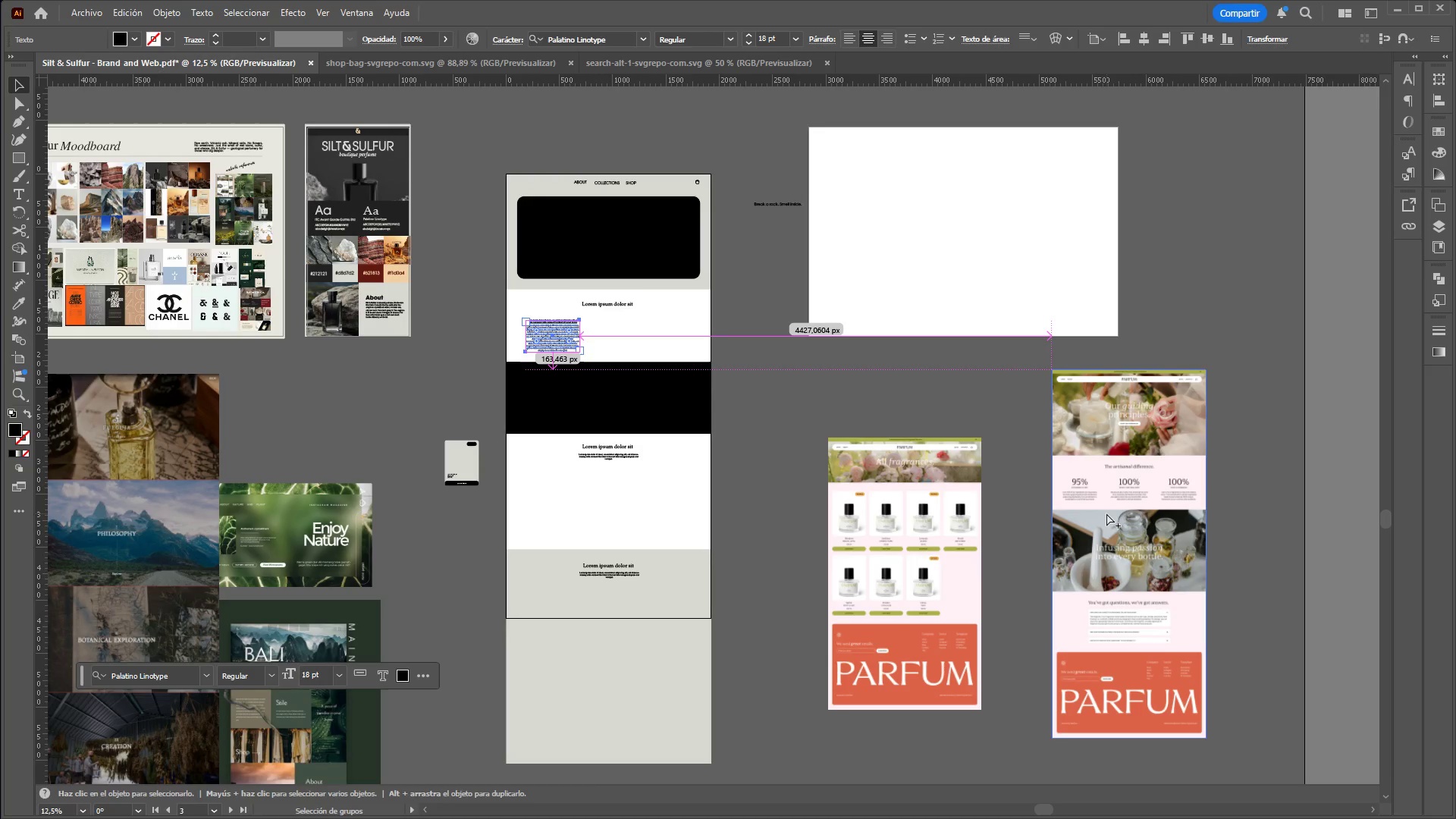 
hold_key(key=AltLeft, duration=1.52)
scroll: coordinate [1106, 513], scroll_direction: up, amount: 4.0
 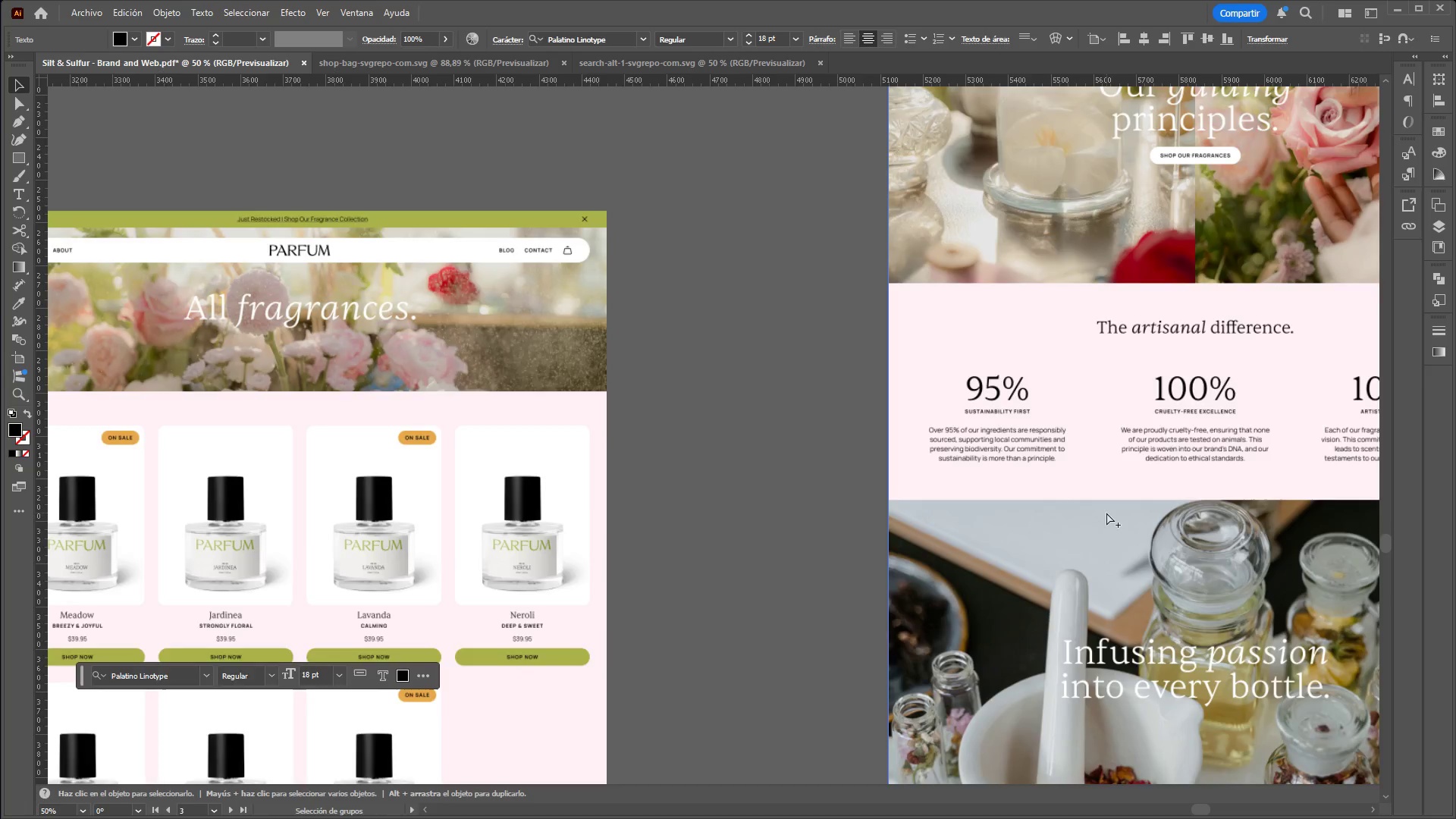 
hold_key(key=AltLeft, duration=0.61)
scroll: coordinate [607, 341], scroll_direction: down, amount: 1.0
 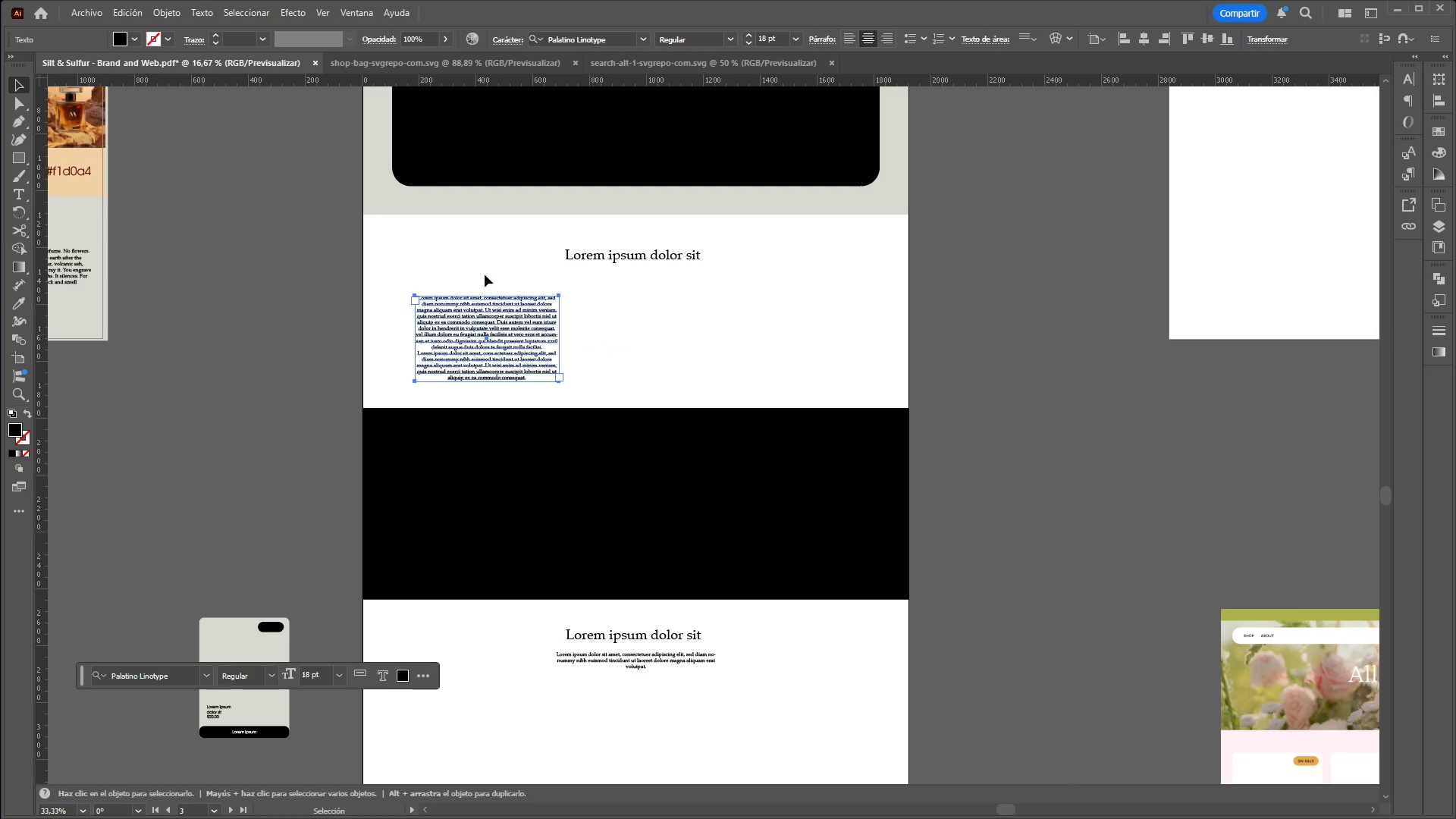 
hold_key(key=ControlLeft, duration=0.42)
hold_key(key=AltLeft, duration=0.39)
scroll: coordinate [260, 191], scroll_direction: up, amount: 2.0
 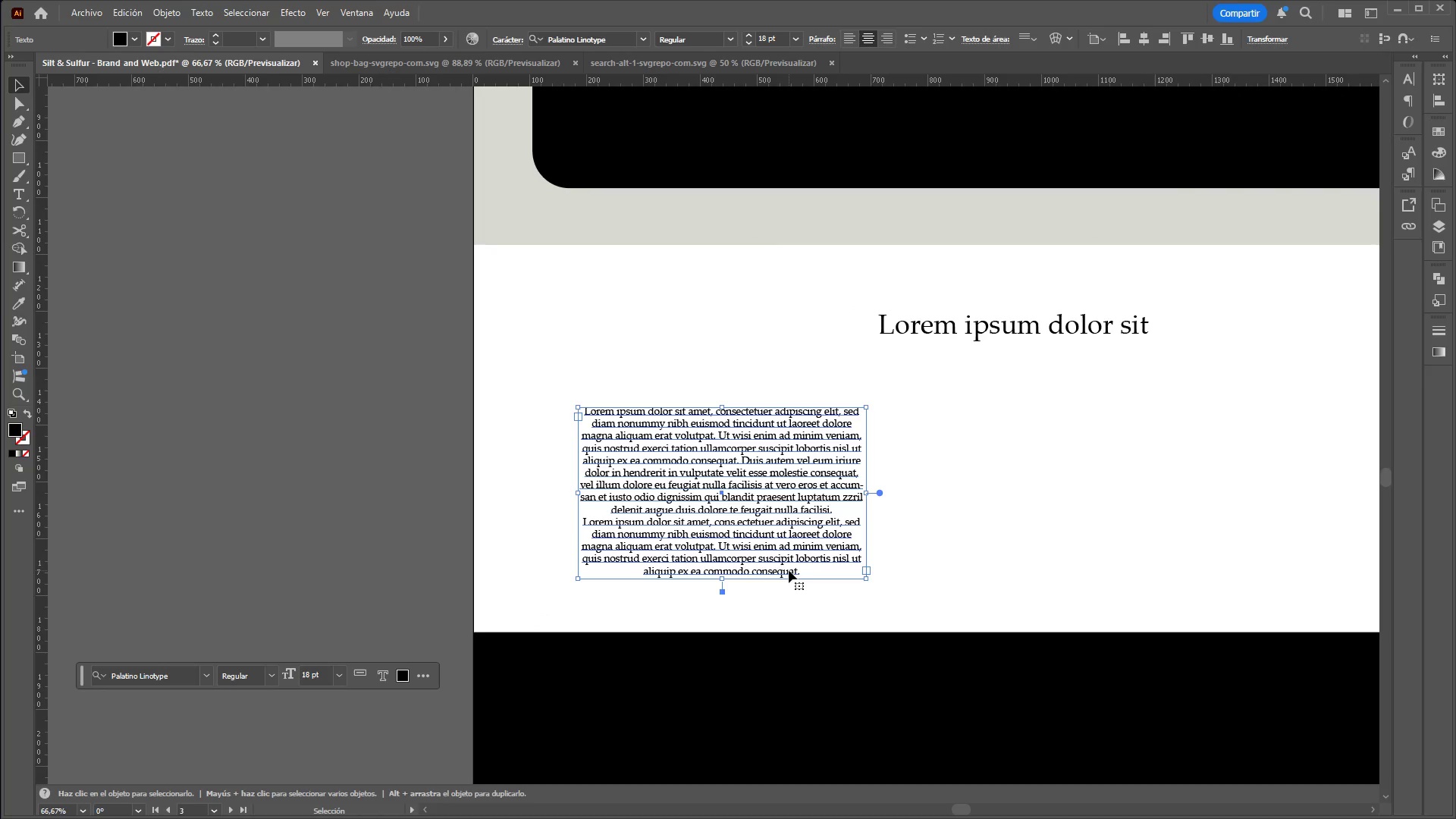 
double_click([789, 570])
 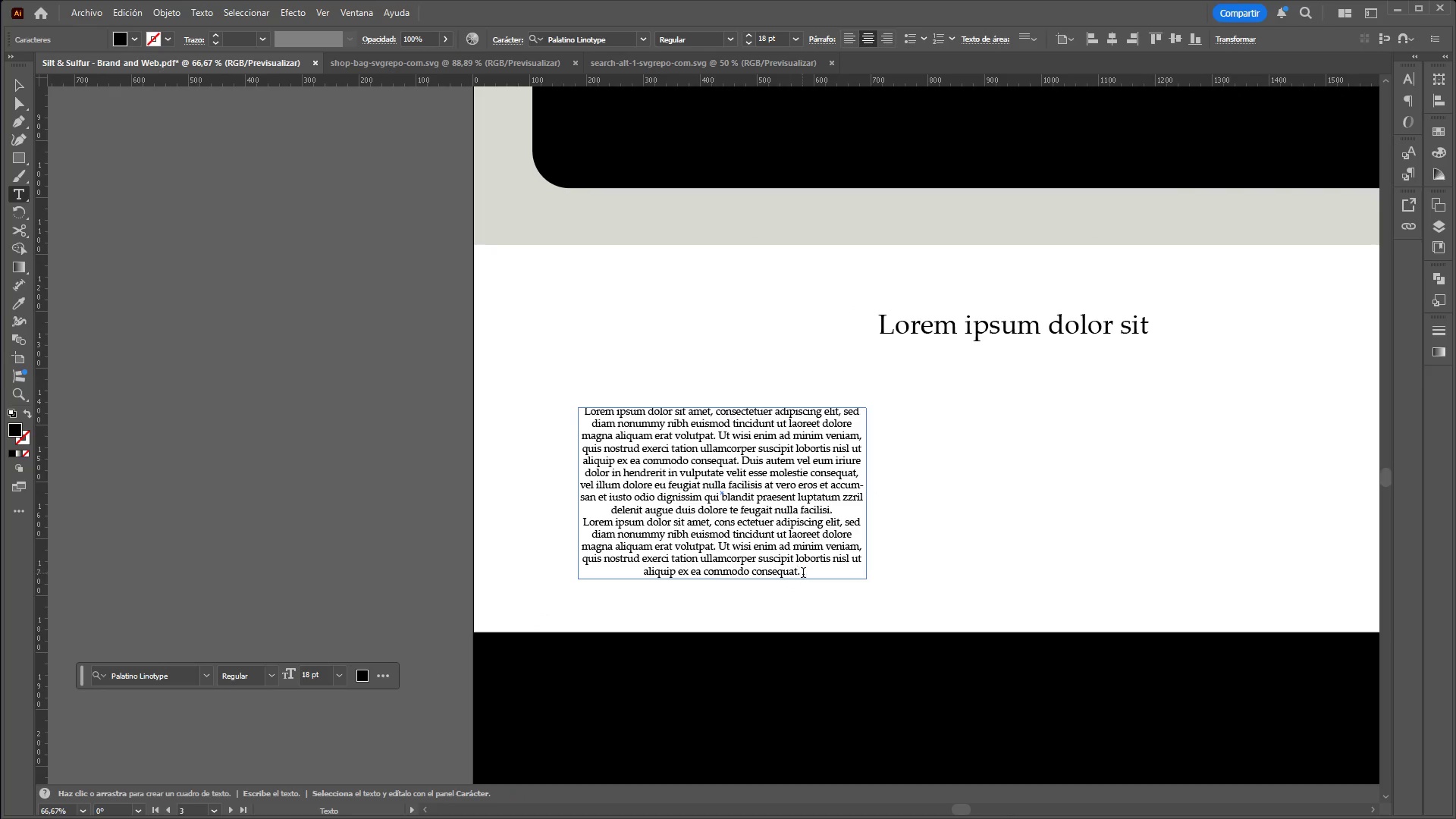 
left_click_drag(start_coordinate=[805, 574], to_coordinate=[745, 460])
 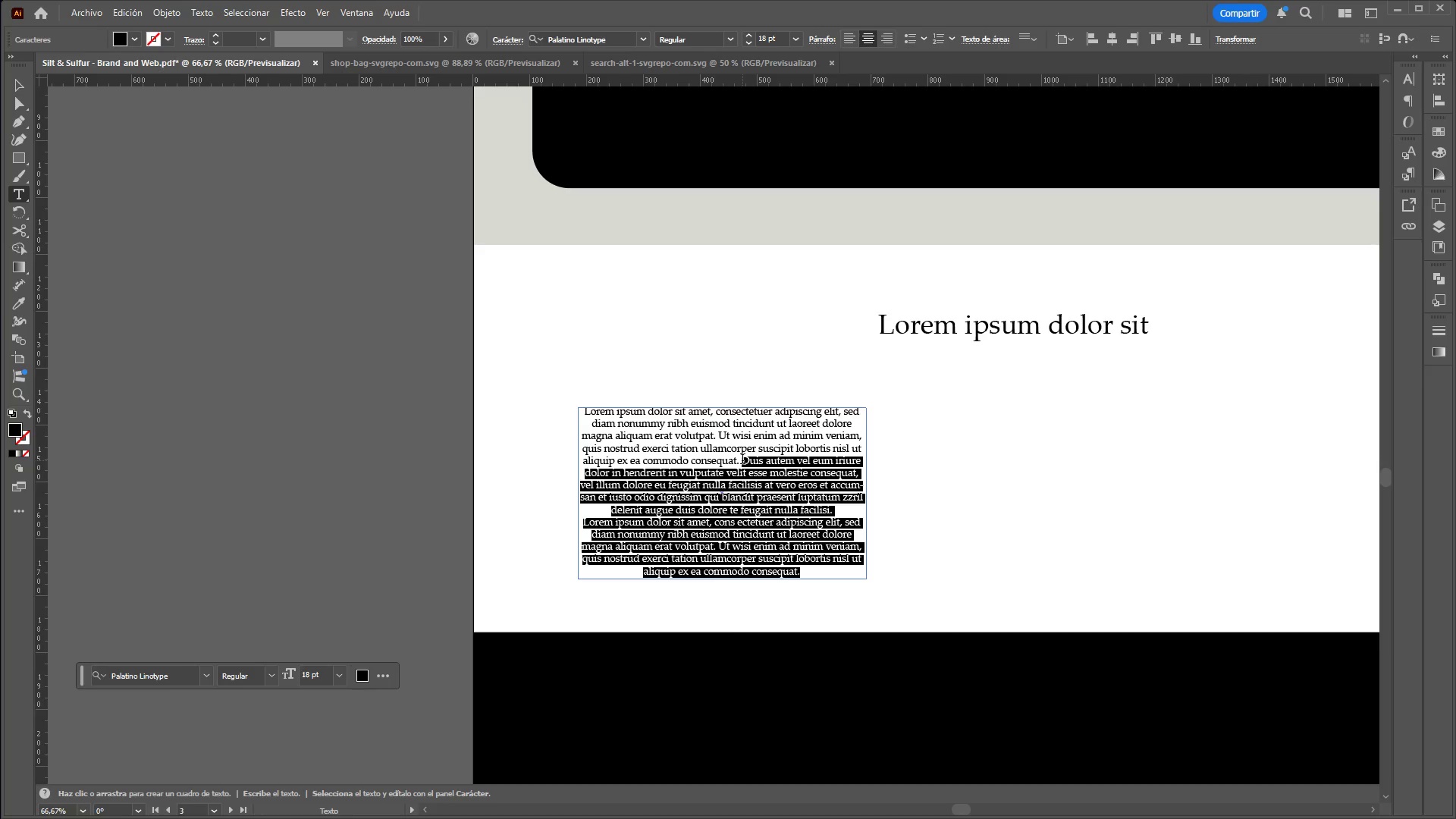 
key(Backspace)
 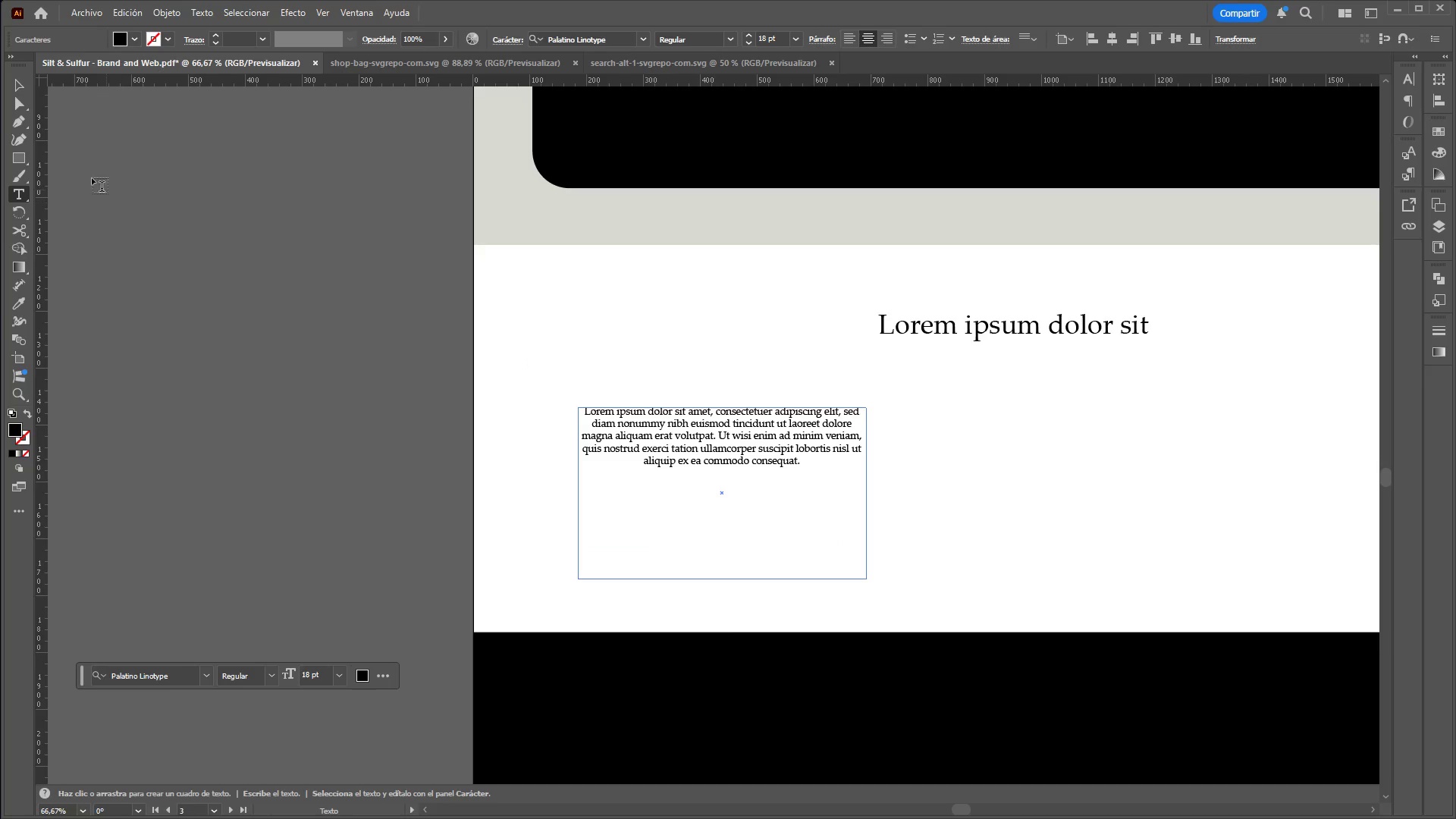 
left_click([15, 86])
 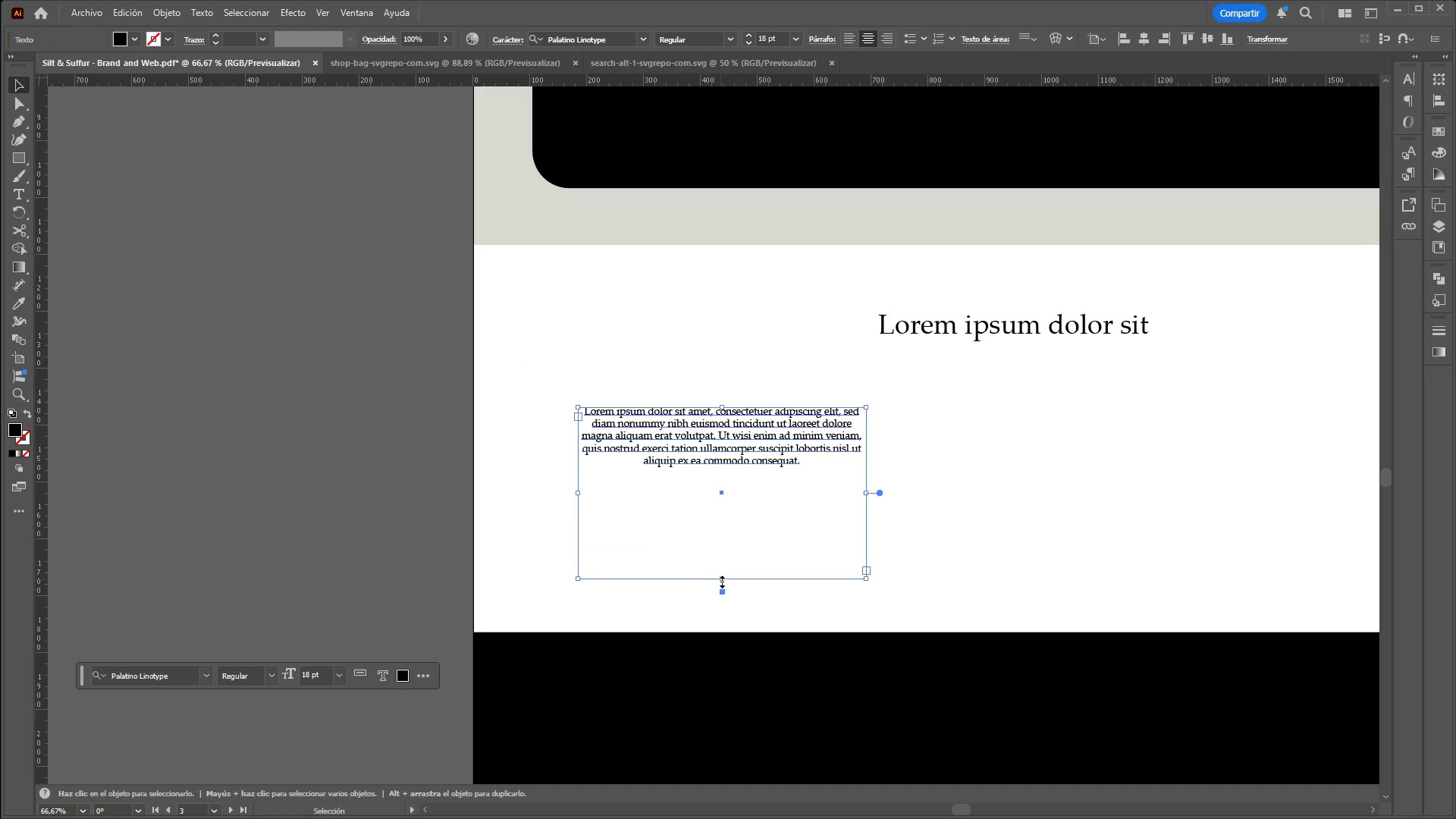 
left_click_drag(start_coordinate=[722, 582], to_coordinate=[758, 469])
 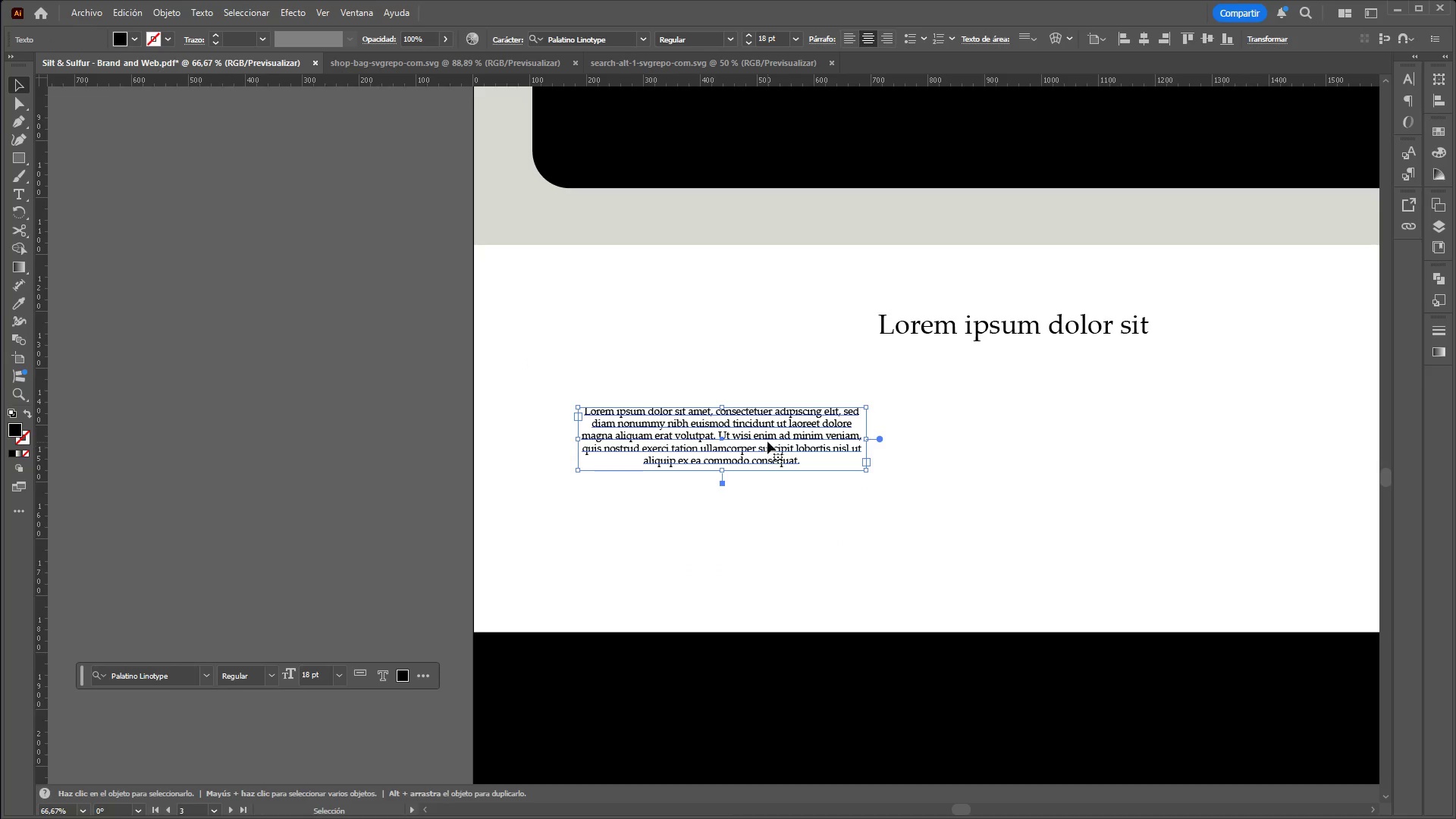 
left_click_drag(start_coordinate=[767, 441], to_coordinate=[736, 502])
 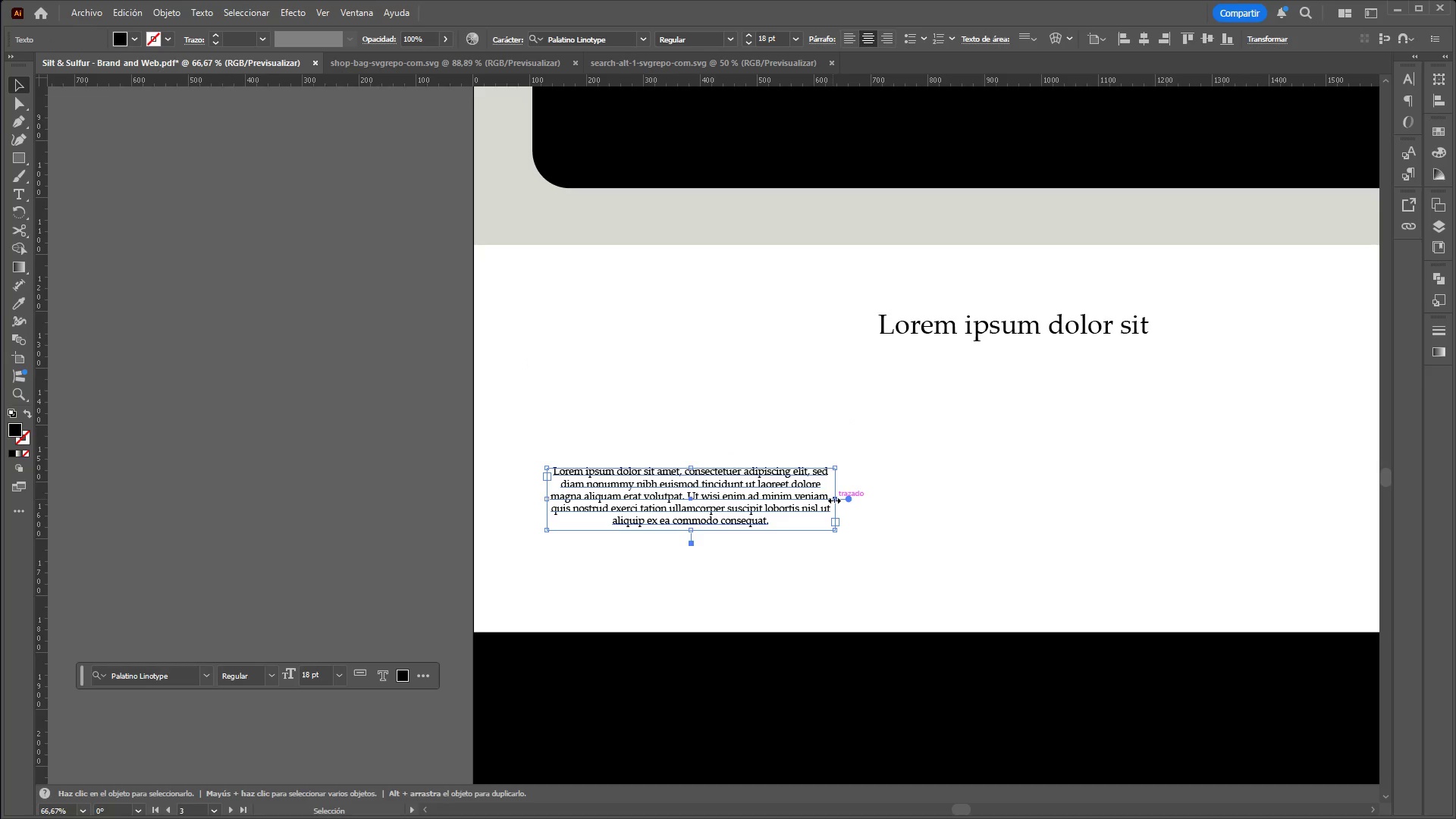 
left_click_drag(start_coordinate=[833, 499], to_coordinate=[789, 496])
 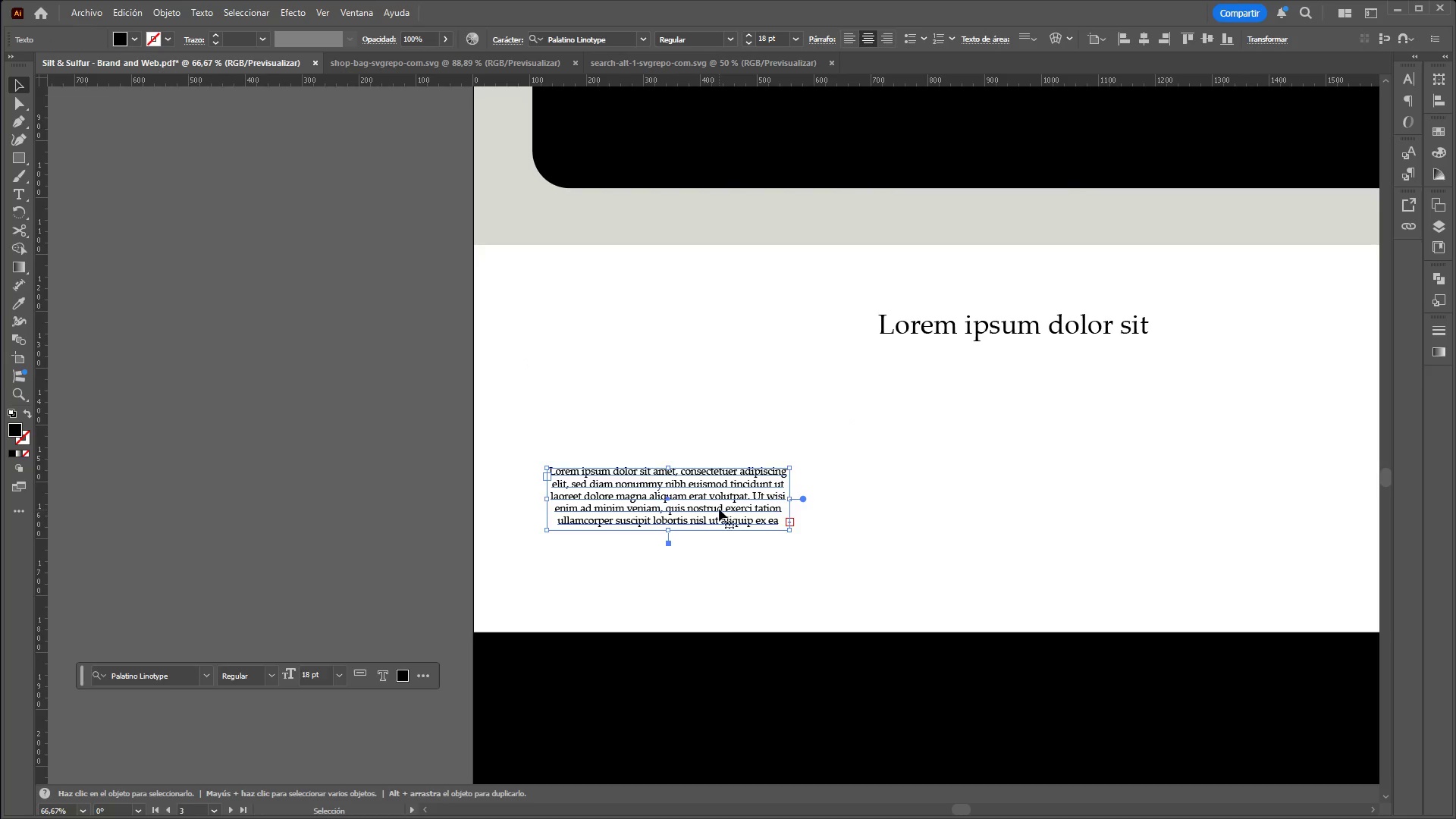 
left_click_drag(start_coordinate=[720, 508], to_coordinate=[731, 497])
 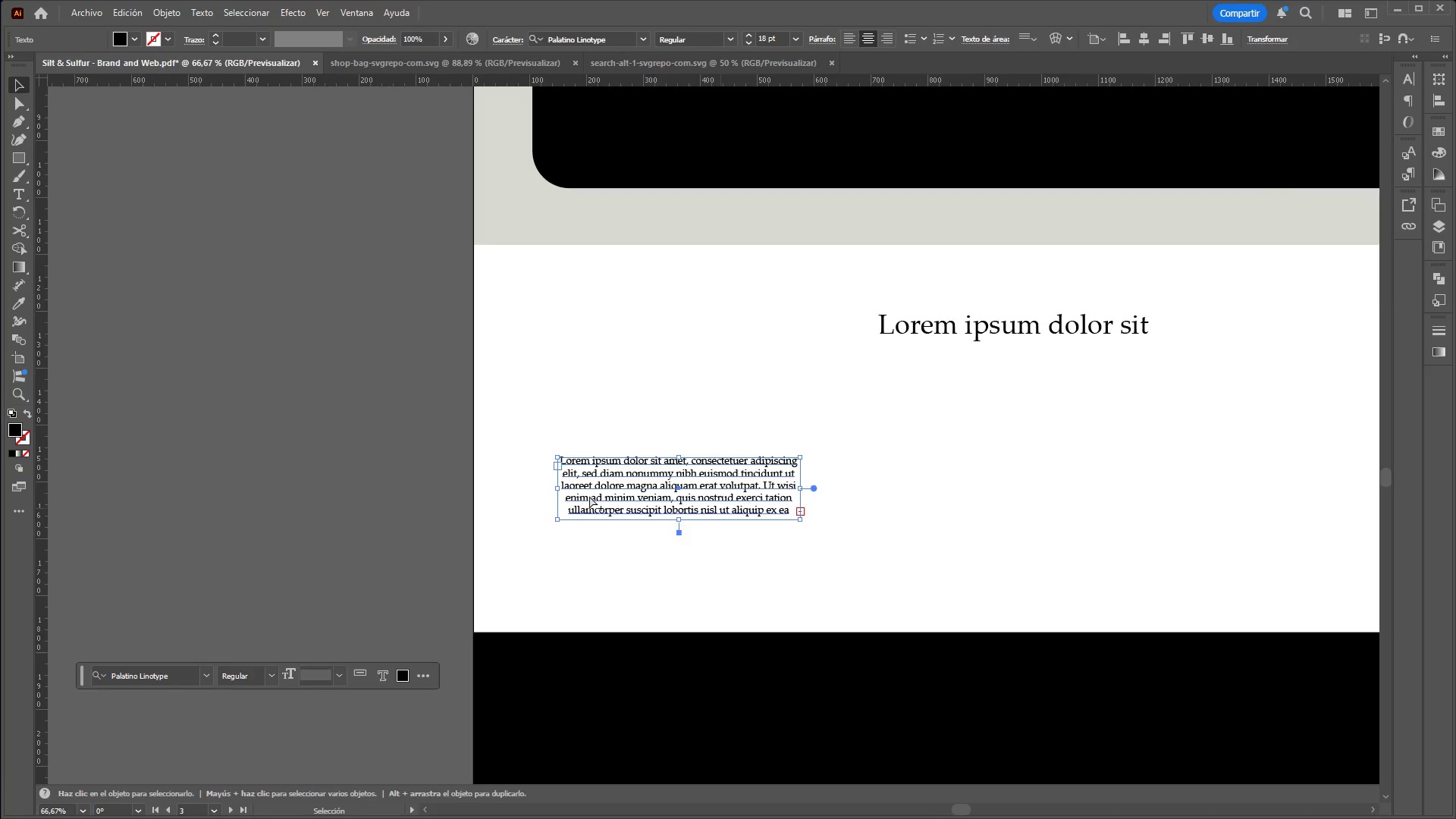 
hold_key(key=AltLeft, duration=0.94)
scroll: coordinate [730, 491], scroll_direction: down, amount: 1.0
 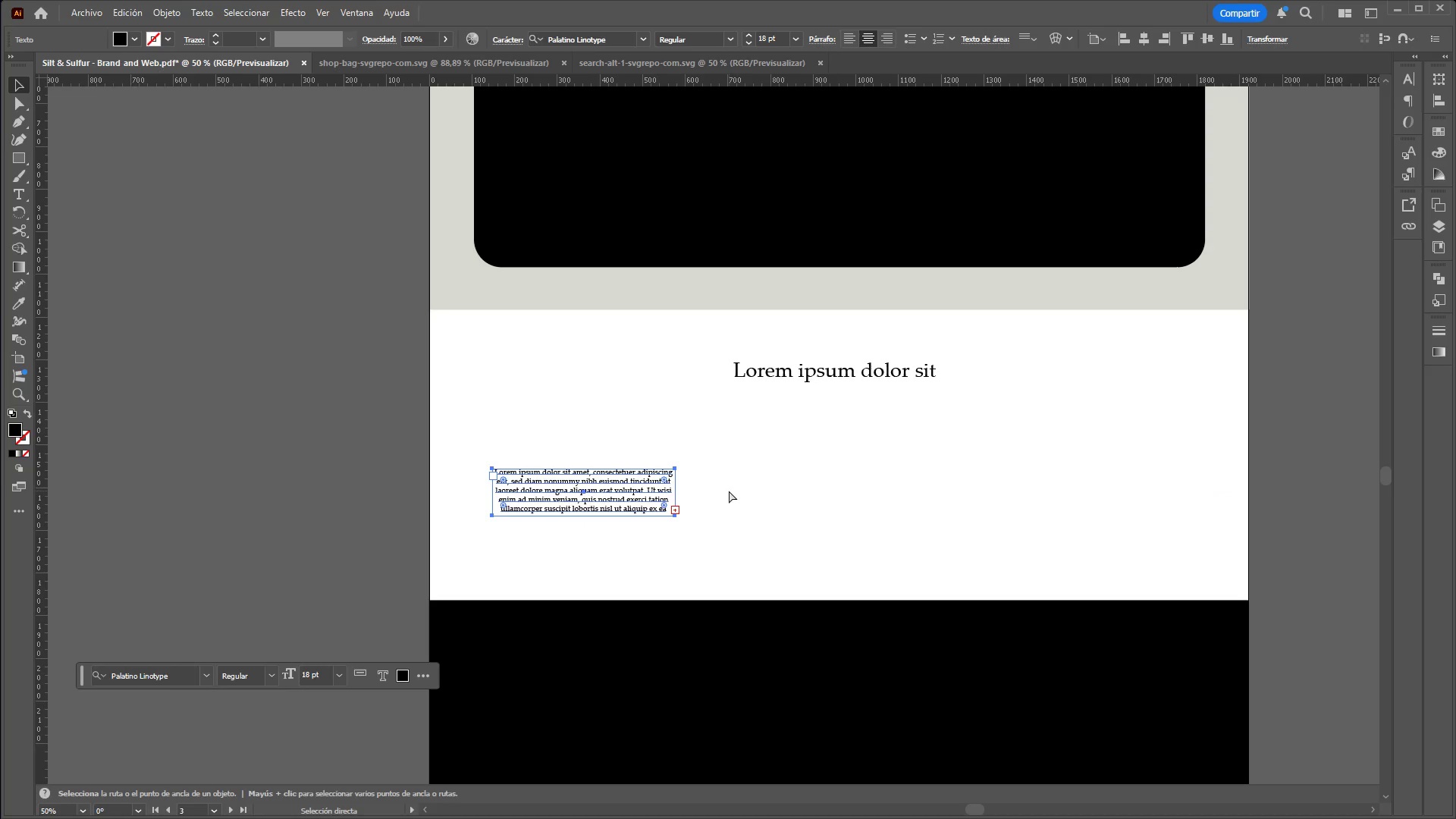 
key(Control+C)
 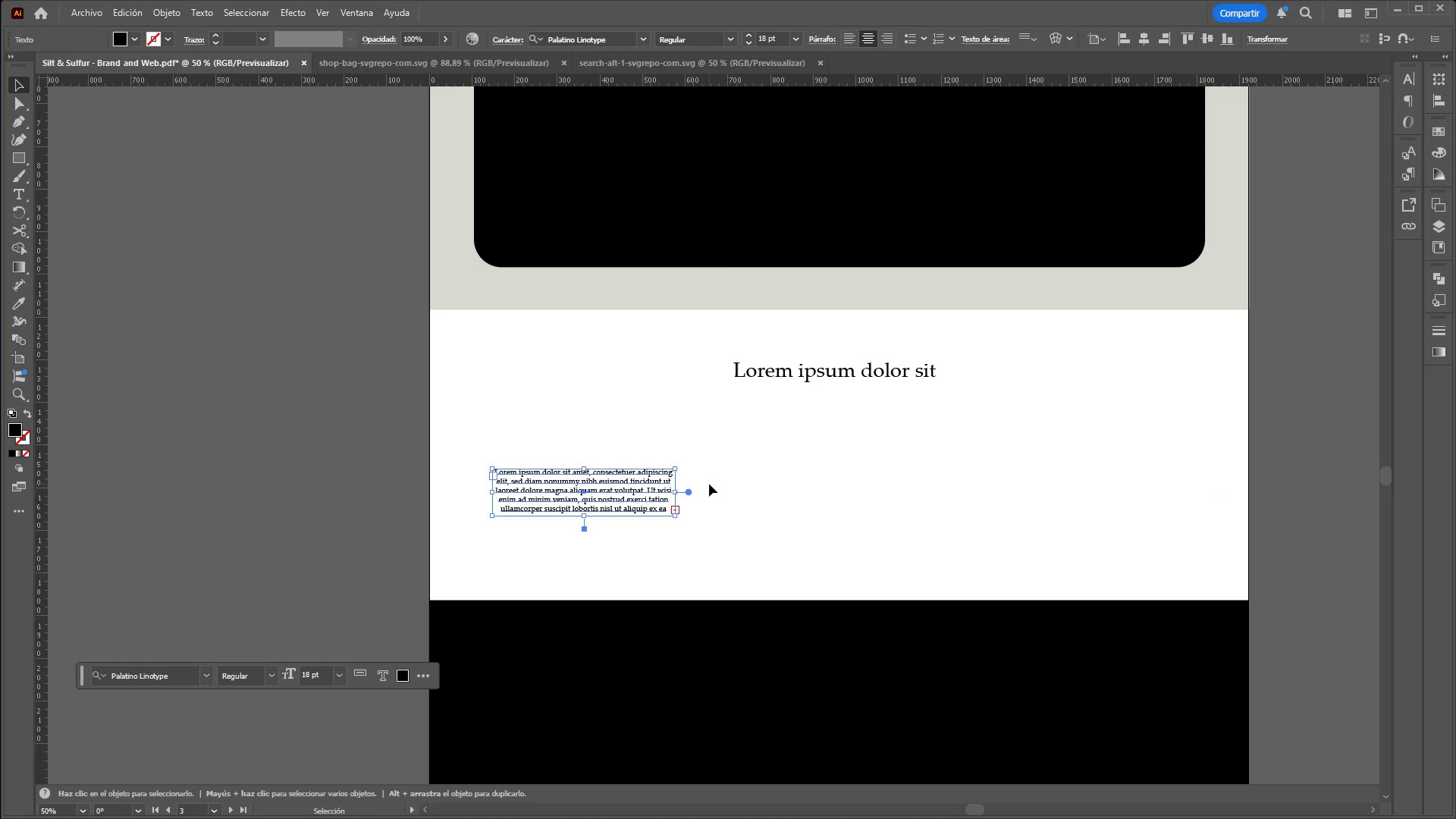 
key(Control+V)
 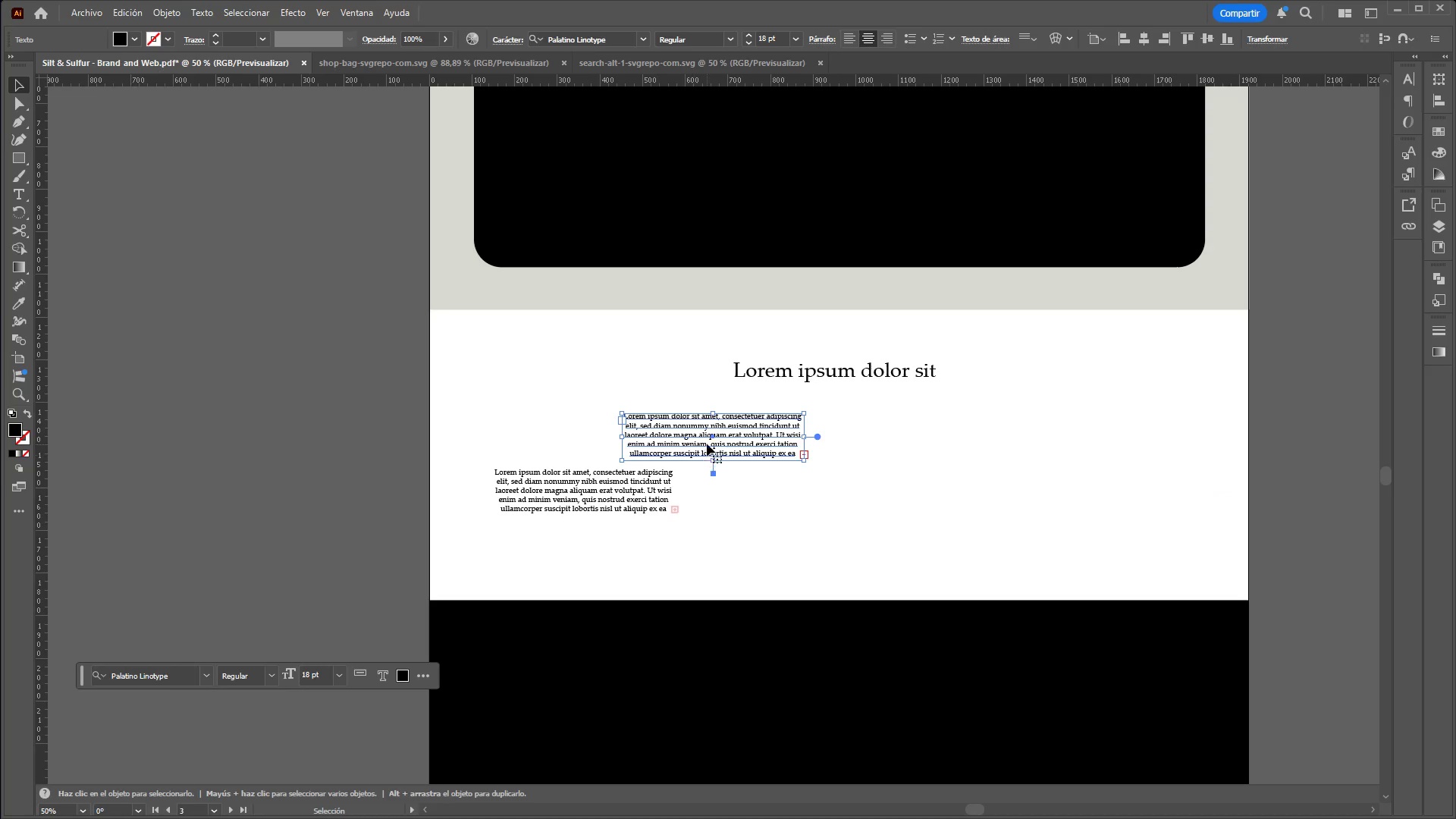 
left_click_drag(start_coordinate=[709, 435], to_coordinate=[841, 493])
 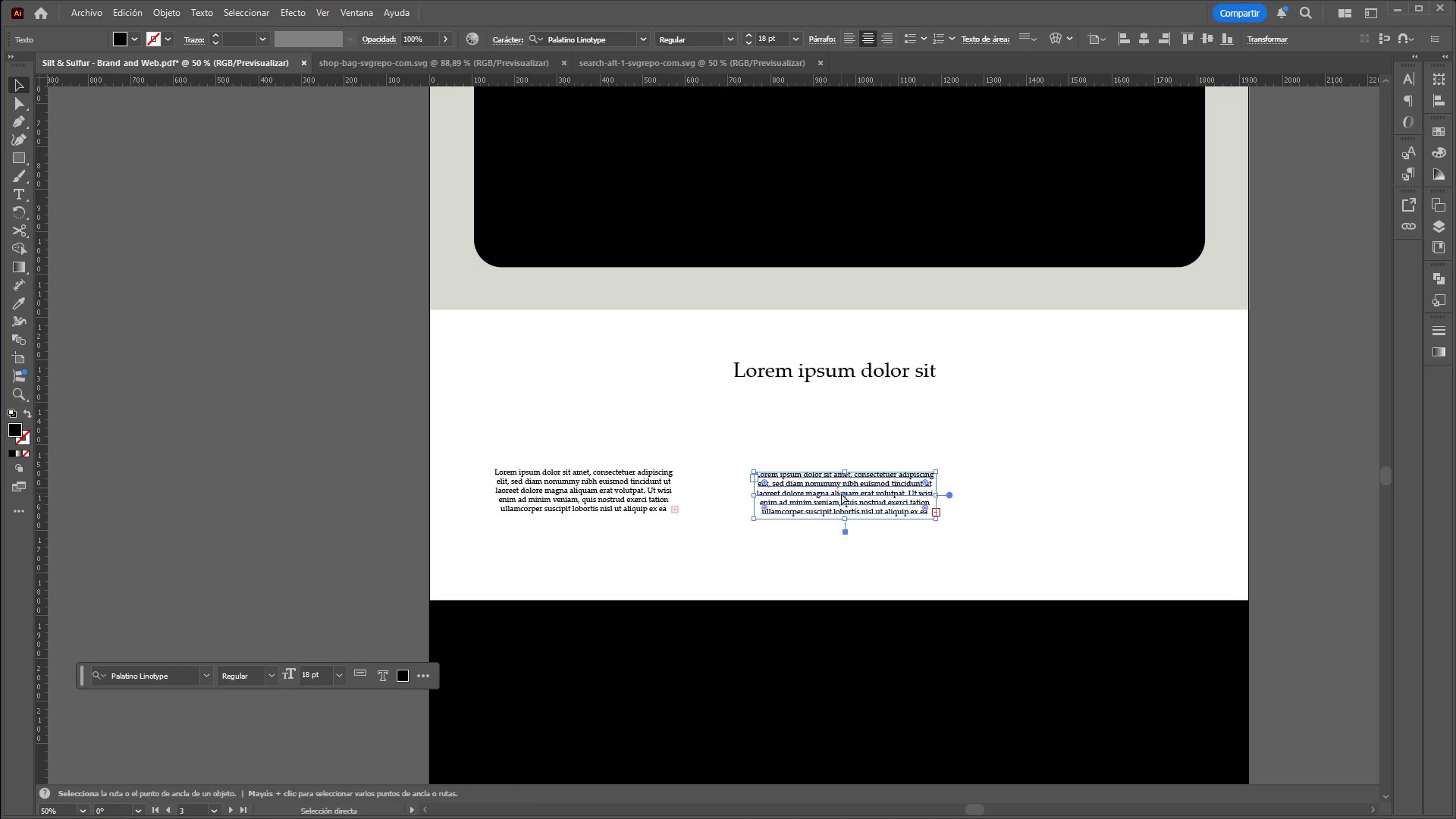 
key(Control+V)
 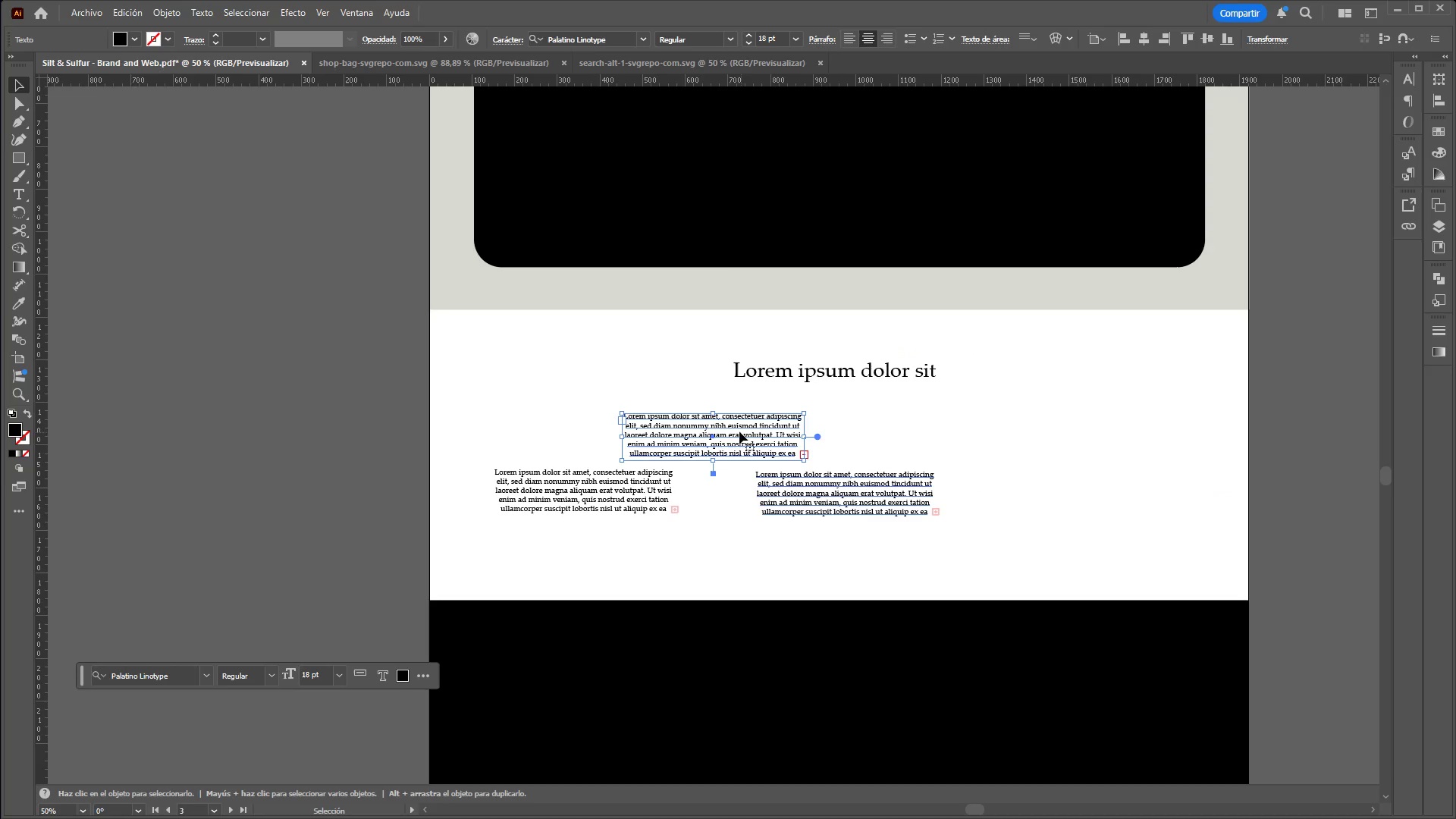 
left_click_drag(start_coordinate=[736, 430], to_coordinate=[1109, 489])
 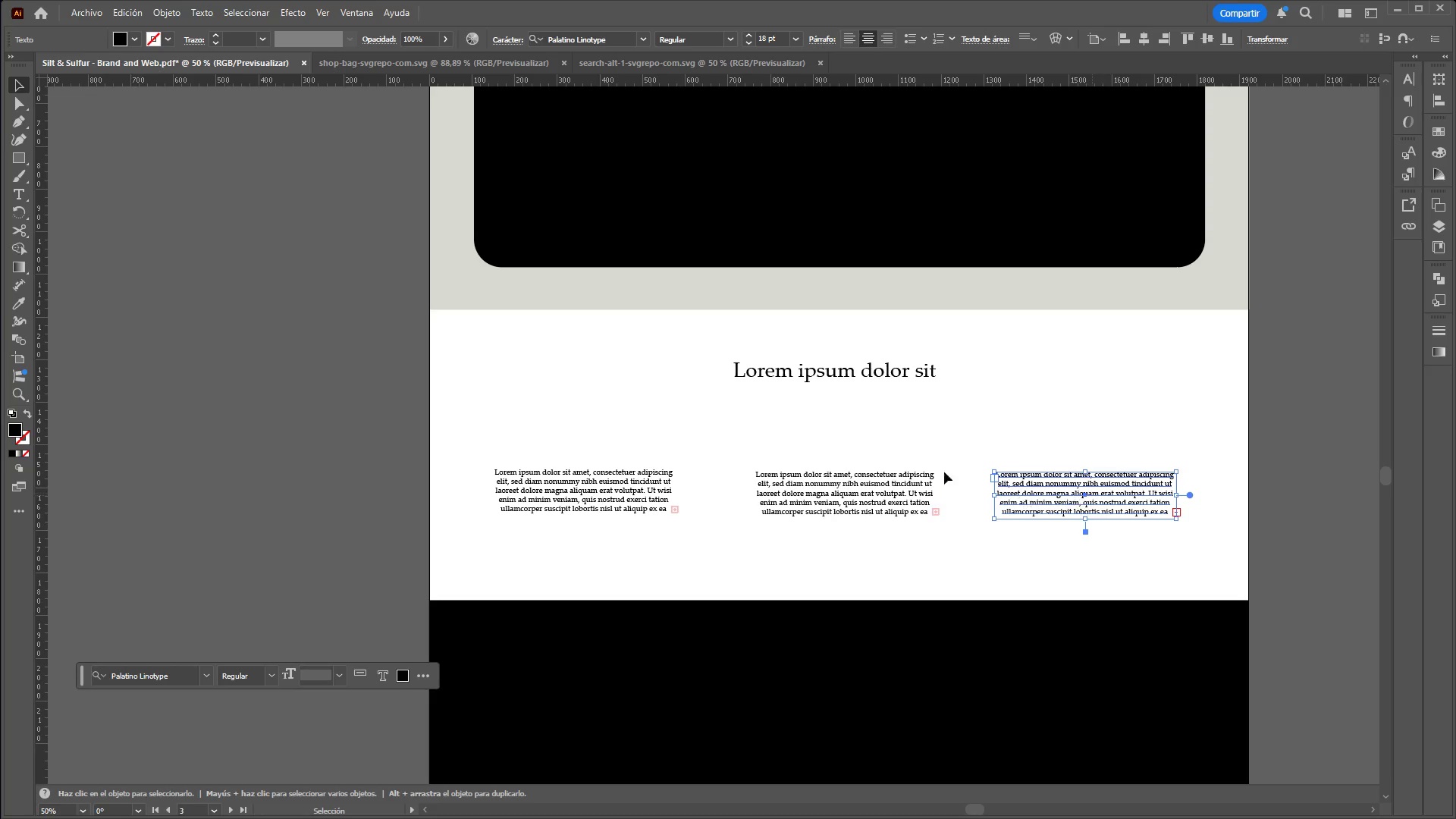 
hold_key(key=ControlLeft, duration=1.0)
hold_key(key=AltLeft, duration=0.95)
scroll: coordinate [801, 428], scroll_direction: none, amount: 0.0
 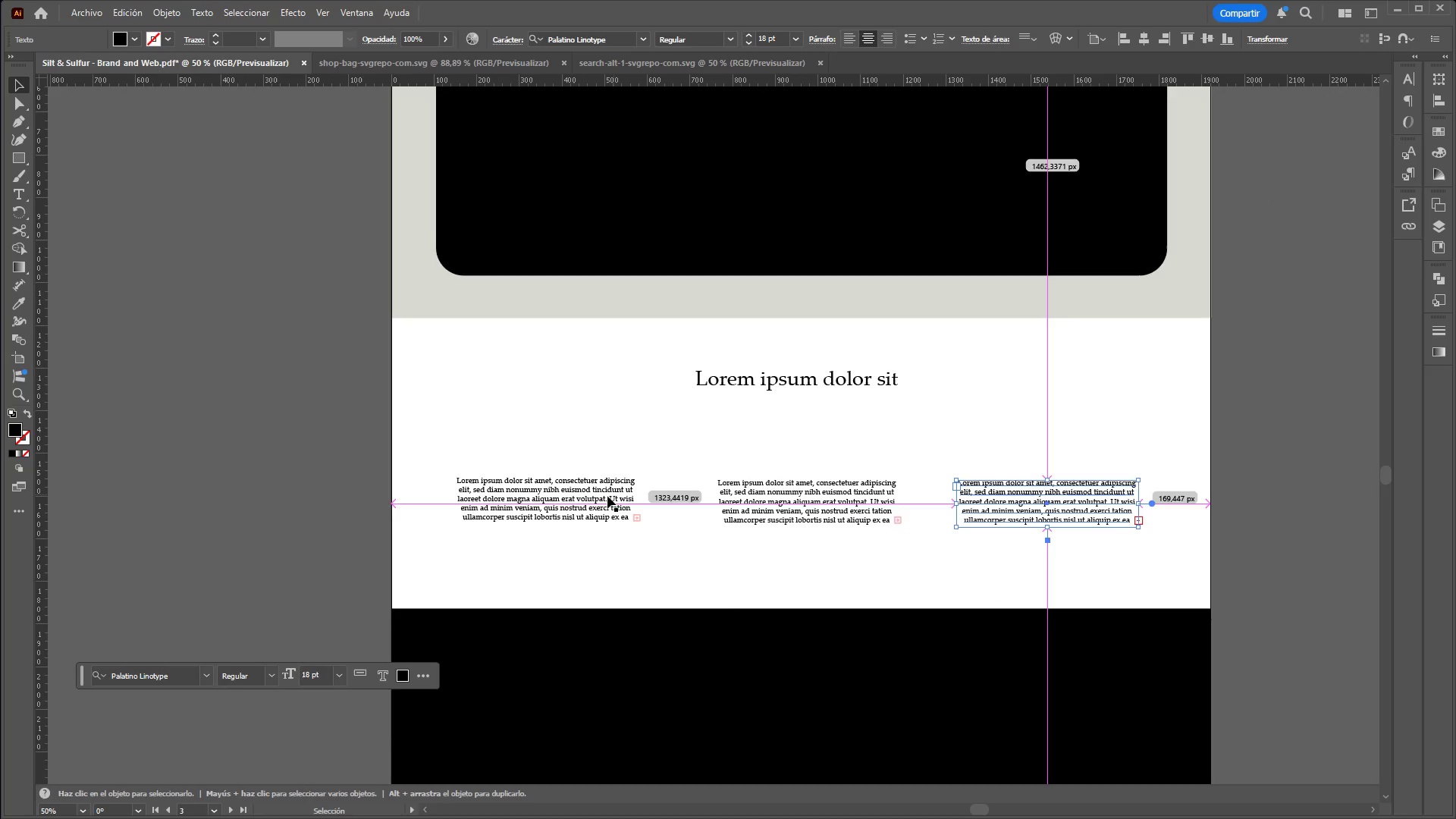 
left_click([603, 497])
 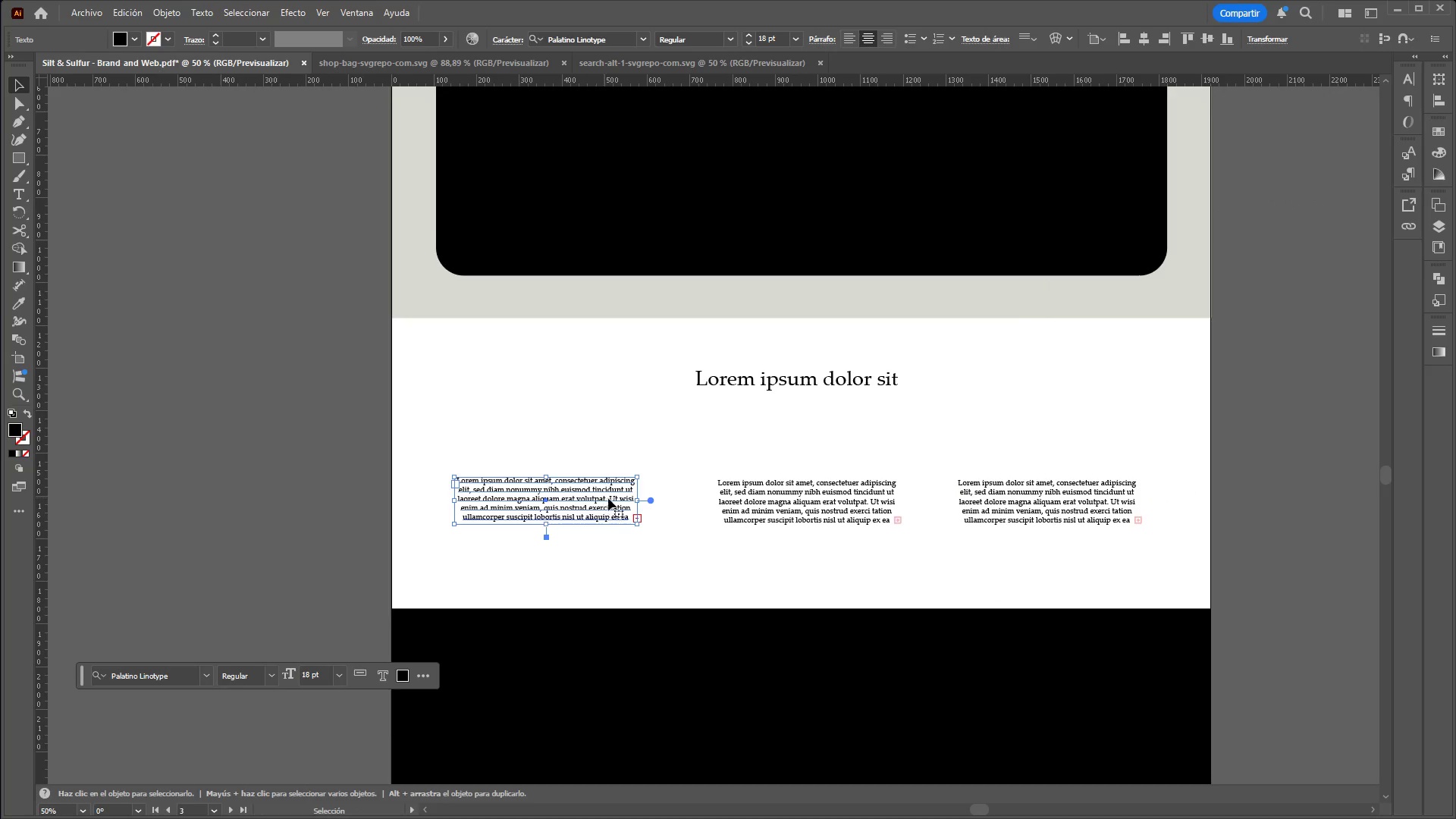 
hold_key(key=ShiftLeft, duration=0.66)
 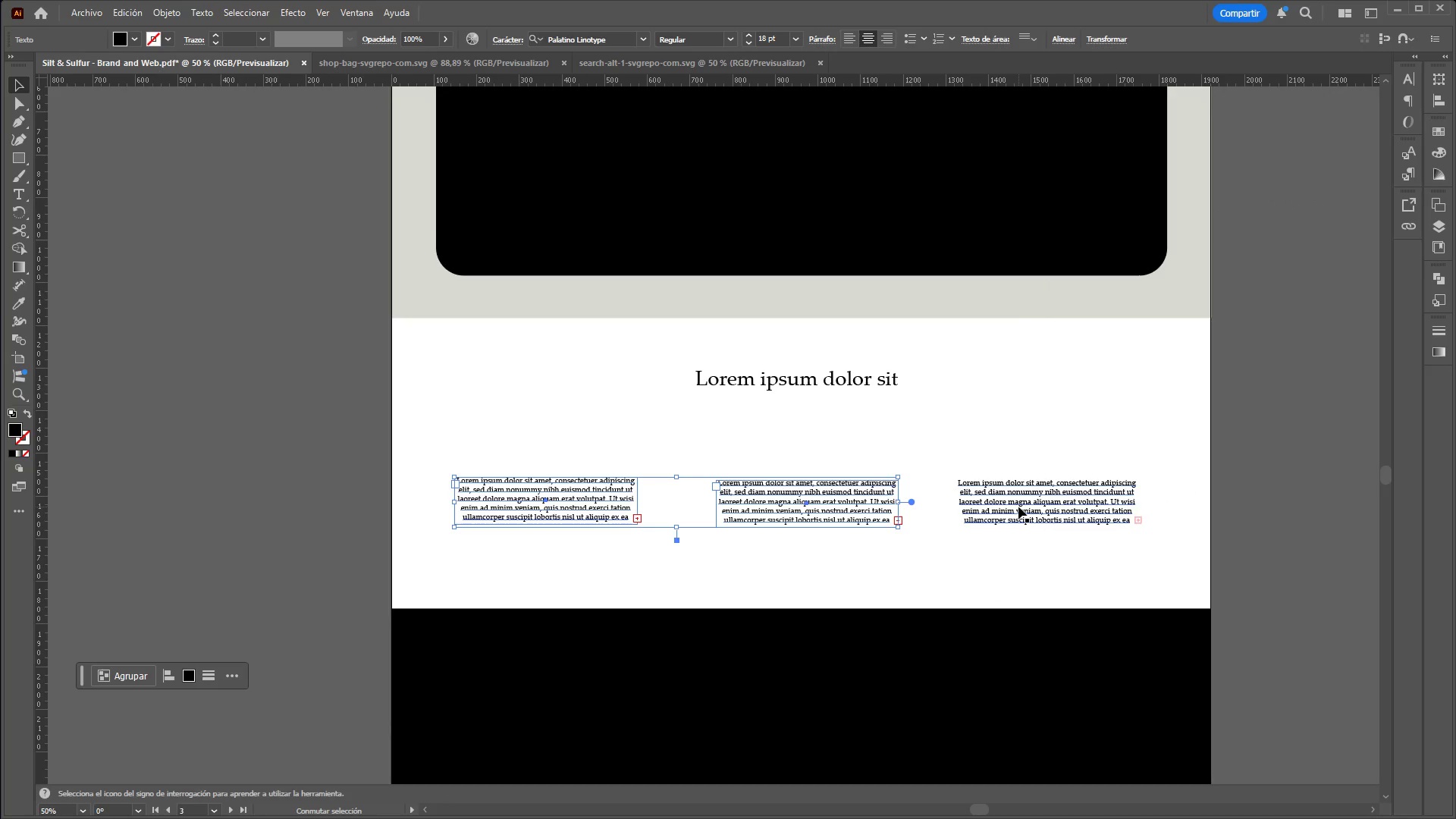 
hold_key(key=ShiftLeft, duration=0.84)
left_click([1018, 507])
 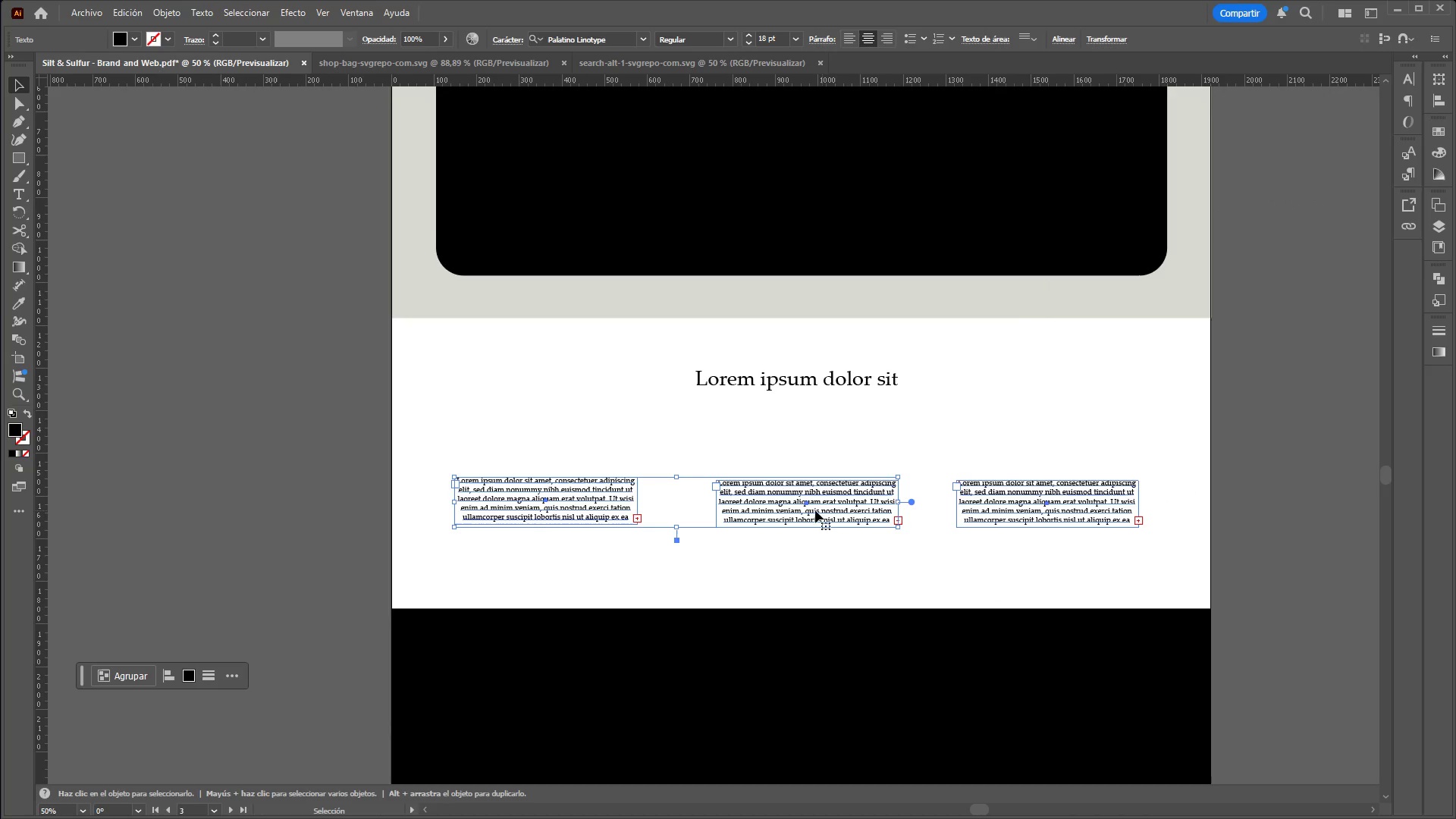 
left_click_drag(start_coordinate=[814, 510], to_coordinate=[809, 526])
 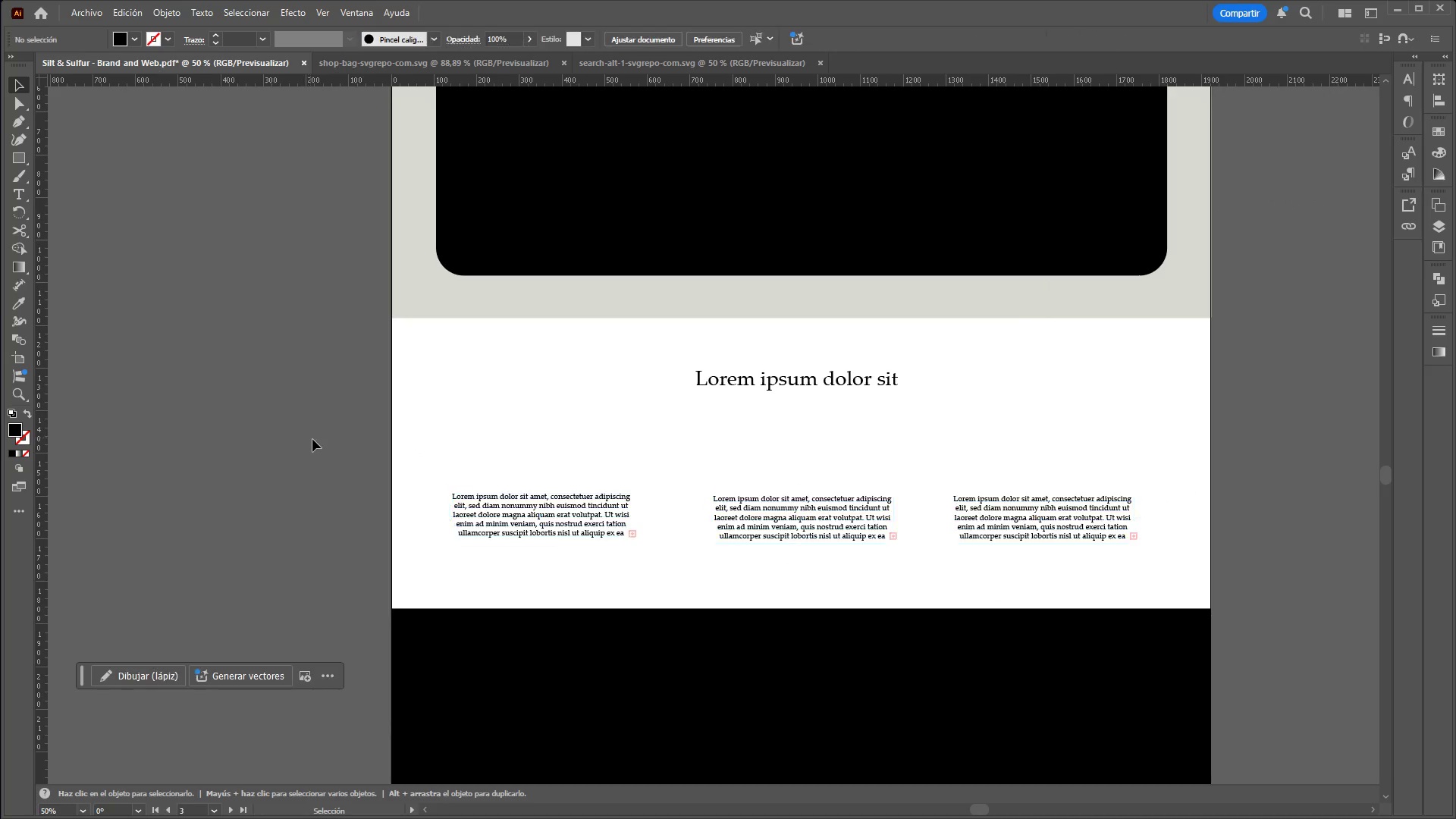 
hold_key(key=ControlLeft, duration=3.73)
hold_key(key=AltLeft, duration=1.5)
scroll: coordinate [554, 384], scroll_direction: down, amount: 4.0
 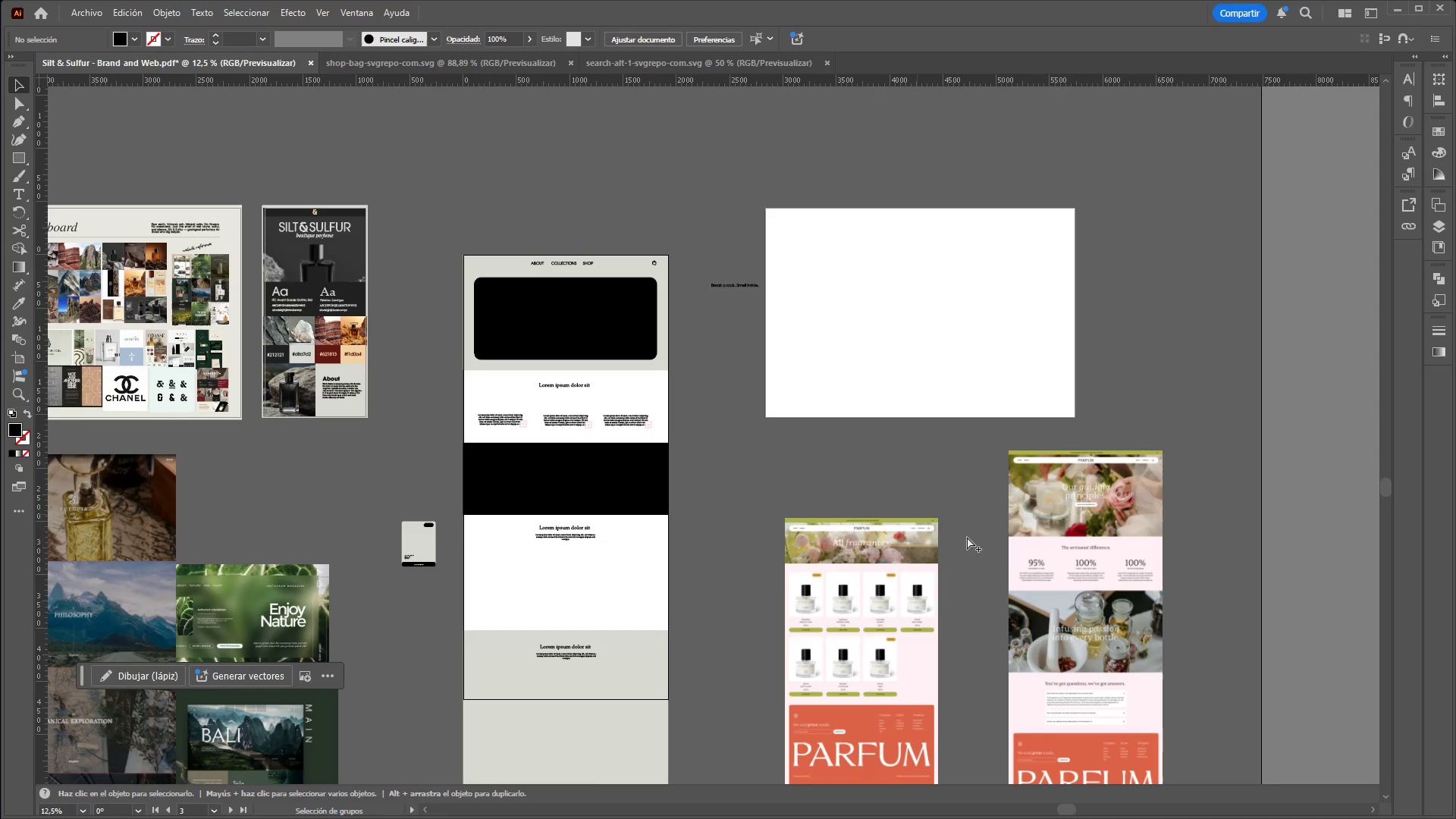 
hold_key(key=AltLeft, duration=1.52)
 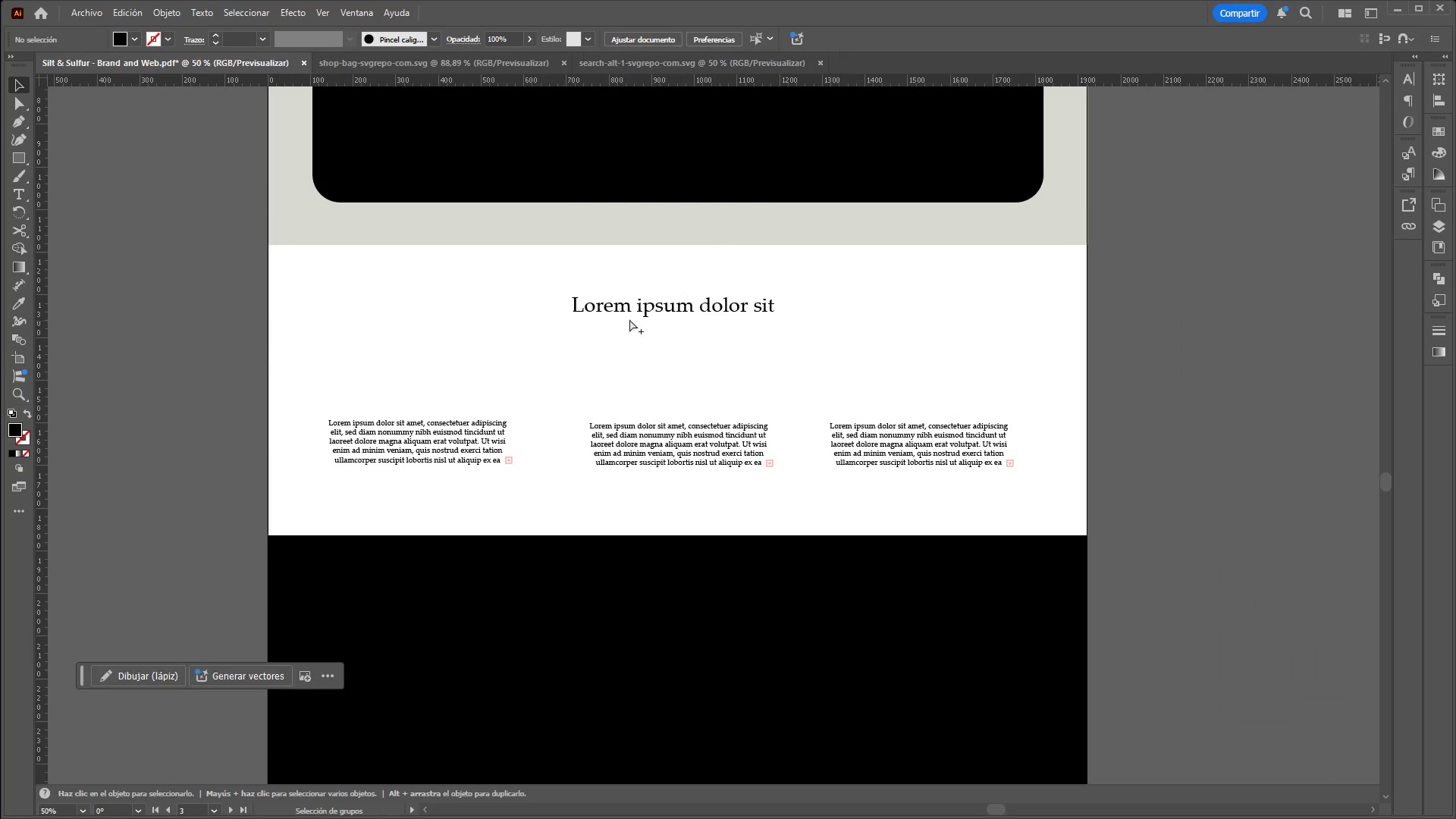 
scroll: coordinate [1097, 598], scroll_direction: up, amount: 2.0
 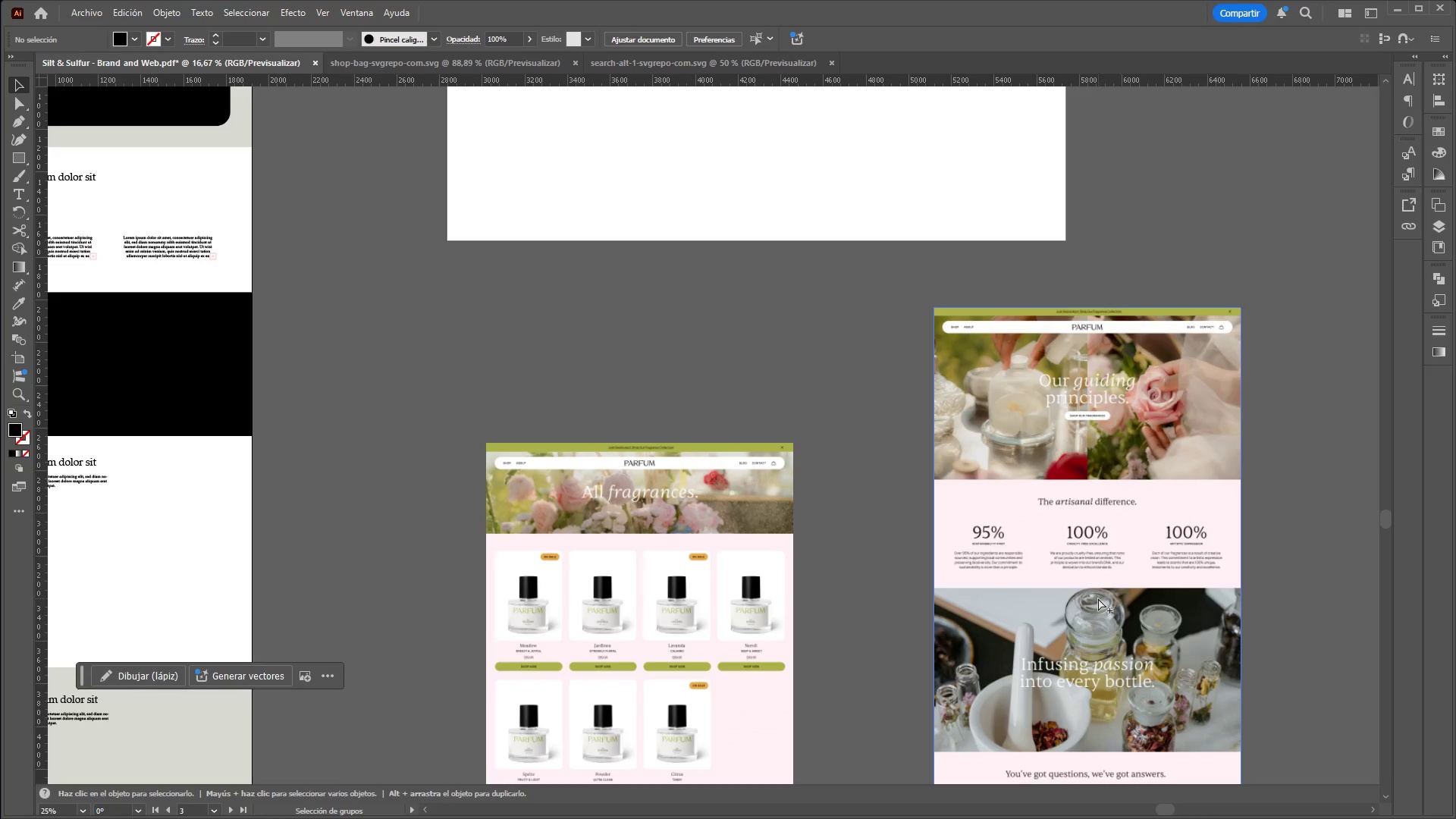 
scroll: coordinate [1217, 573], scroll_direction: down, amount: 1.0
 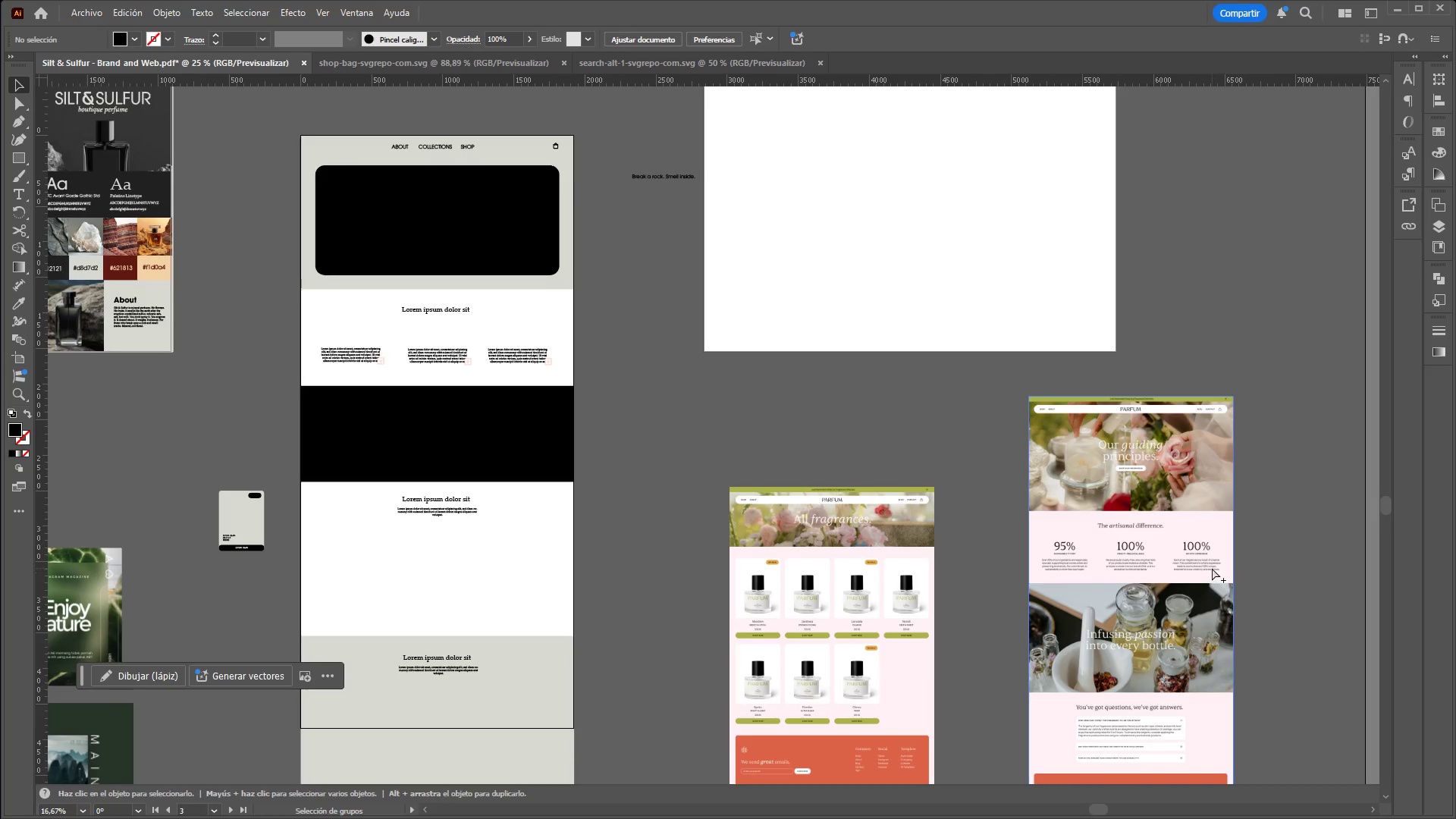 
hold_key(key=AltLeft, duration=0.64)
scroll: coordinate [570, 368], scroll_direction: up, amount: 3.0
 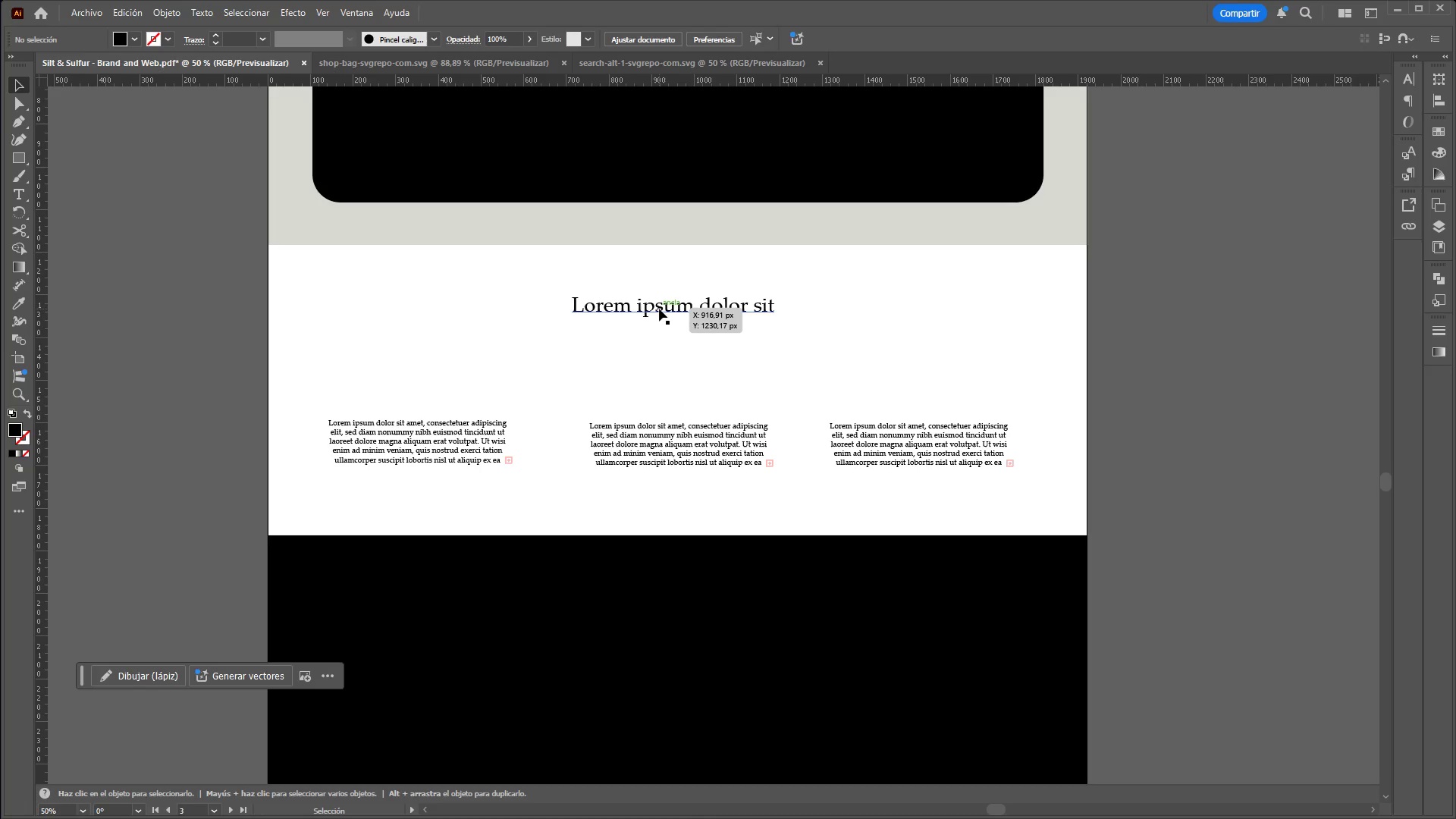 
left_click([659, 309])
 